 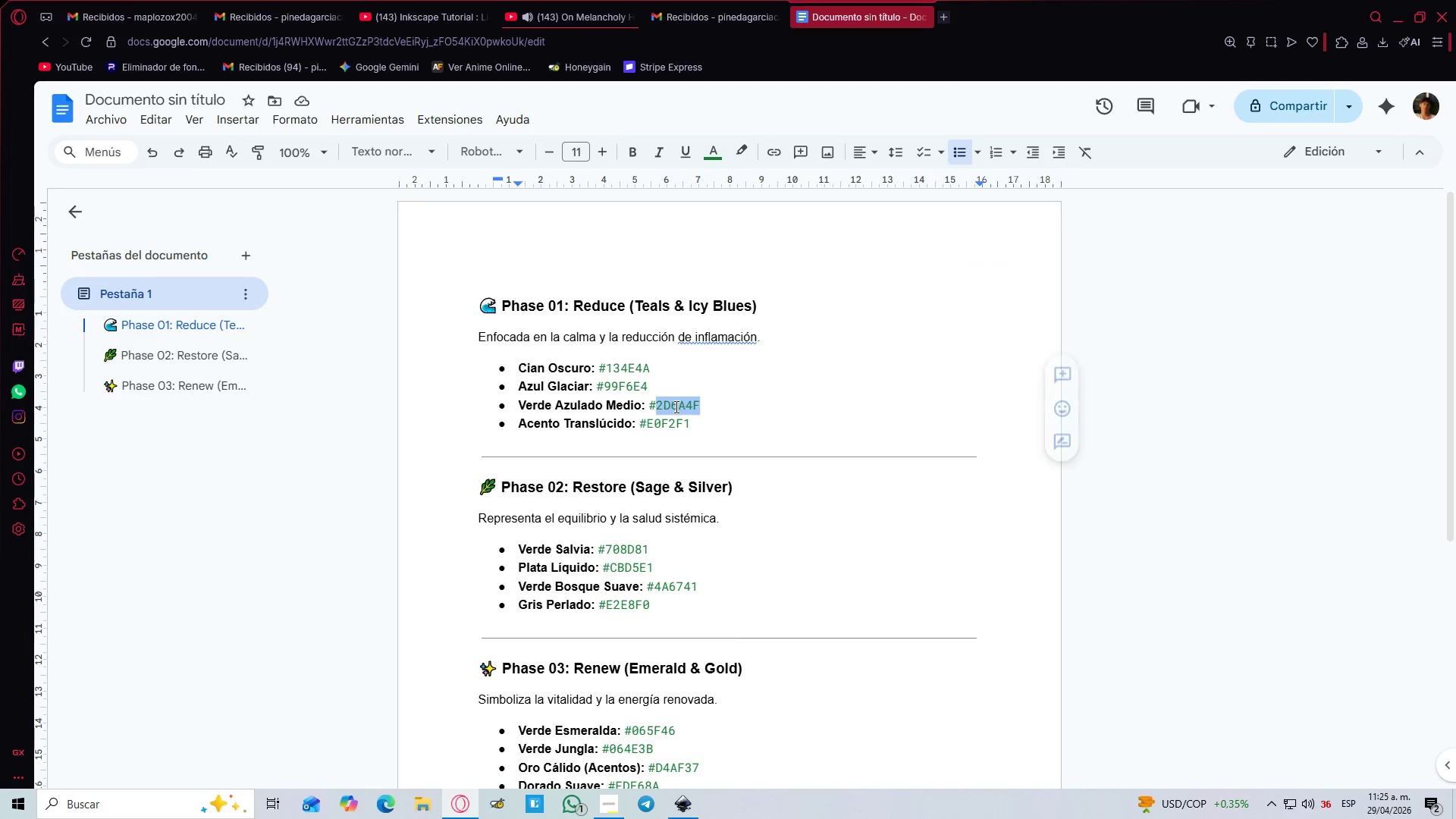 
key(Control+C)
 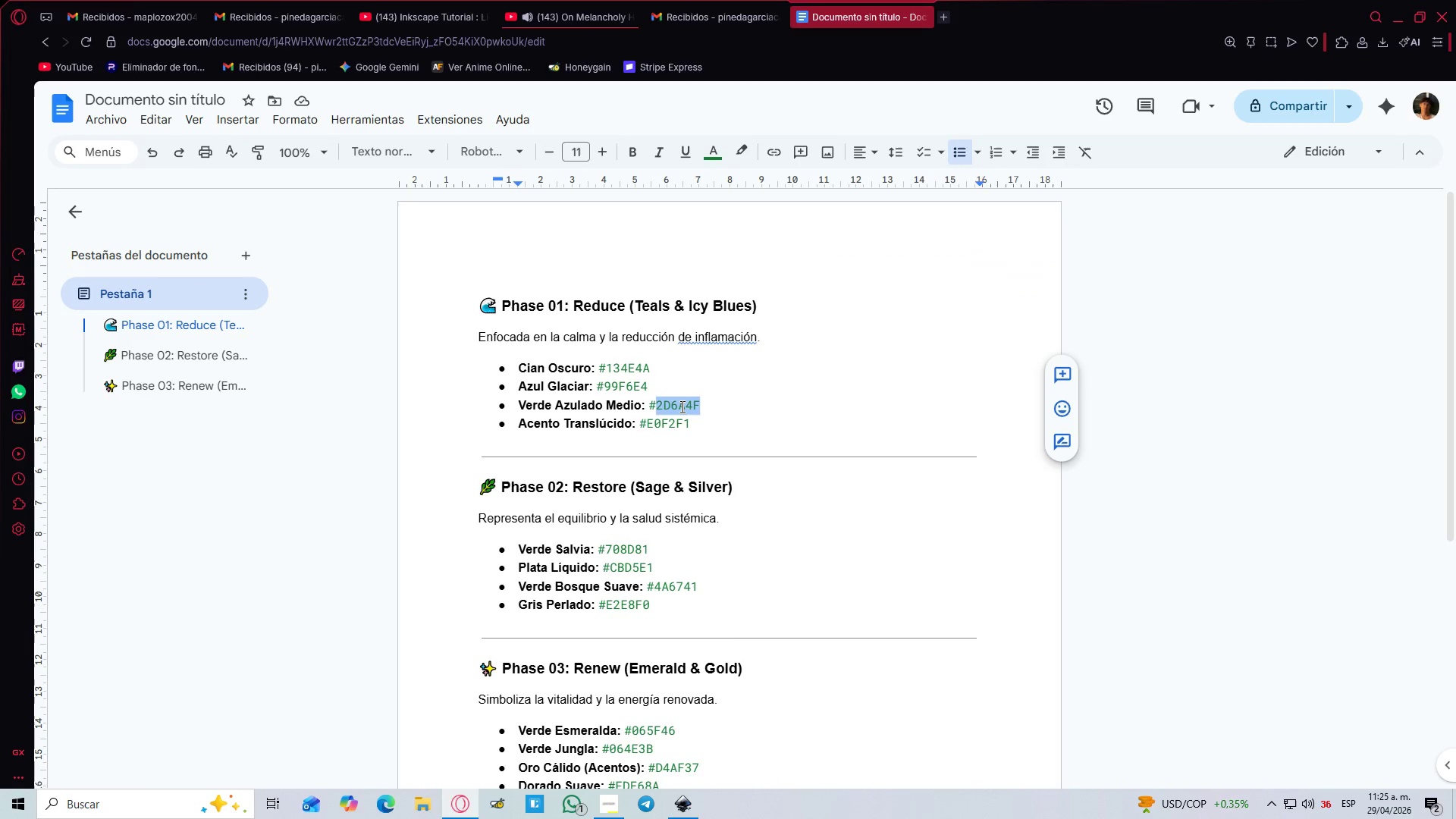 
key(Alt+AltLeft)
 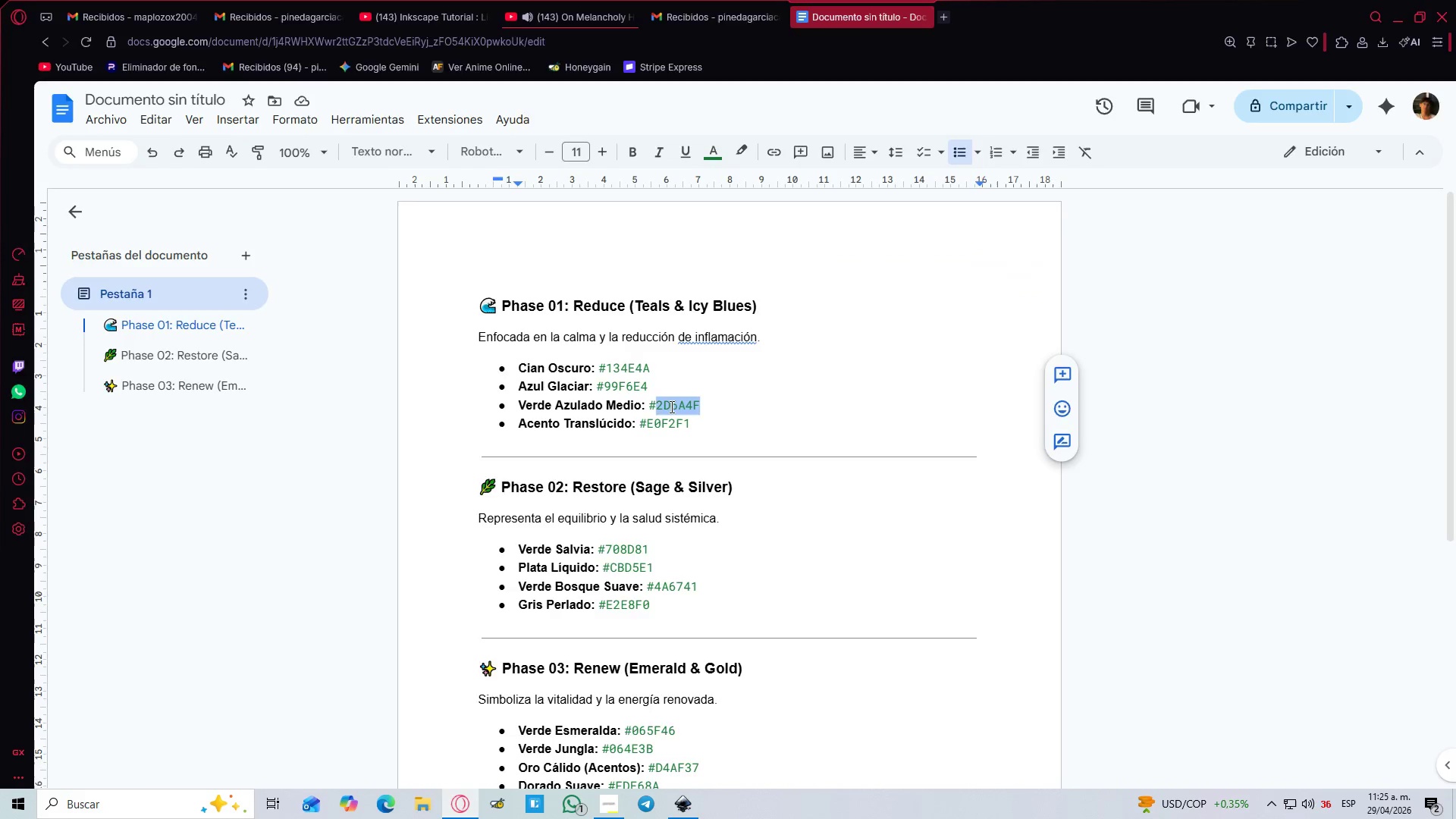 
key(Alt+Tab)
 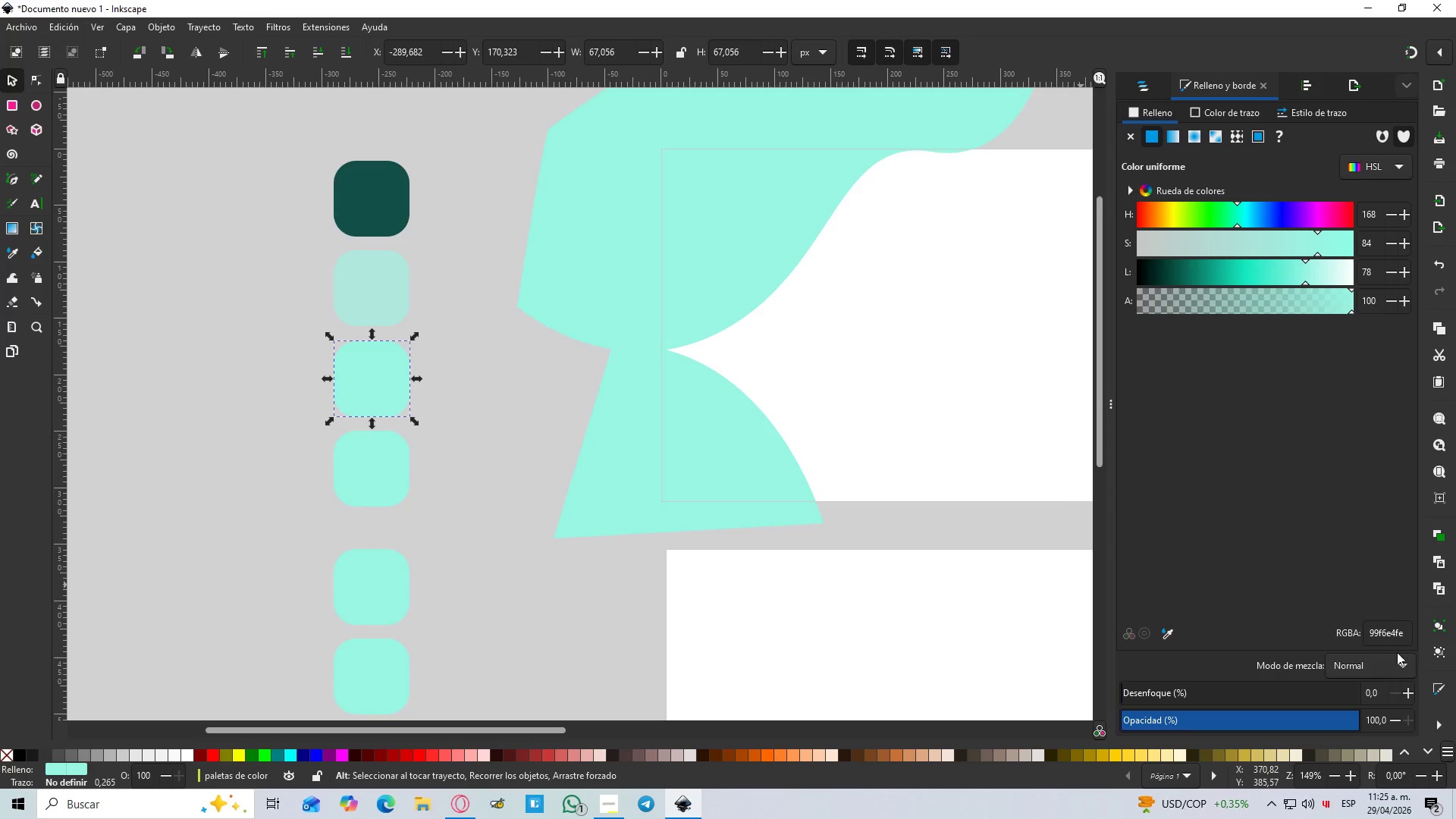 
double_click([1387, 643])
 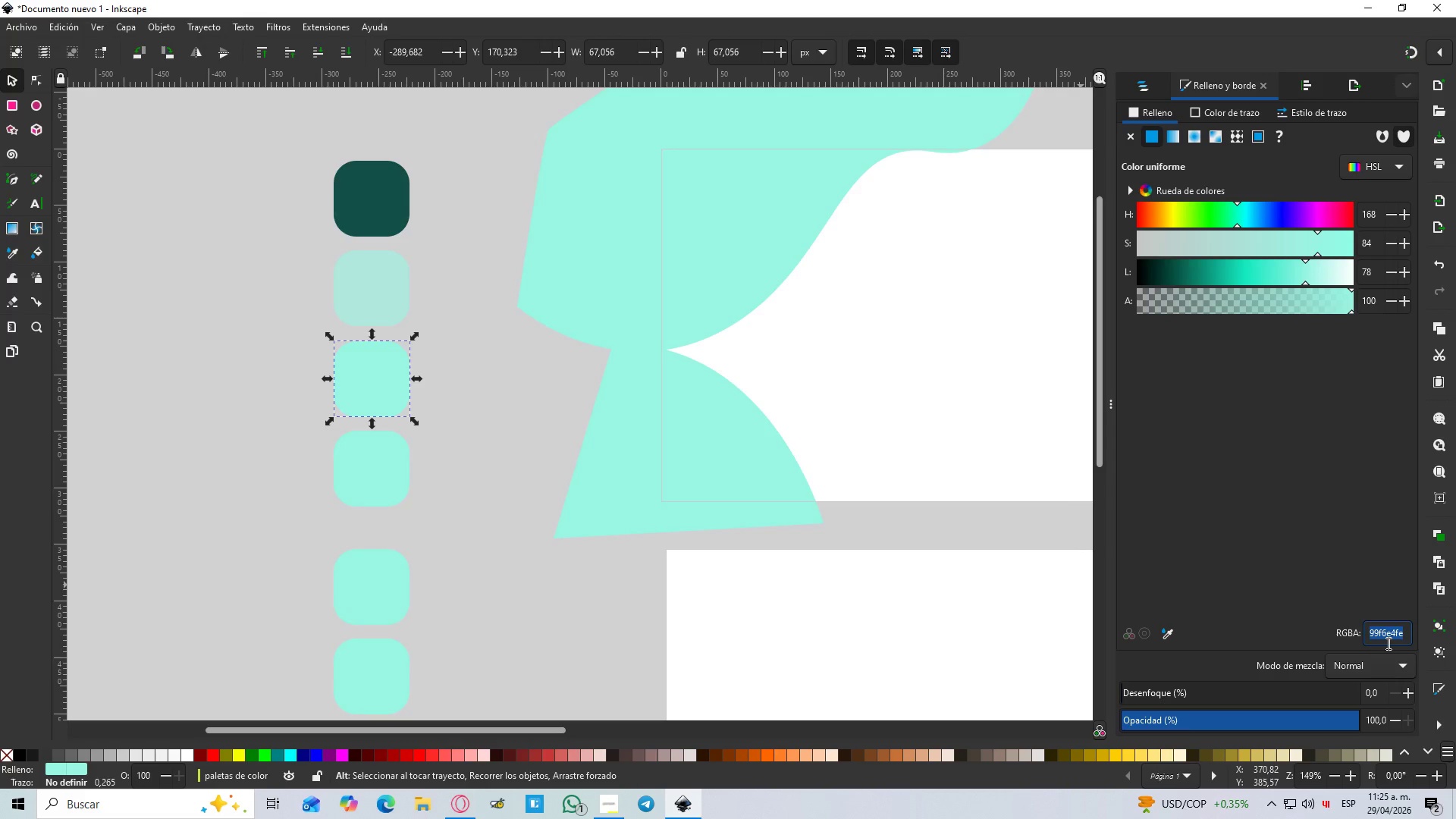 
key(Control+V)
 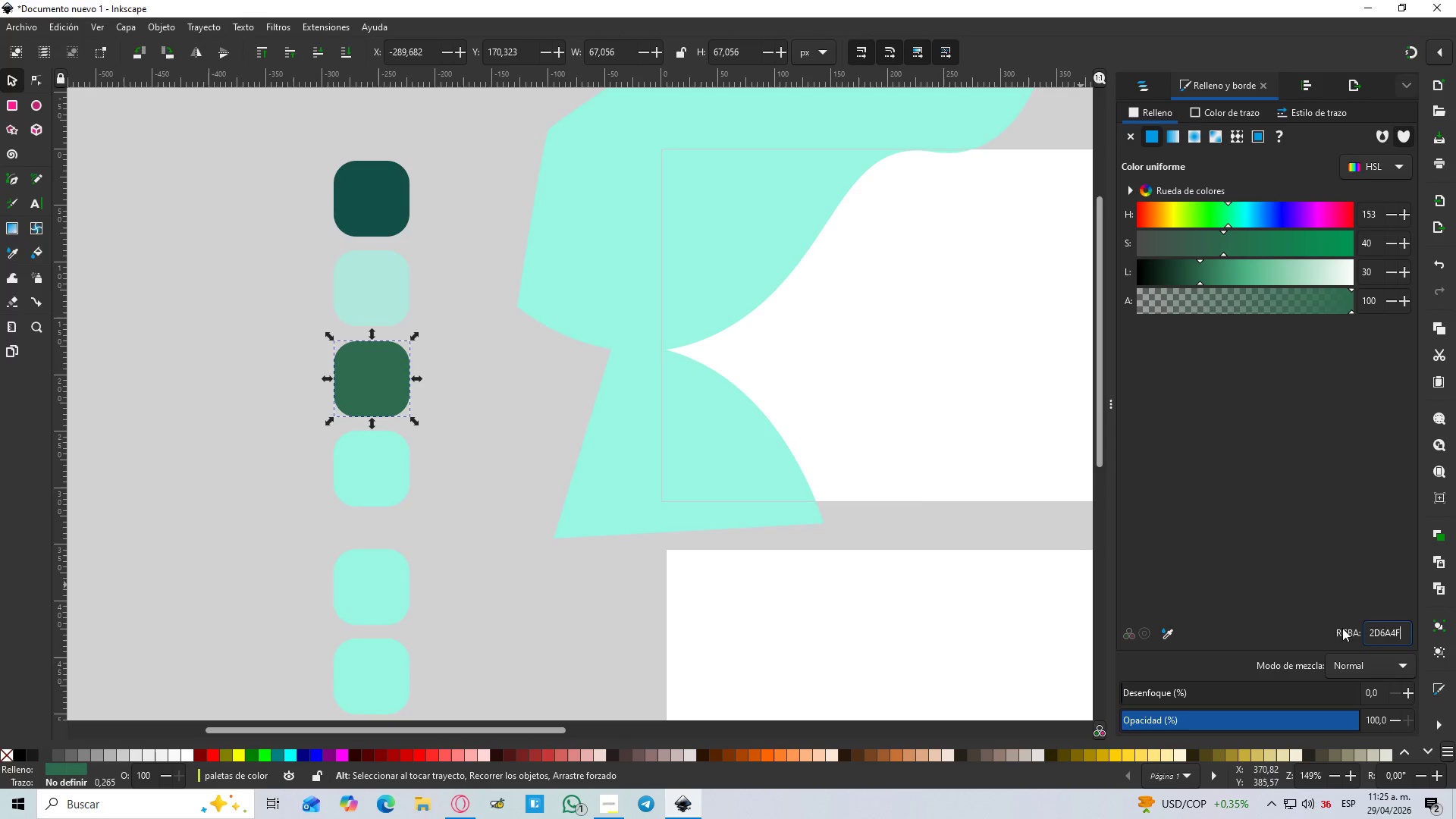 
key(Alt+AltLeft)
 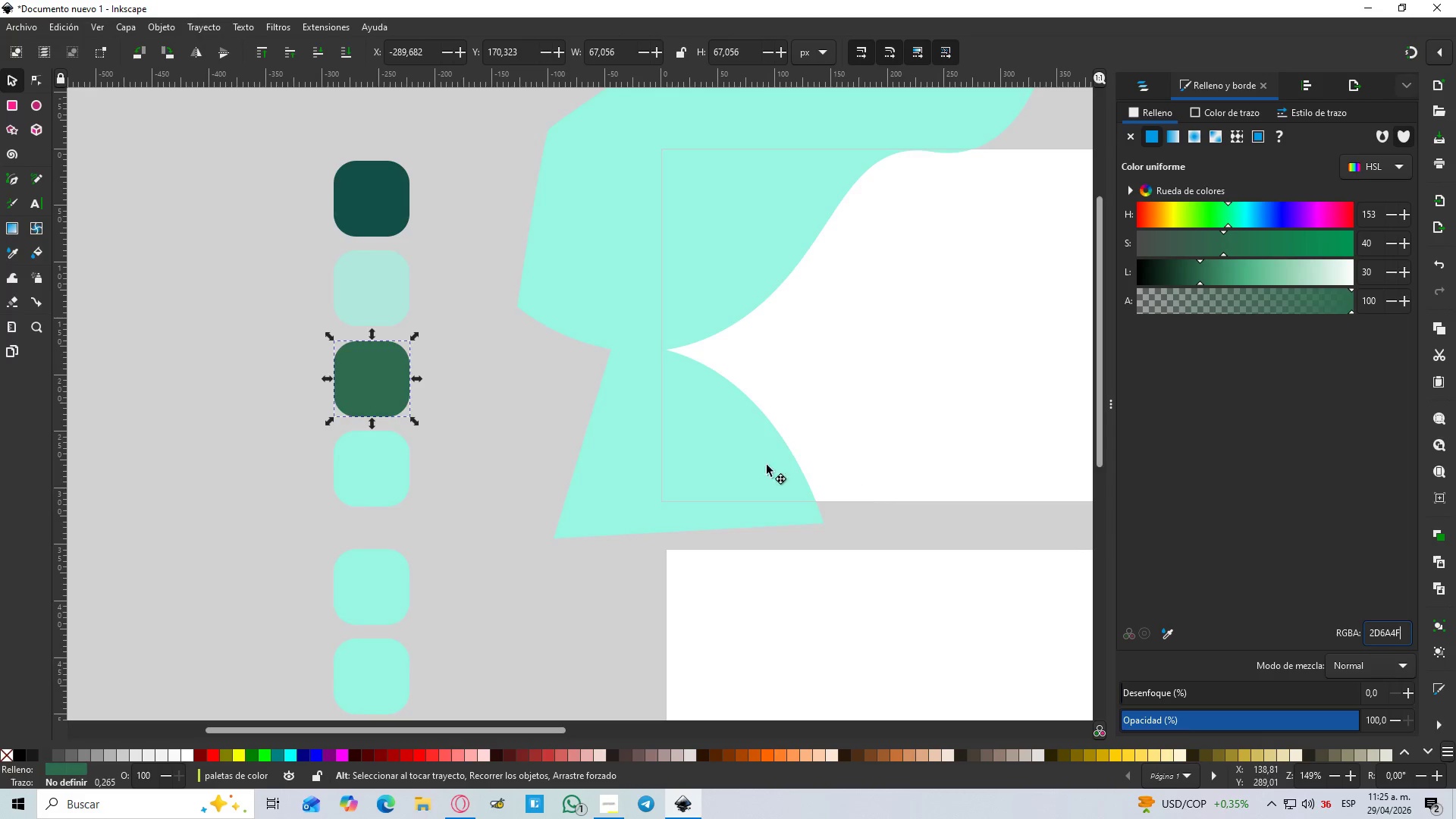 
key(Alt+Tab)
 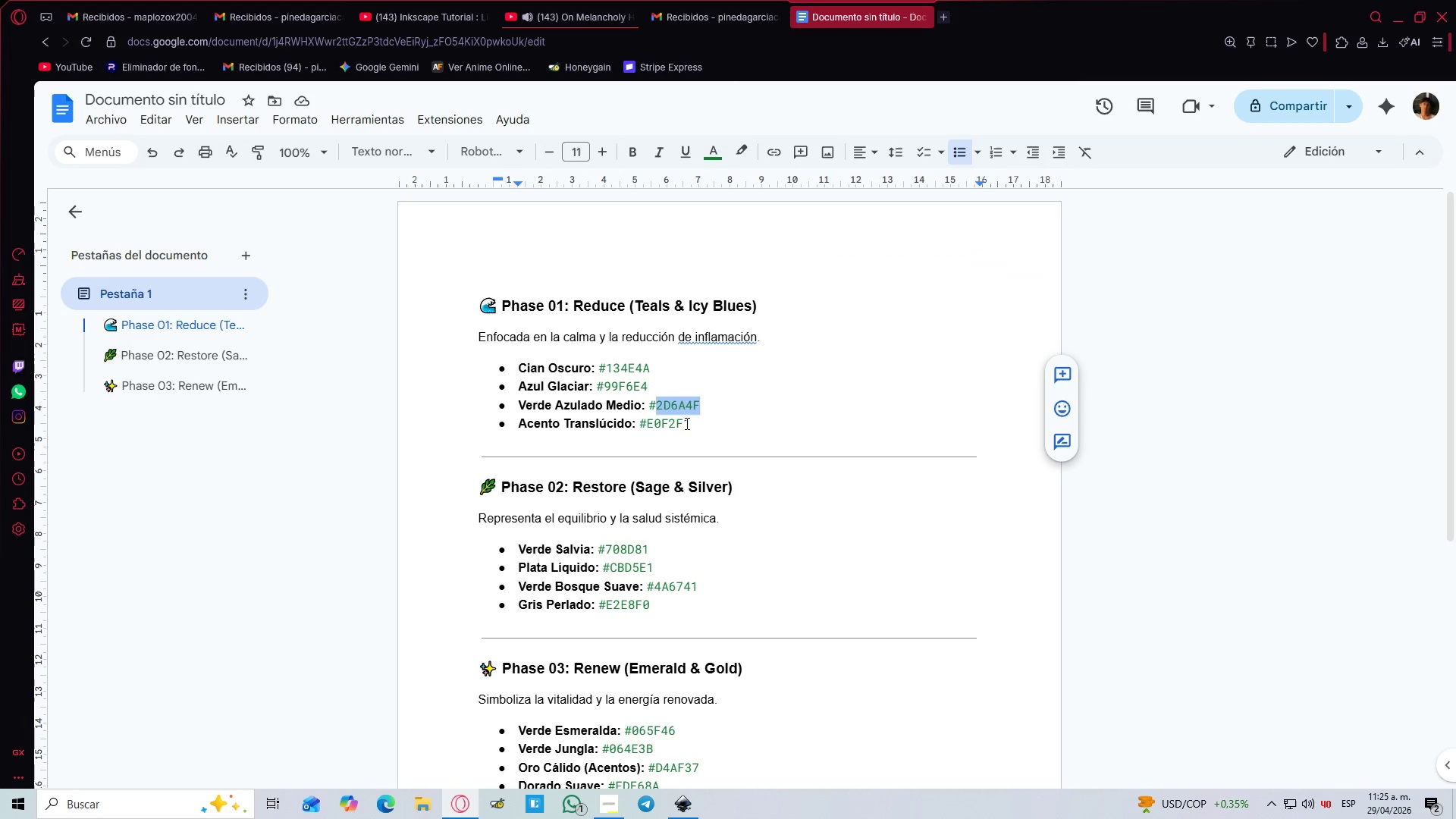 
double_click([672, 429])
 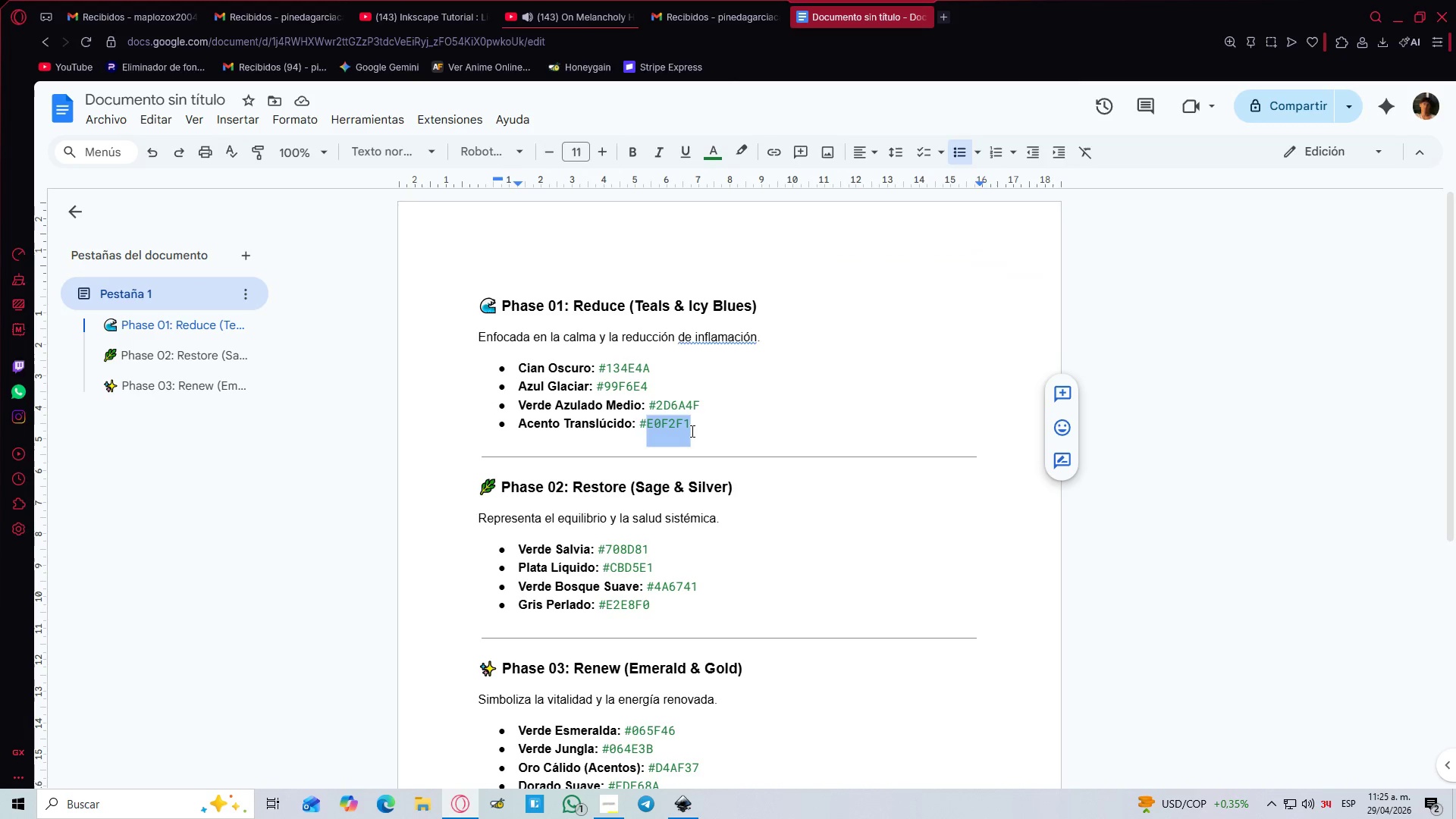 
key(Control+C)
 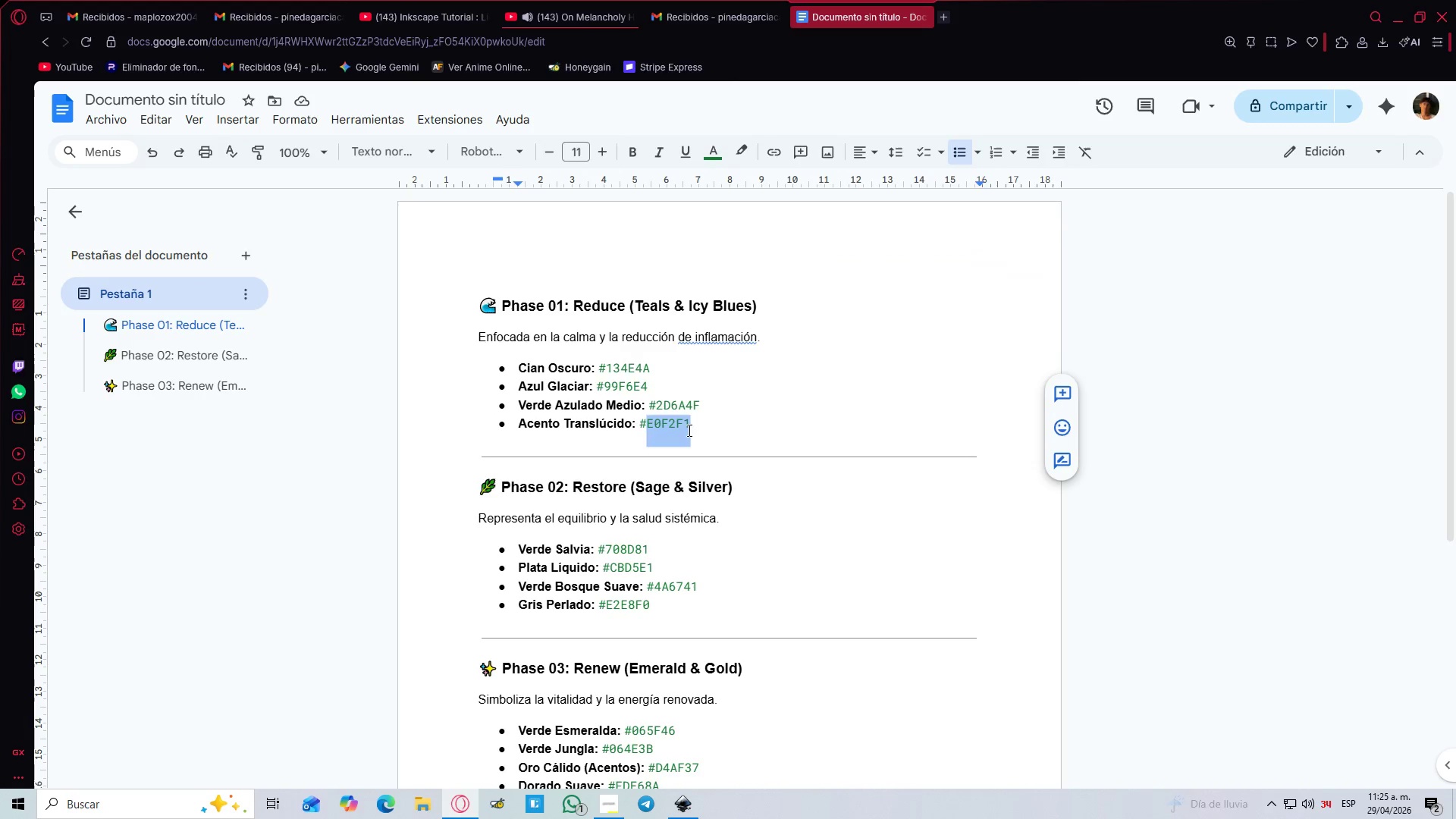 
key(Alt+AltLeft)
 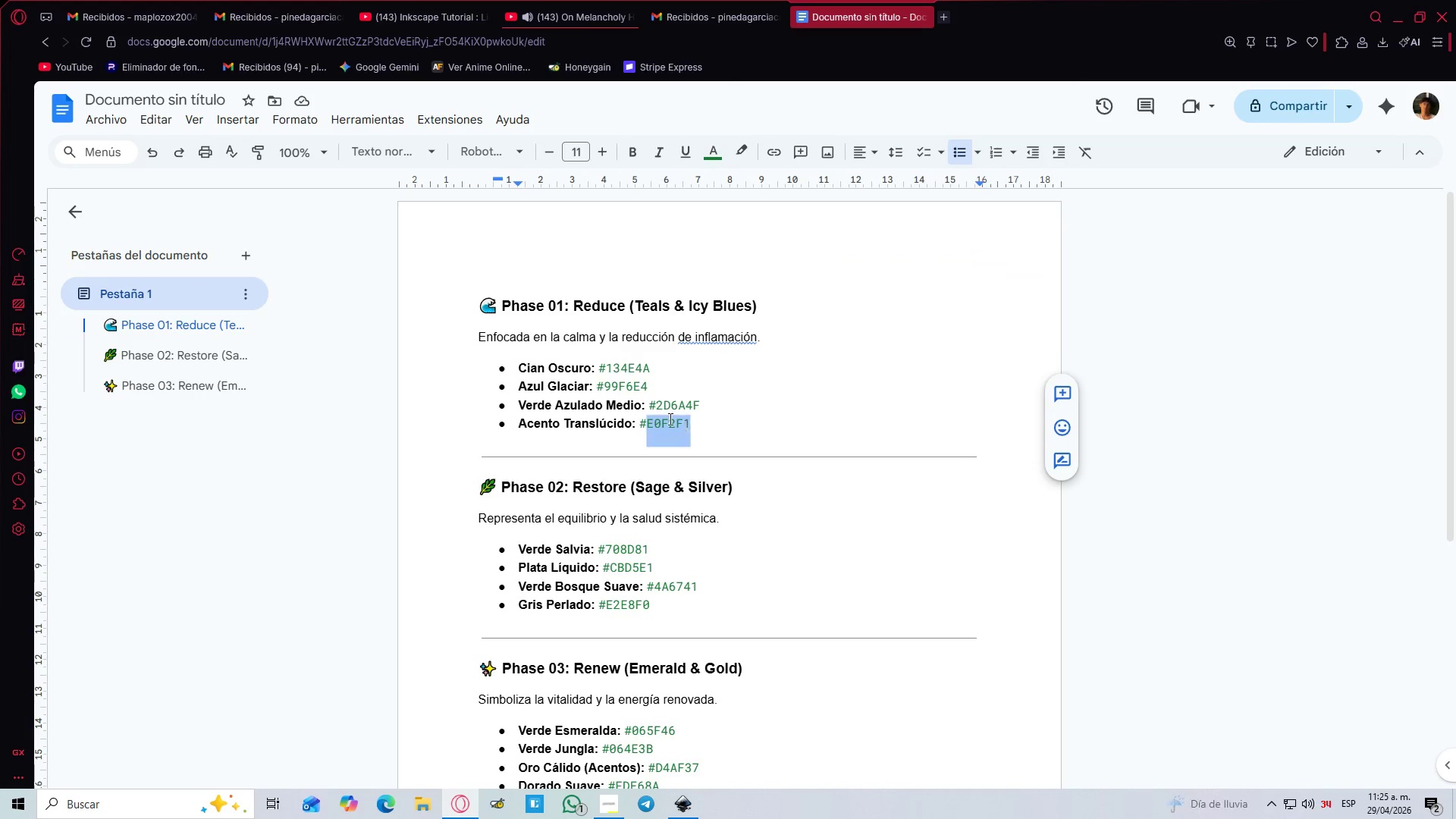 
key(Alt+Tab)
 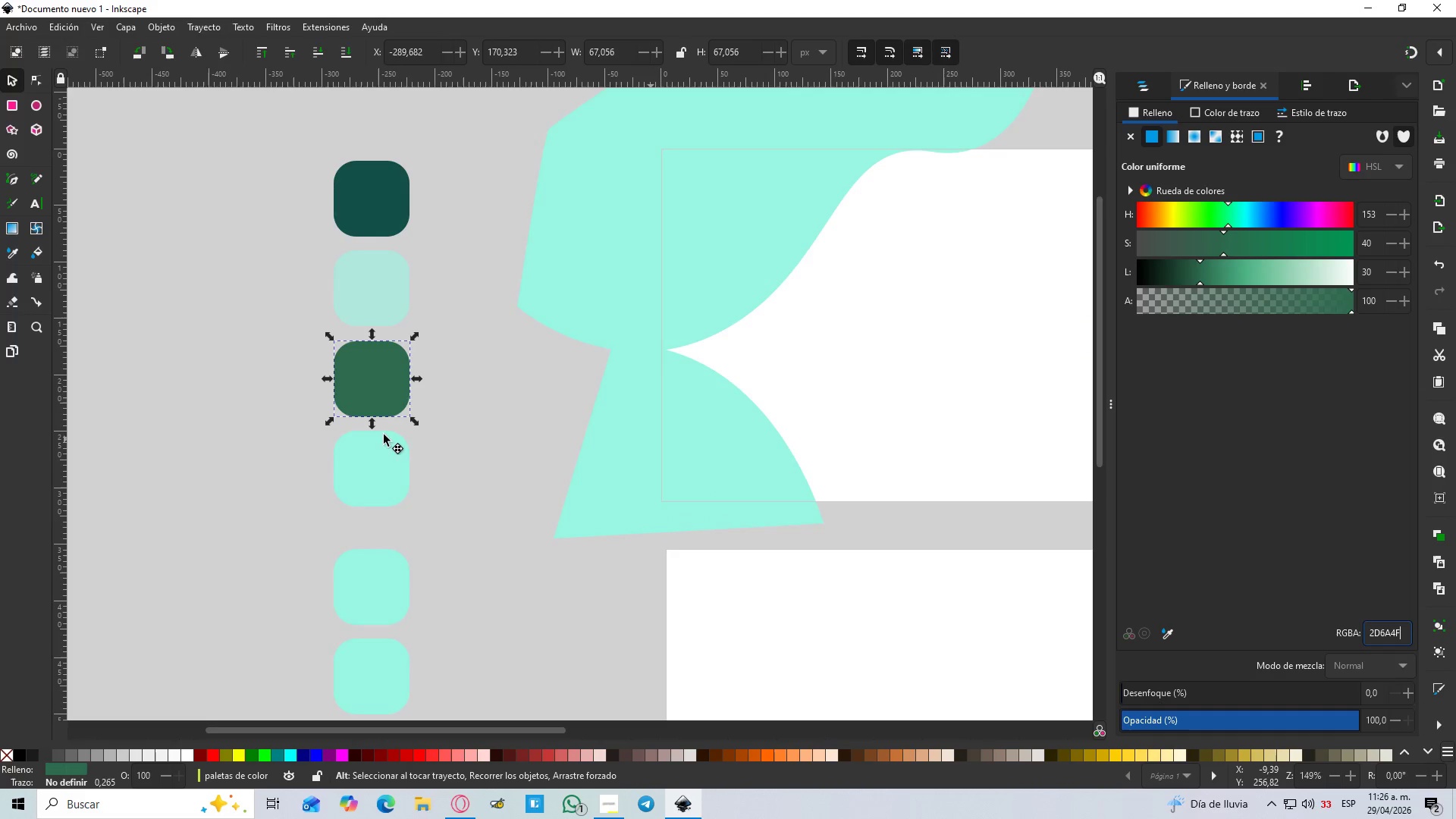 
left_click([372, 453])
 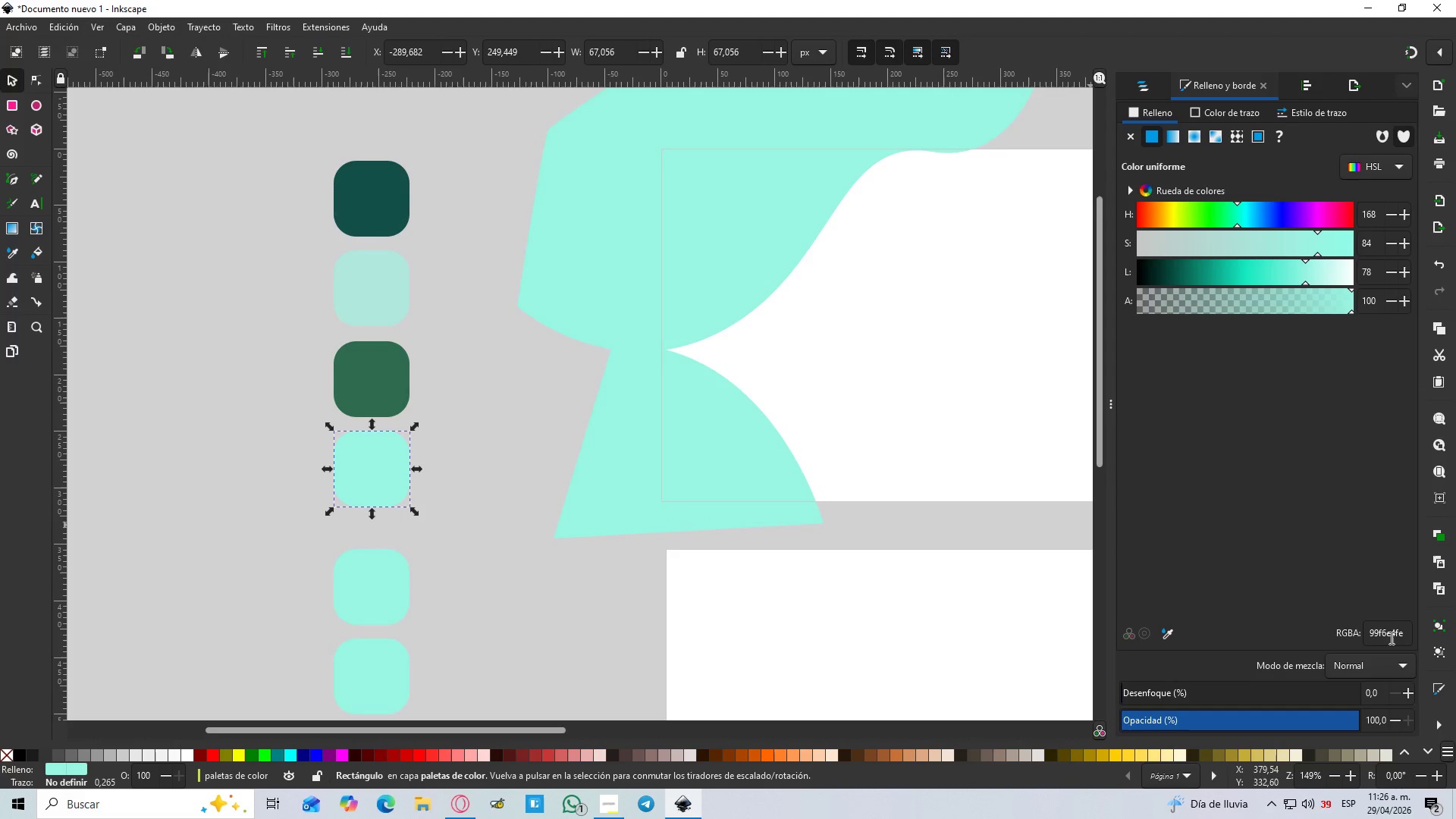 
double_click([1390, 637])
 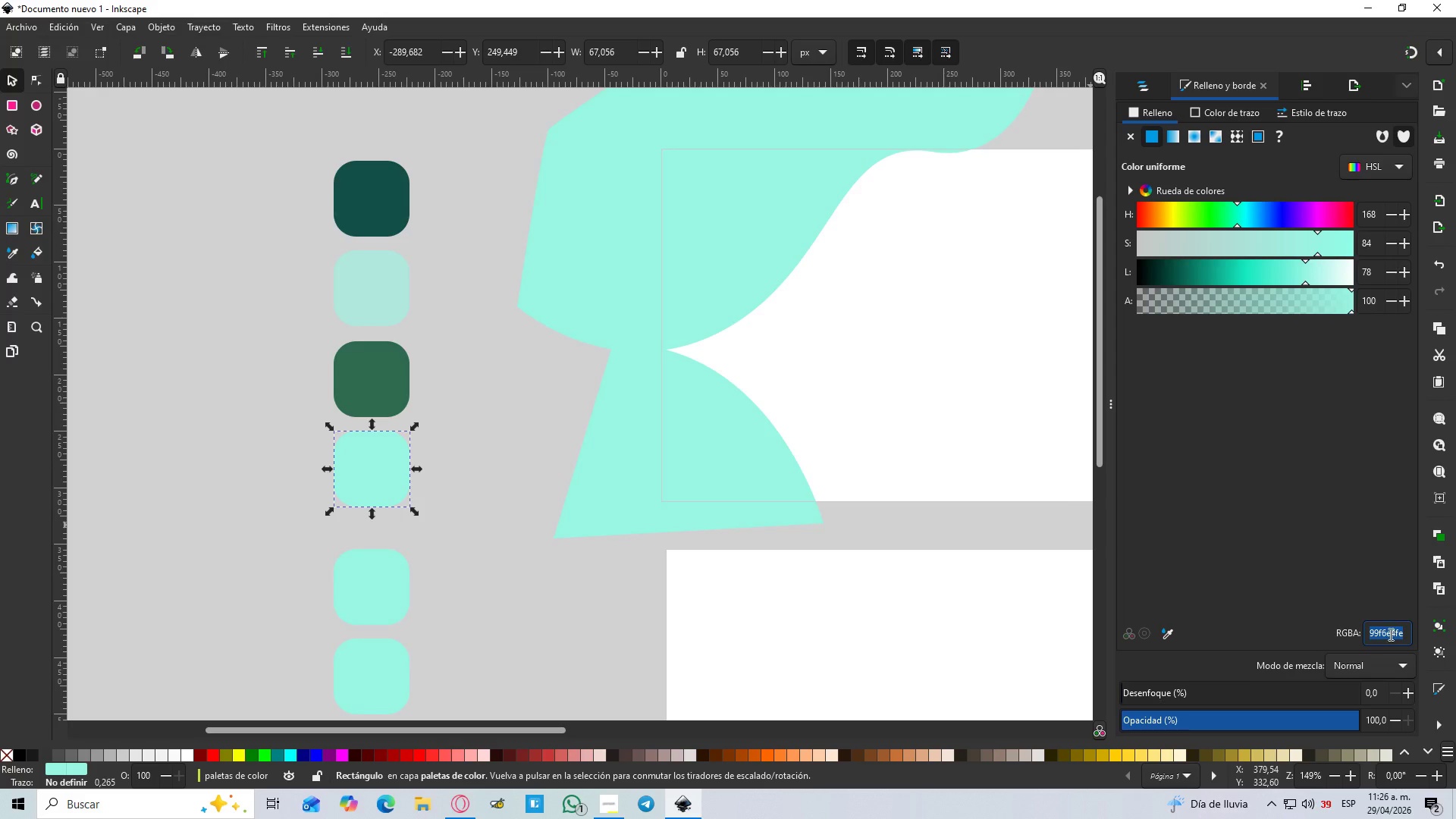 
key(Control+V)
 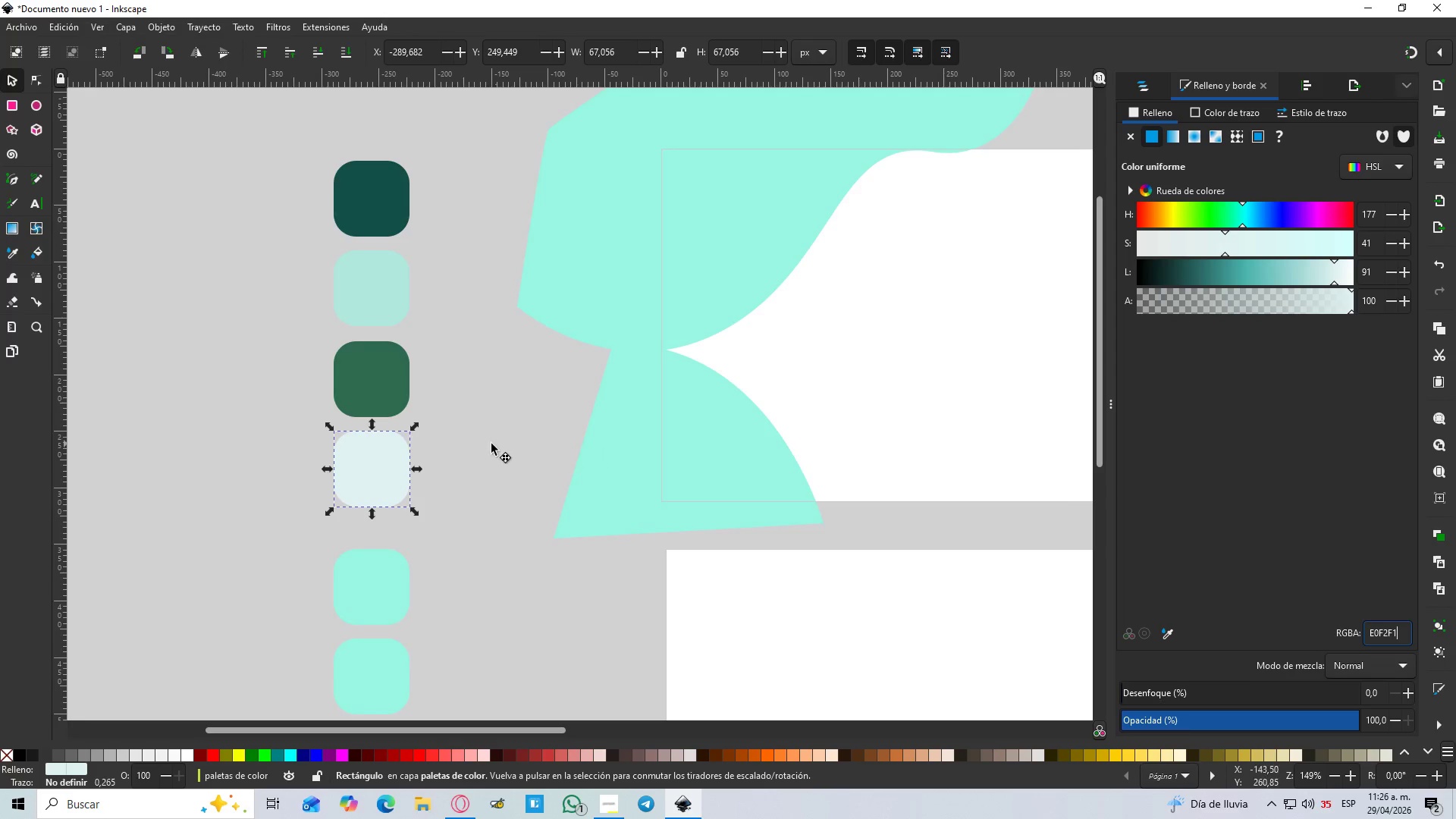 
key(Alt+AltLeft)
 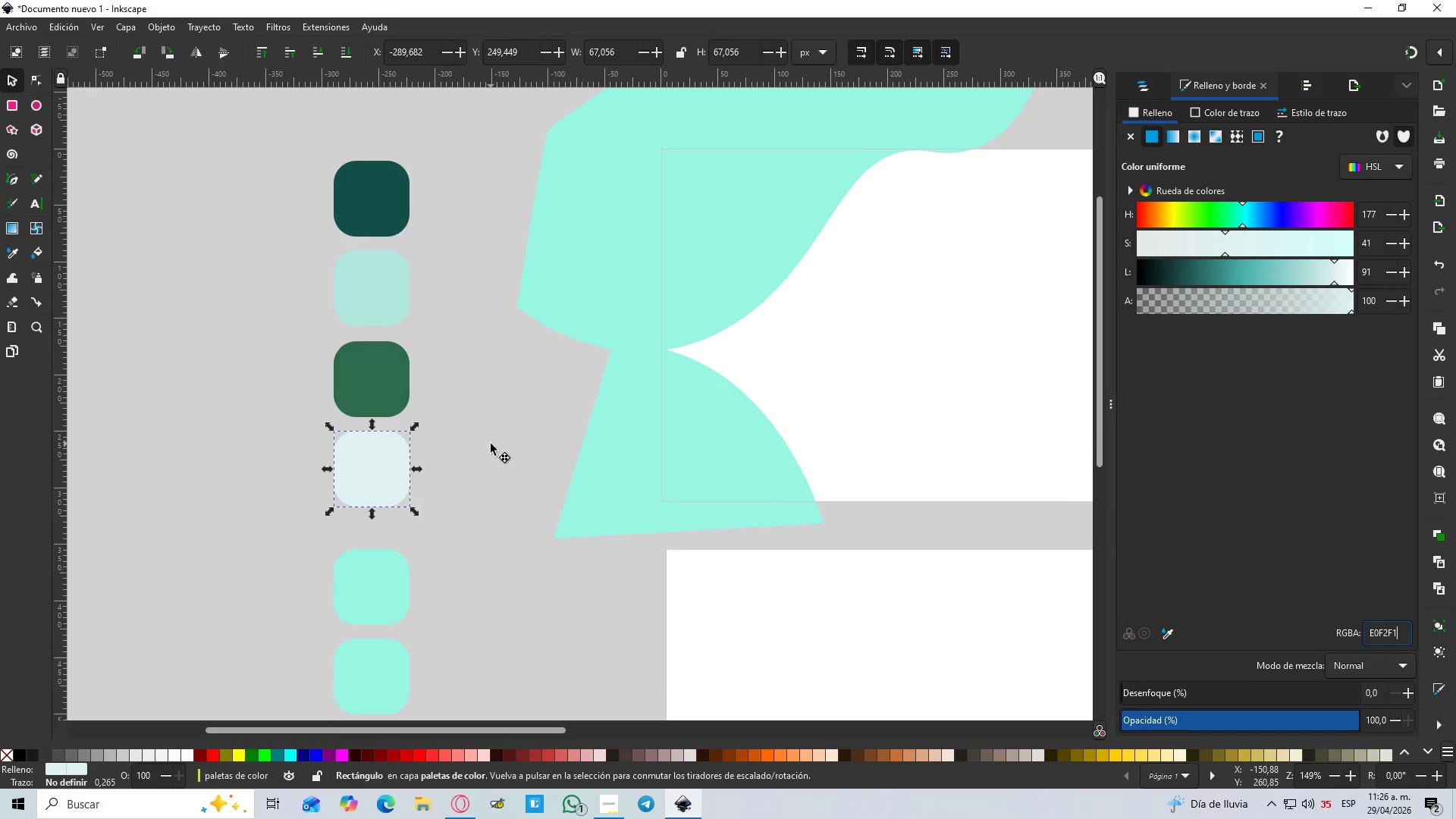 
key(Alt+Tab)
 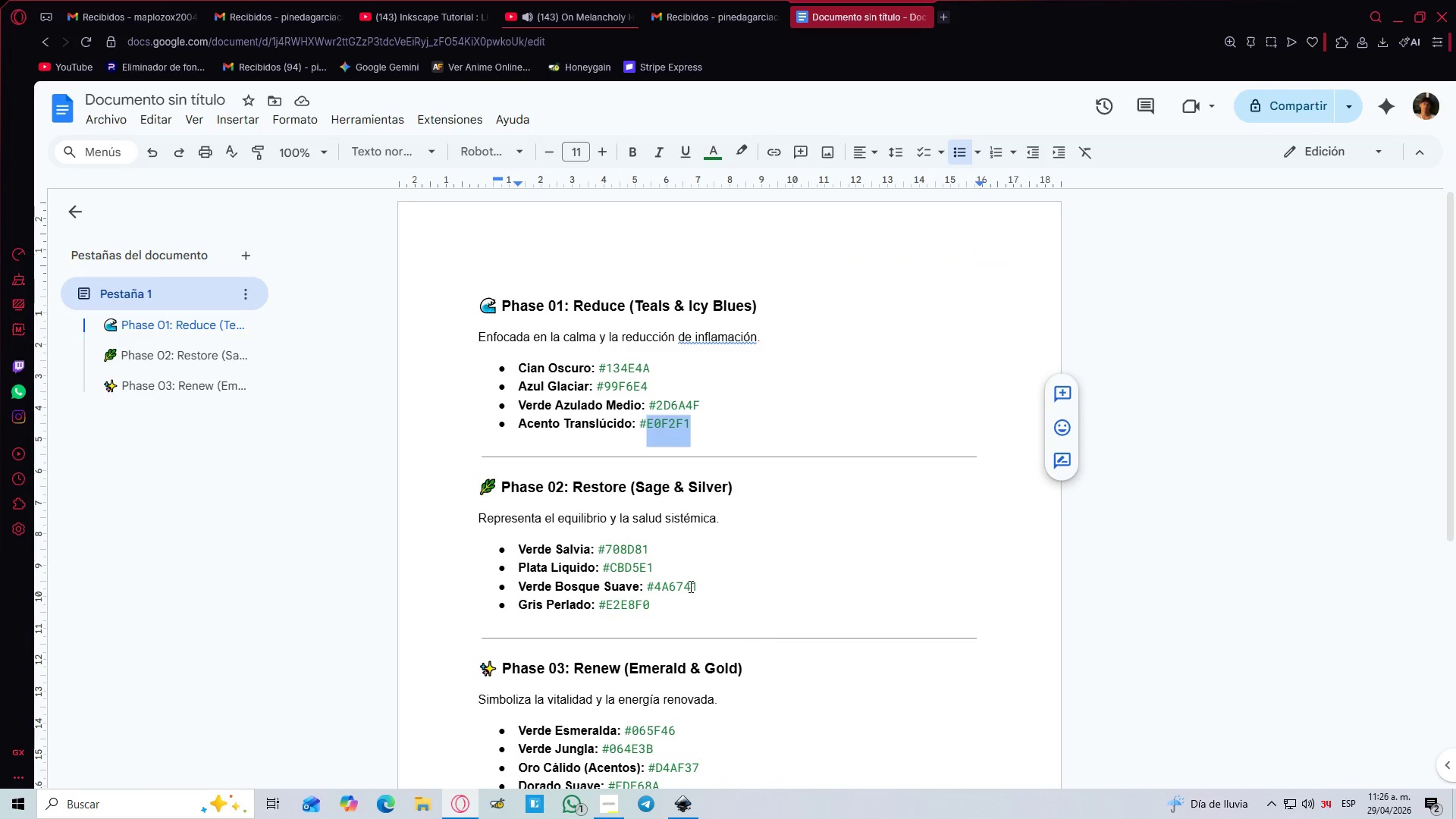 
left_click([620, 539])
 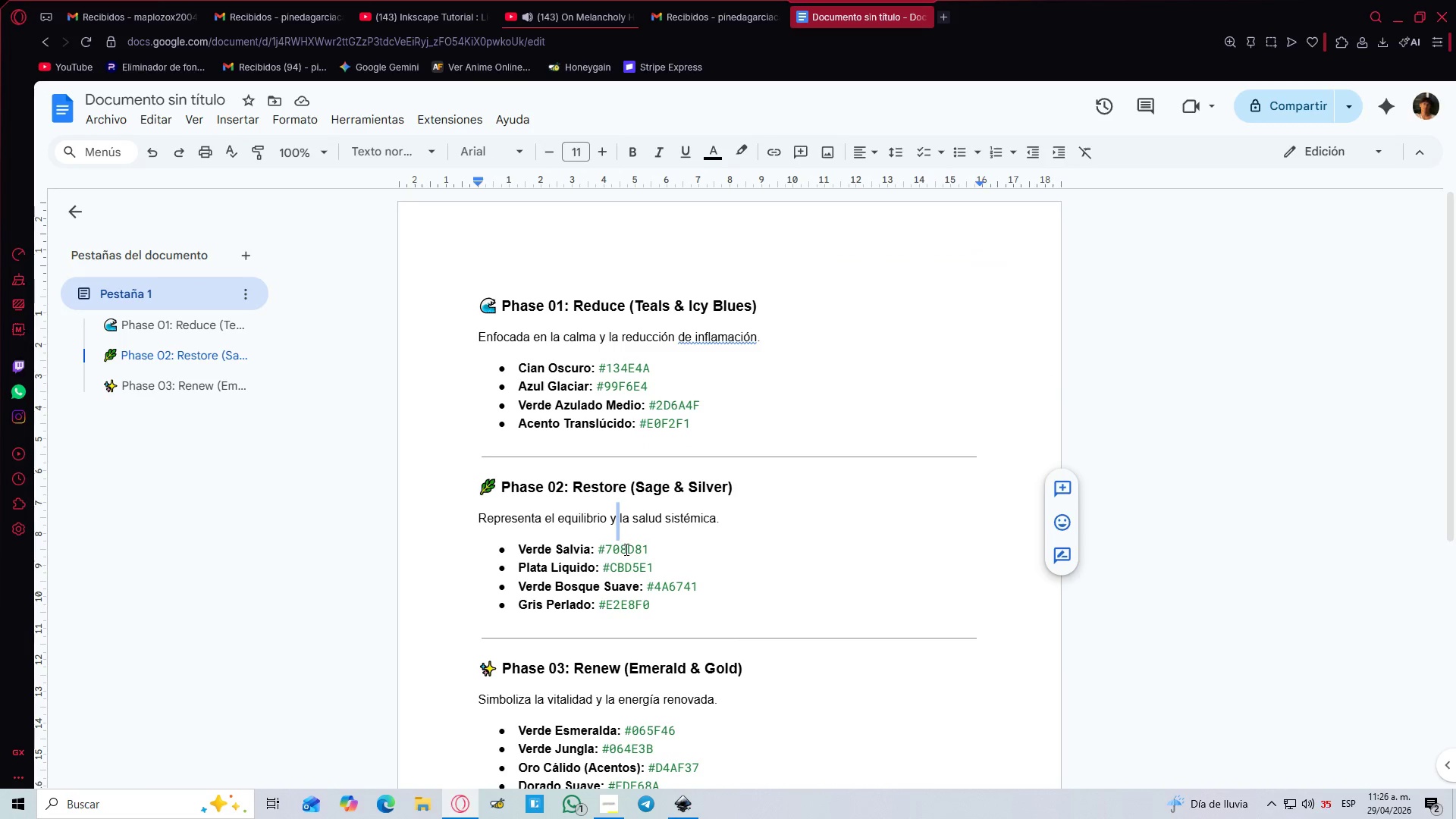 
triple_click([625, 548])
 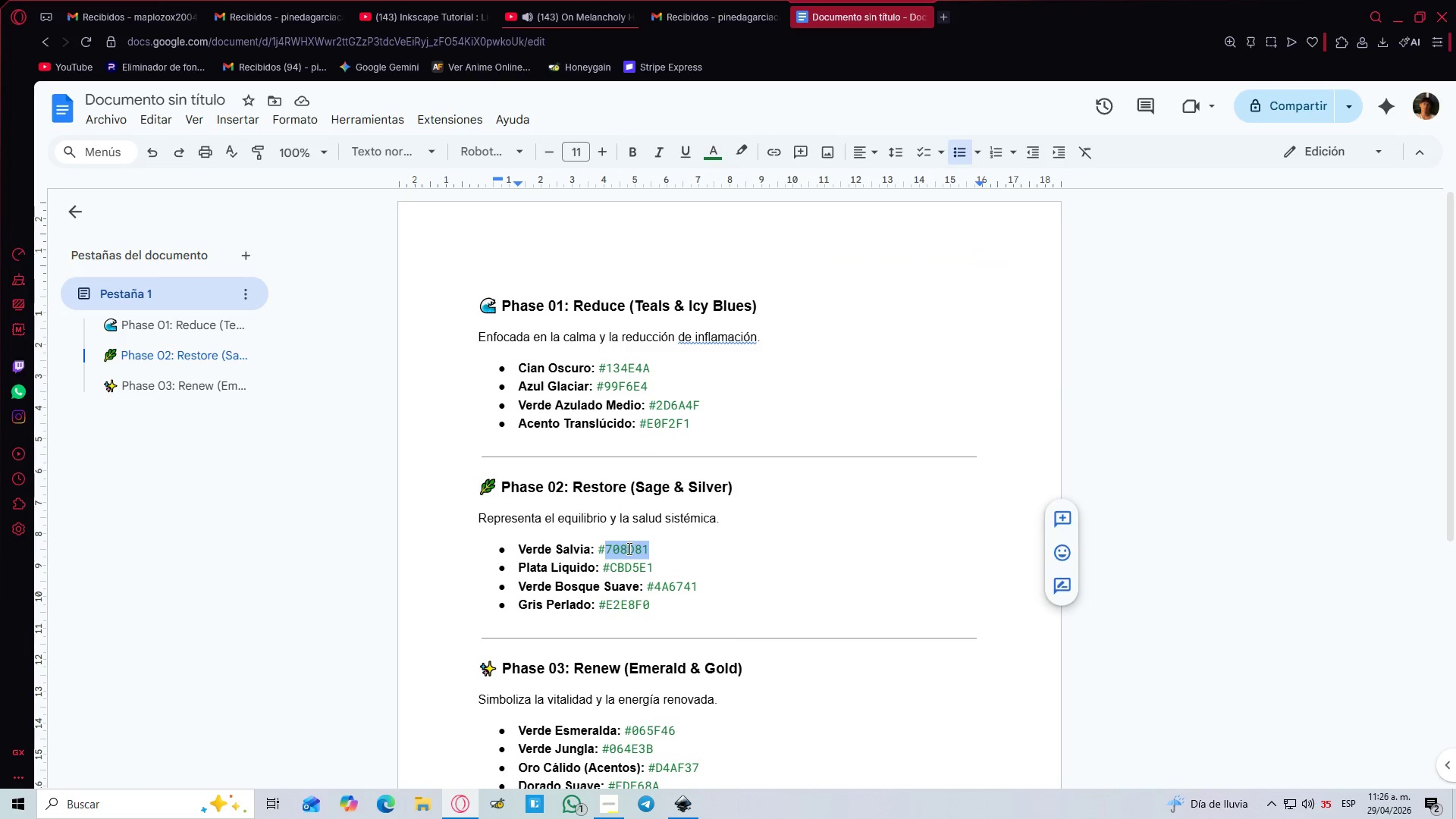 
key(Control+C)
 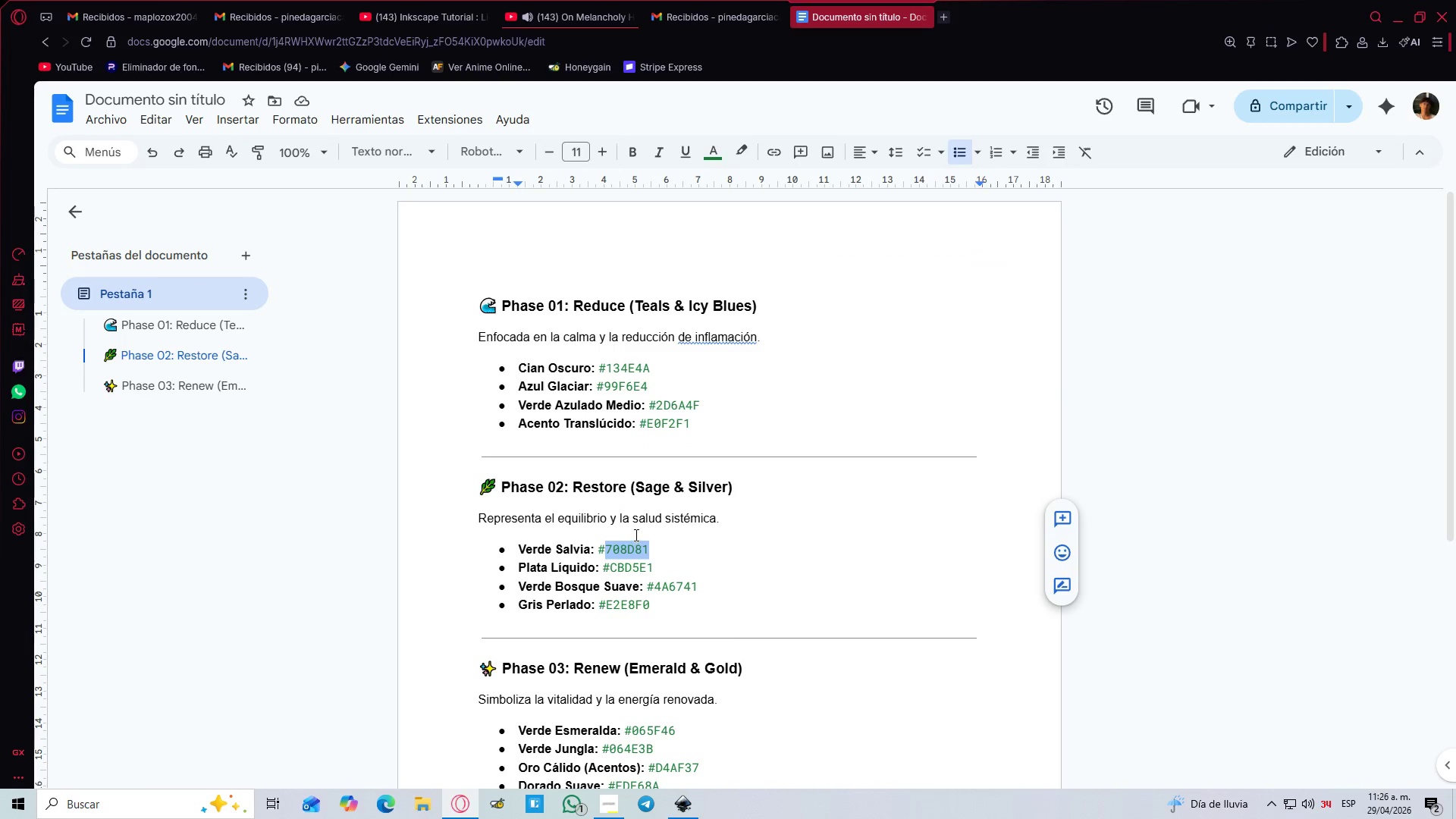 
key(Alt+AltLeft)
 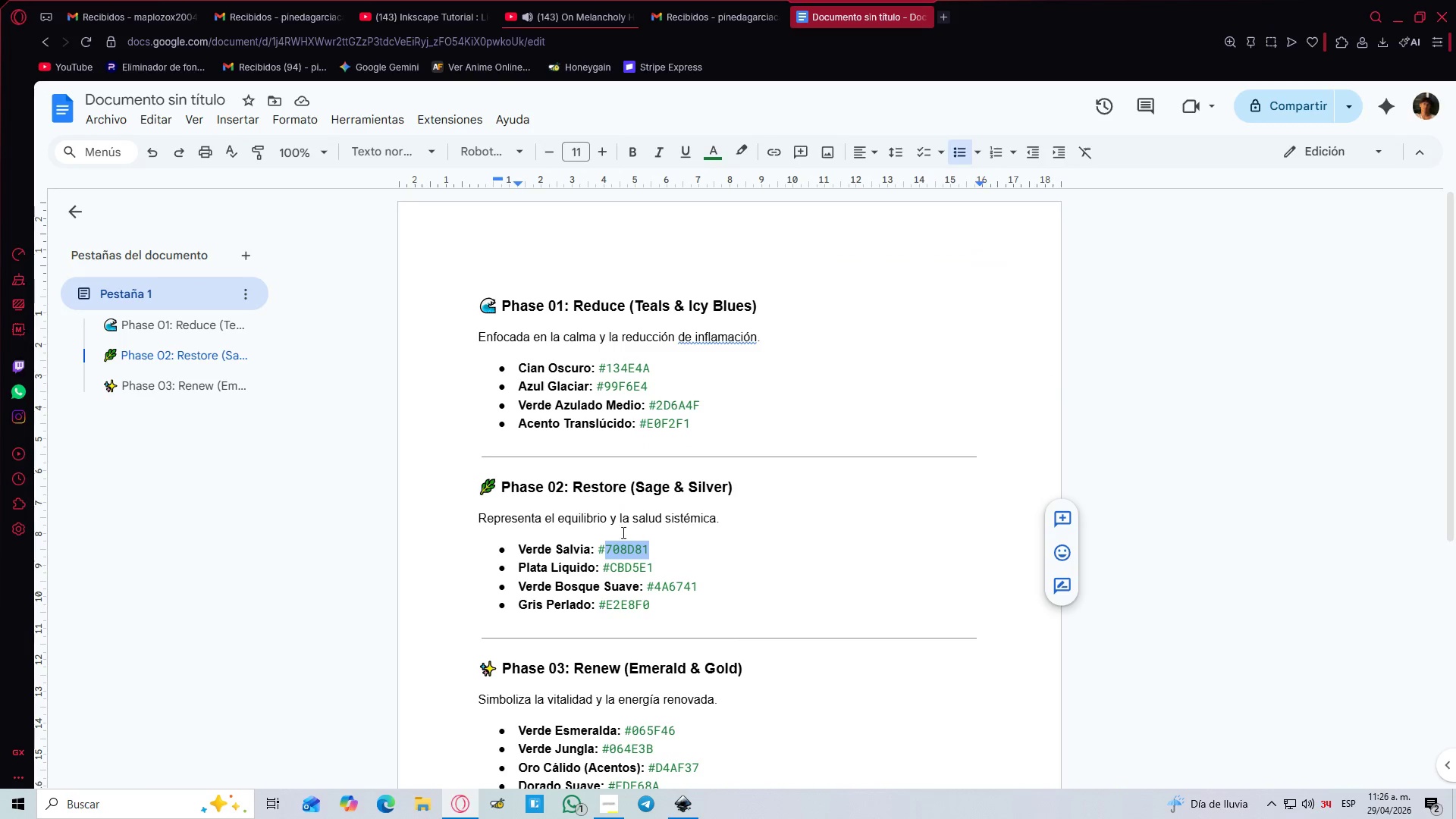 
key(Alt+Tab)
 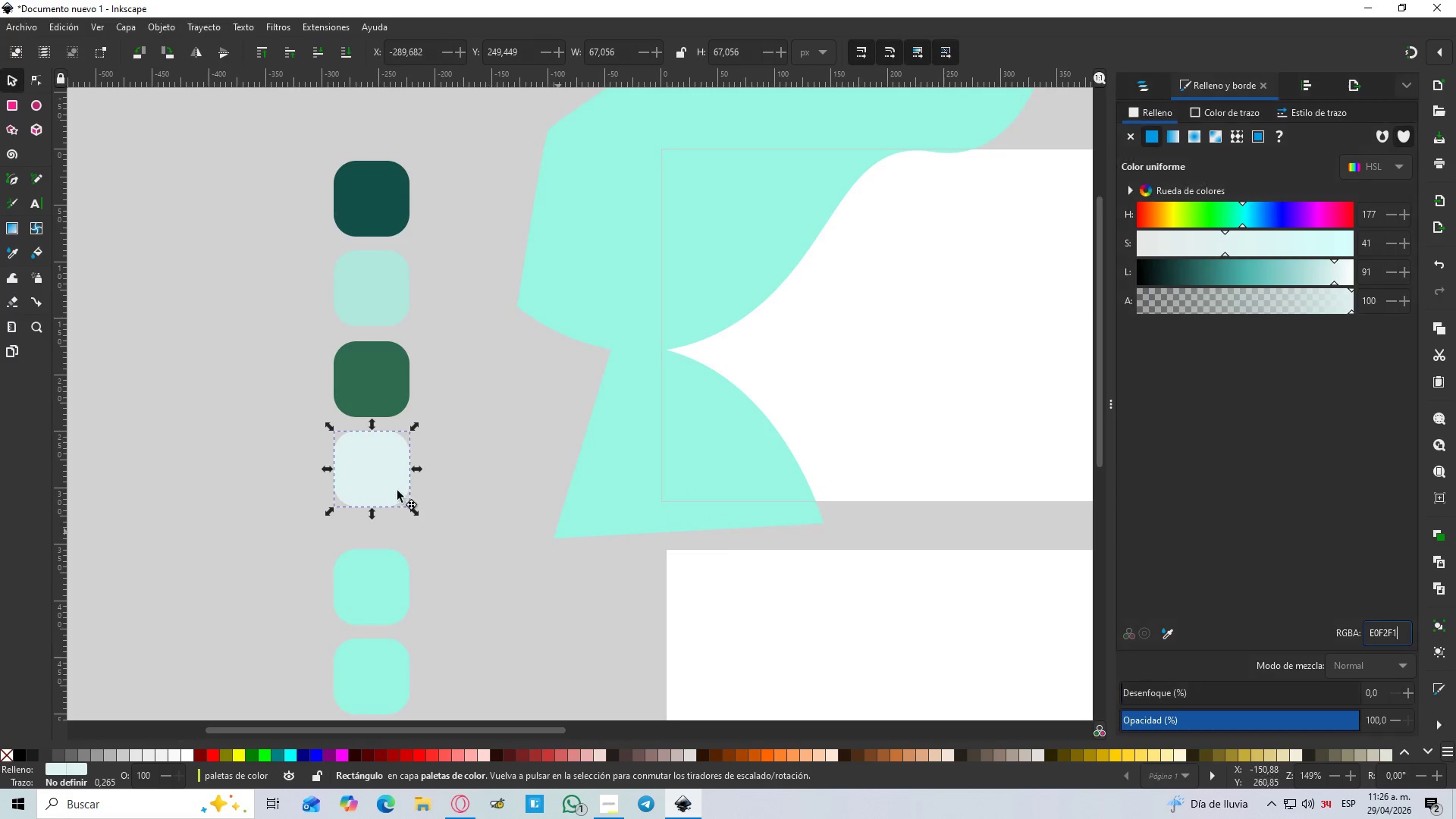 
scroll: coordinate [408, 553], scroll_direction: down, amount: 2.0
 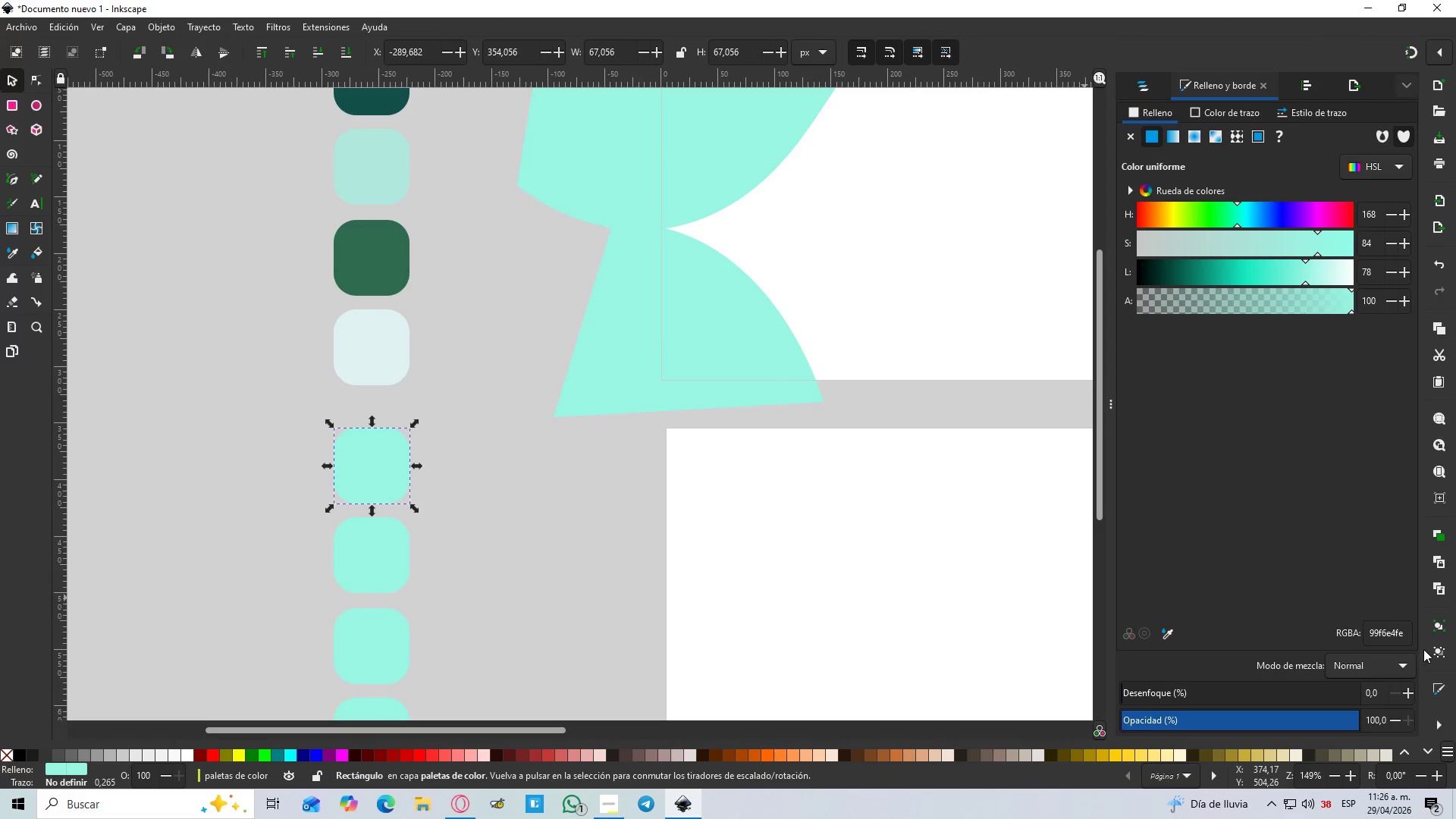 
double_click([1392, 634])
 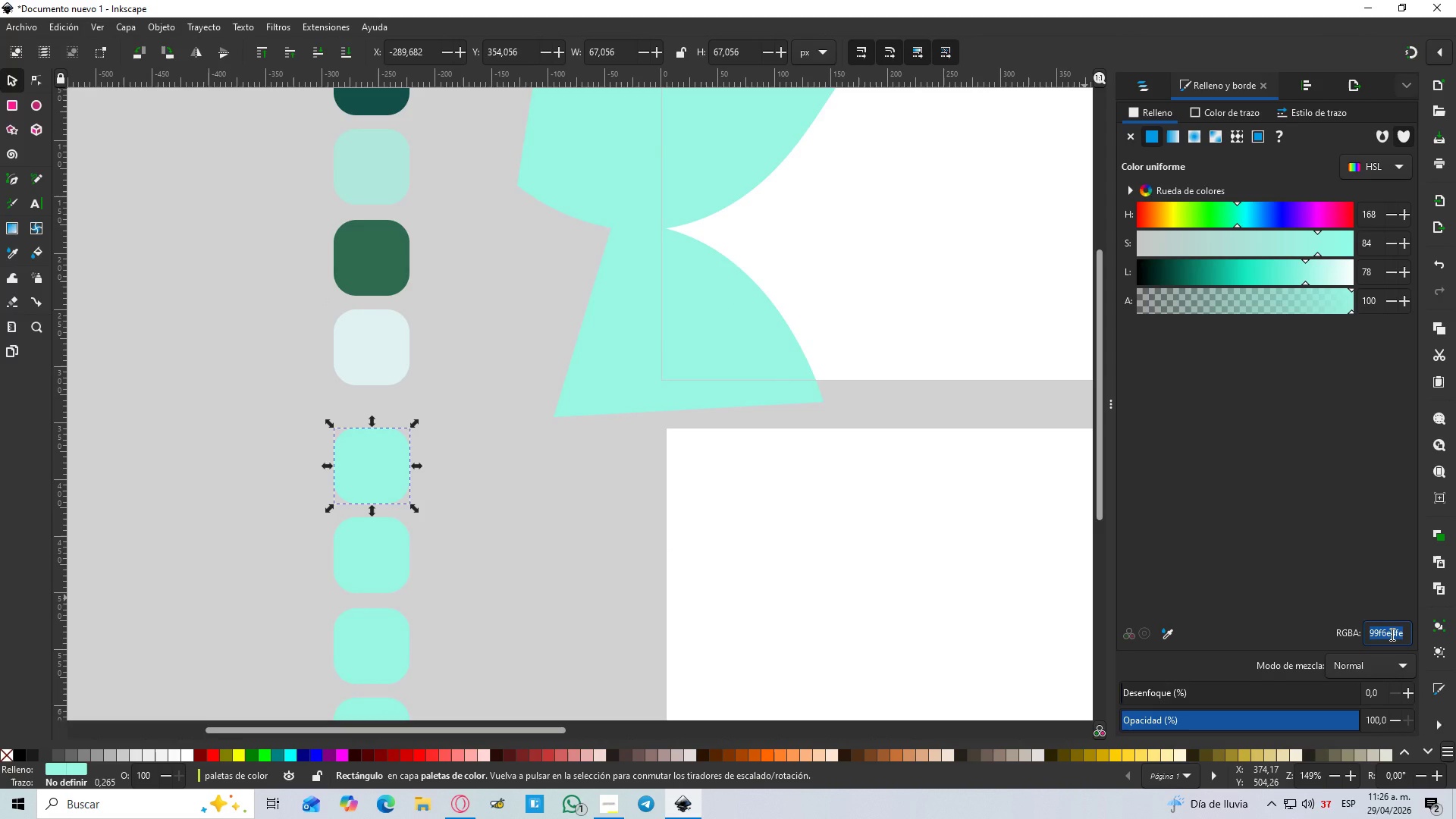 
key(Control+V)
 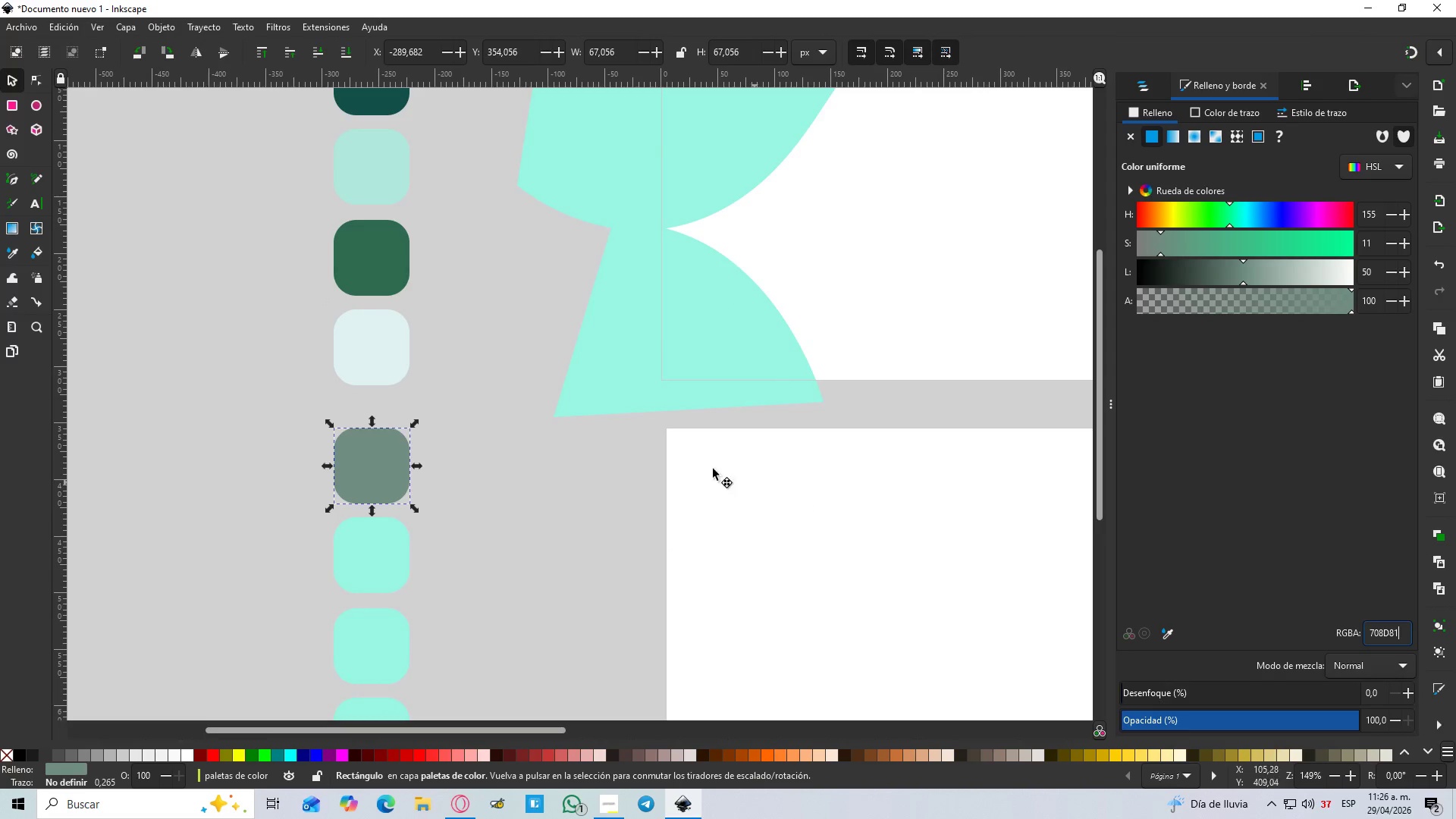 
key(Alt+AltLeft)
 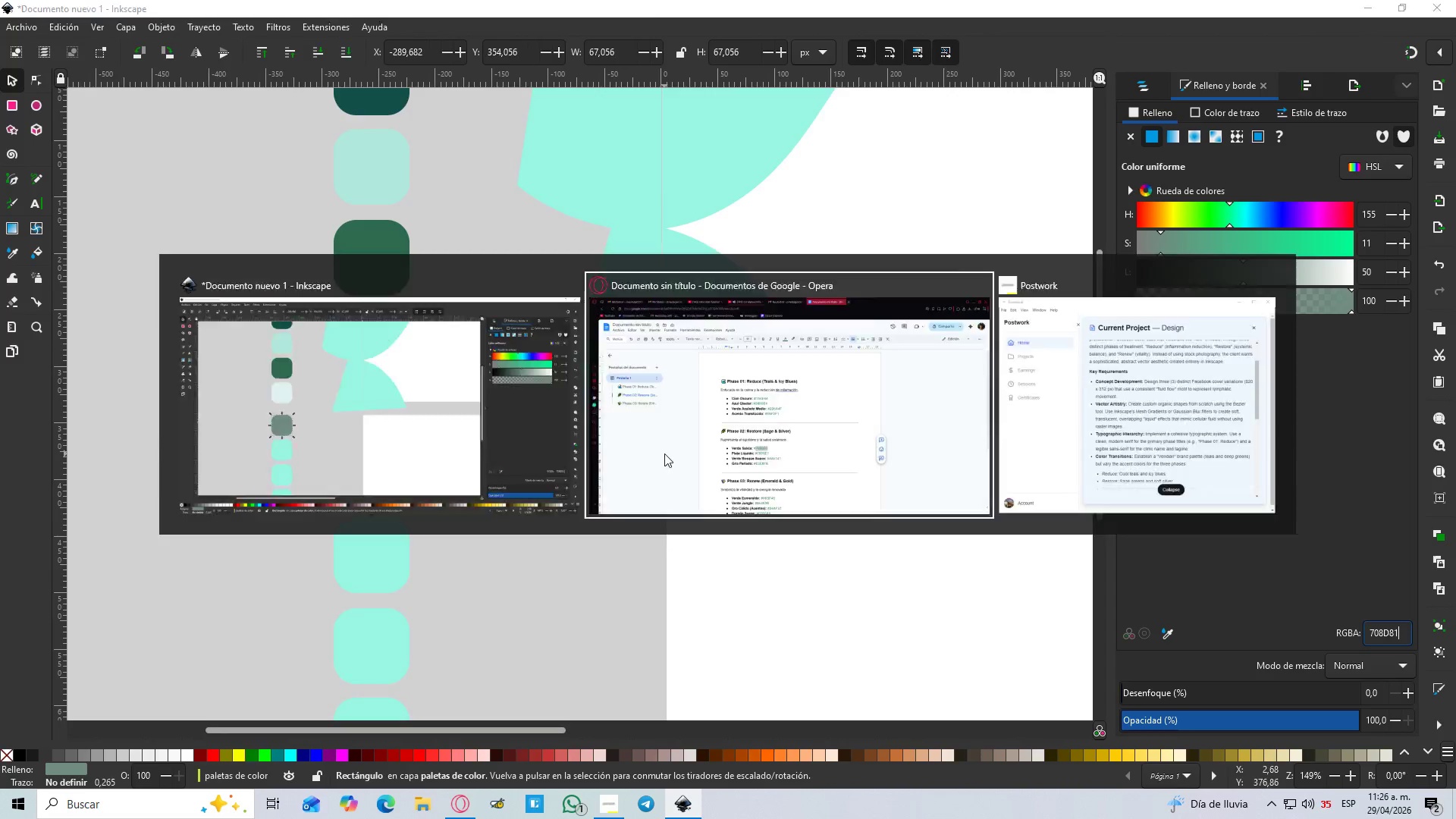 
key(Alt+Tab)
 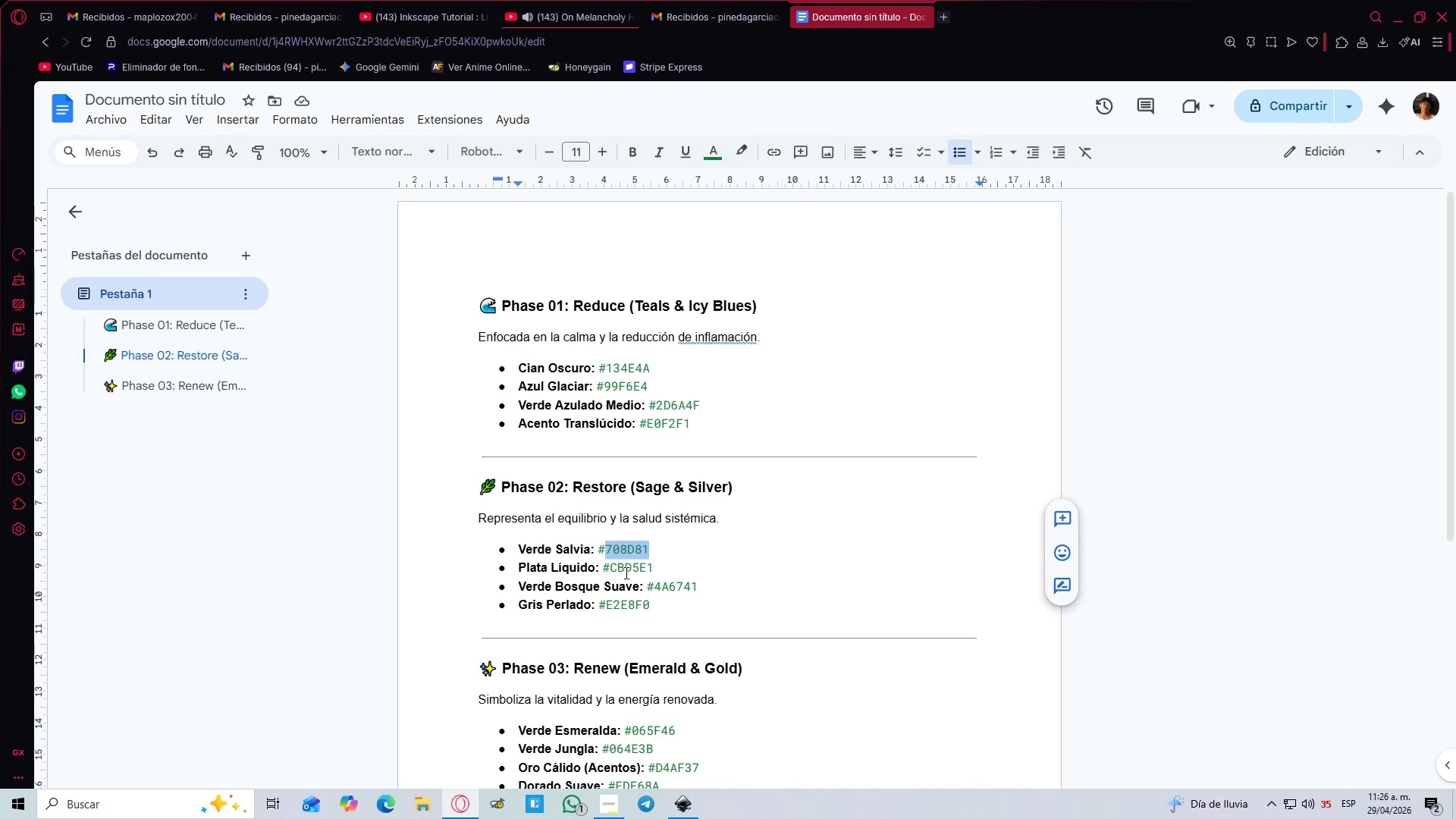 
double_click([623, 573])
 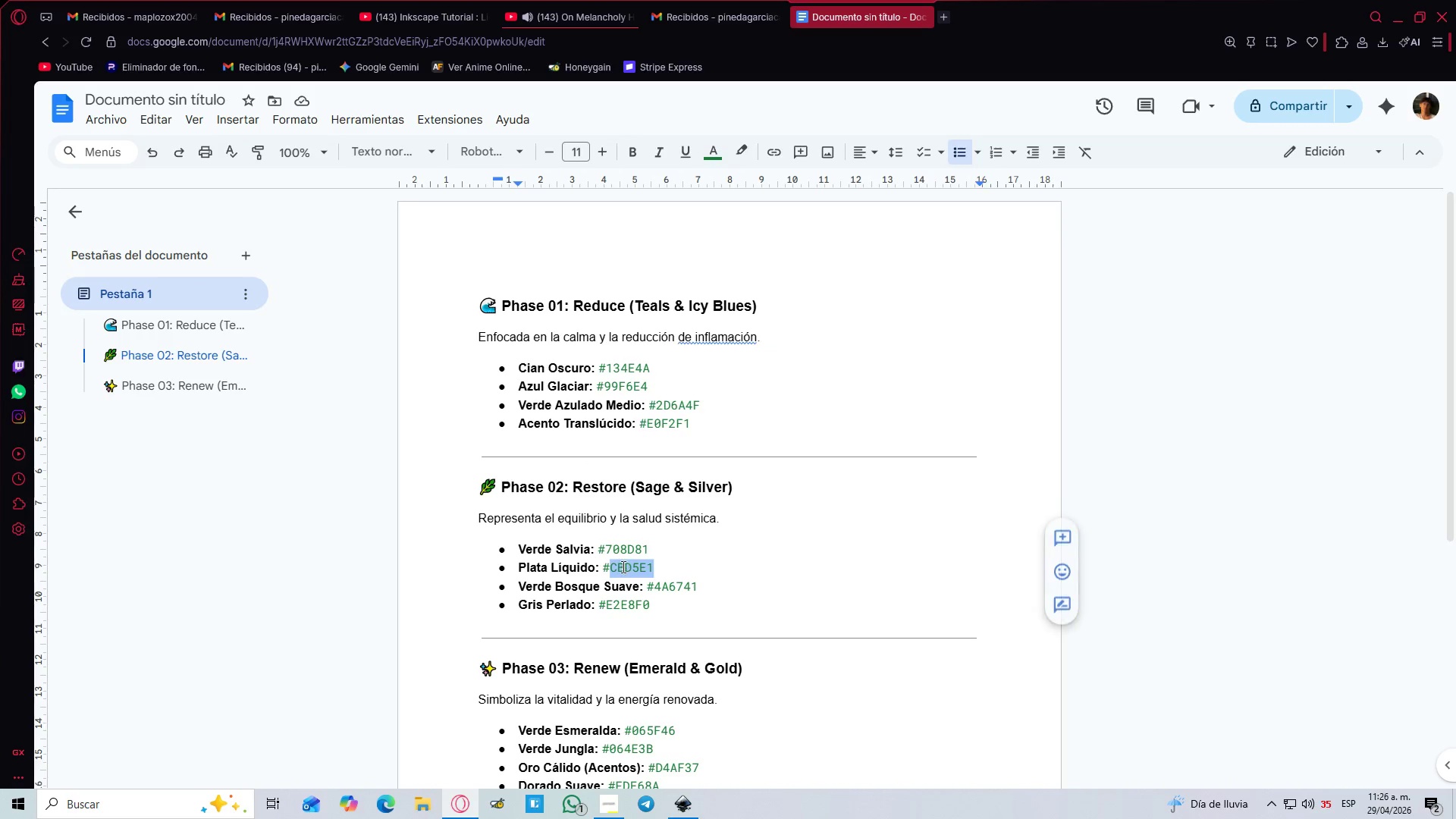 
key(Control+C)
 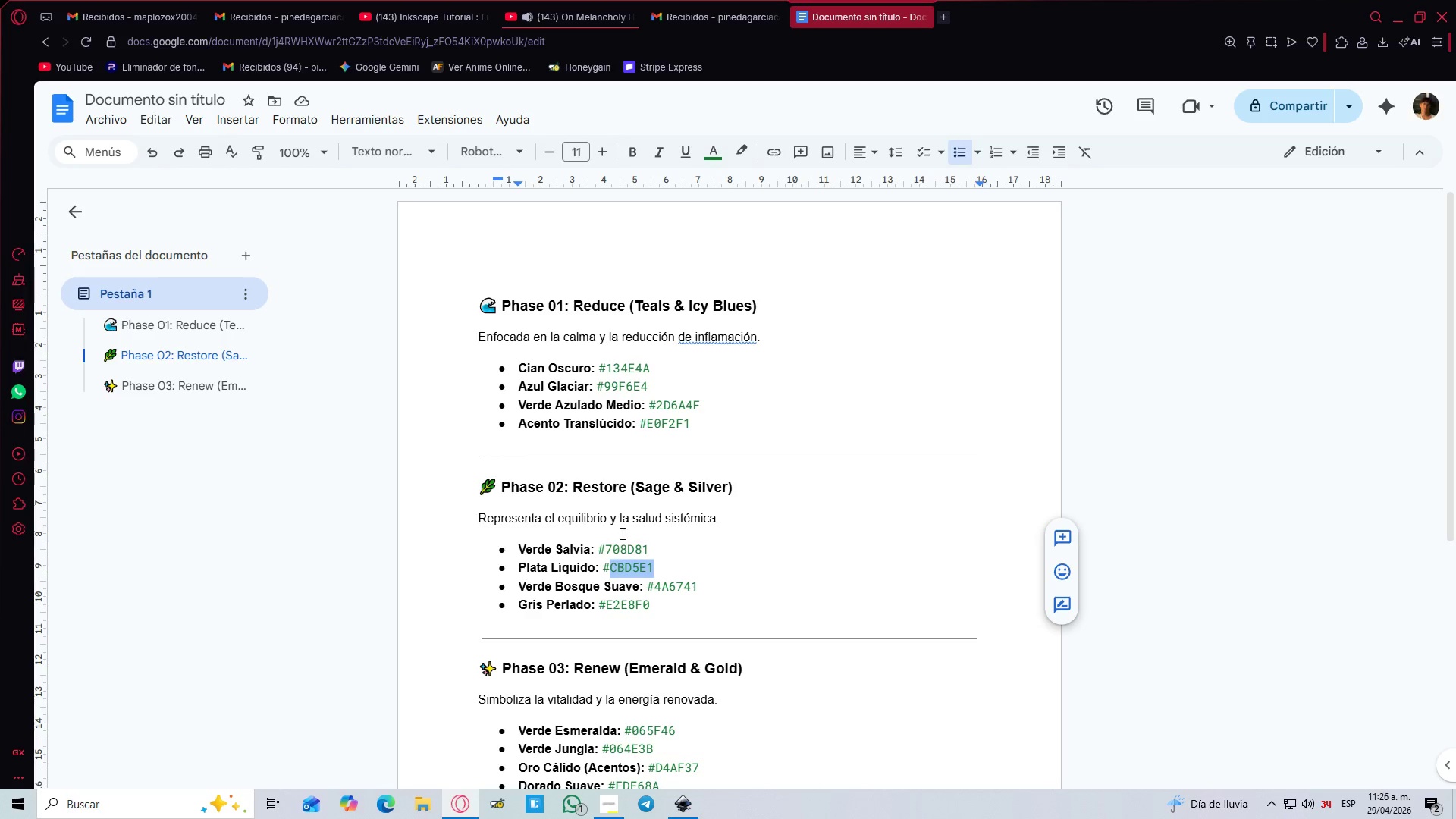 
key(Alt+AltLeft)
 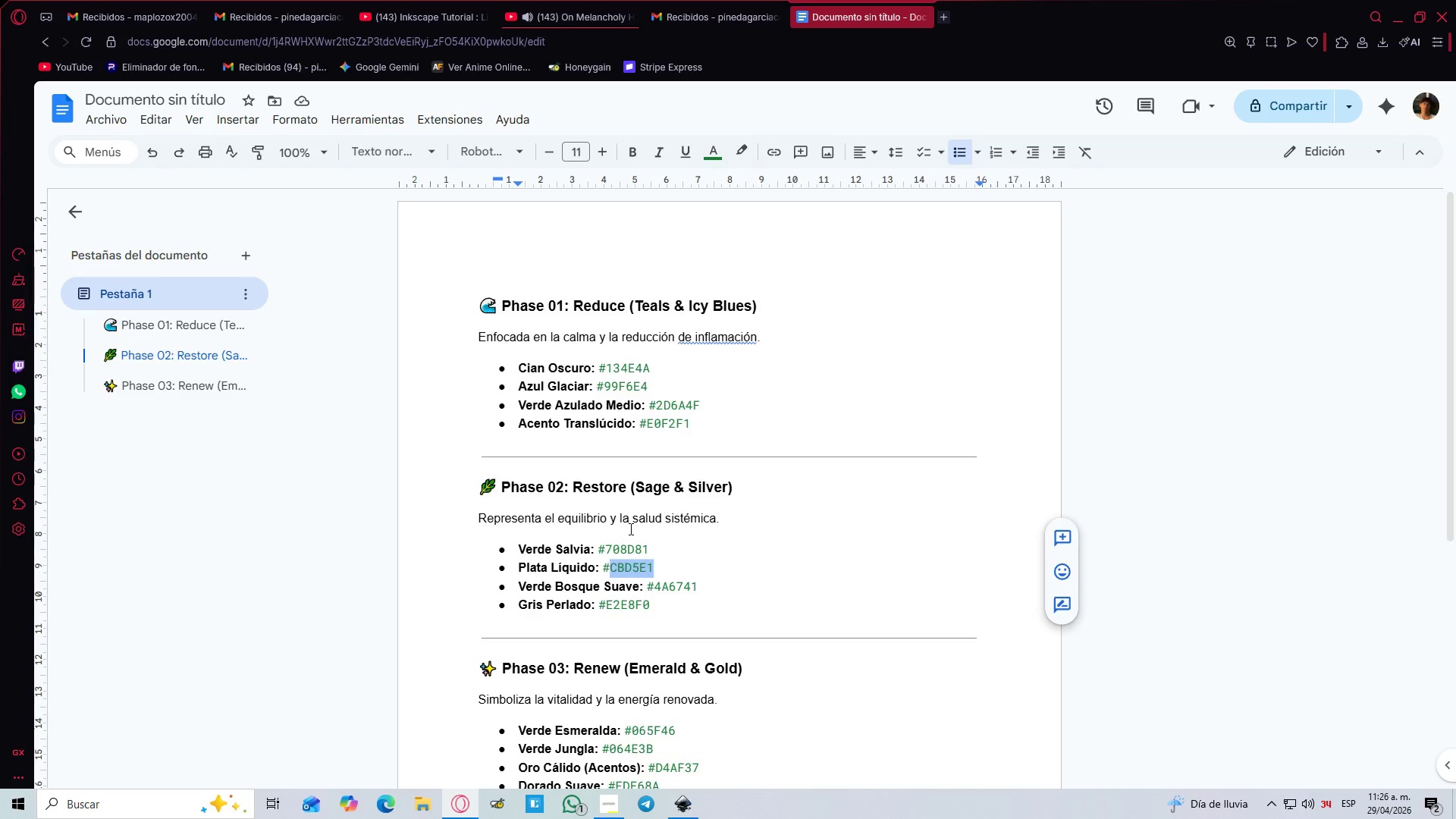 
key(Alt+Tab)
 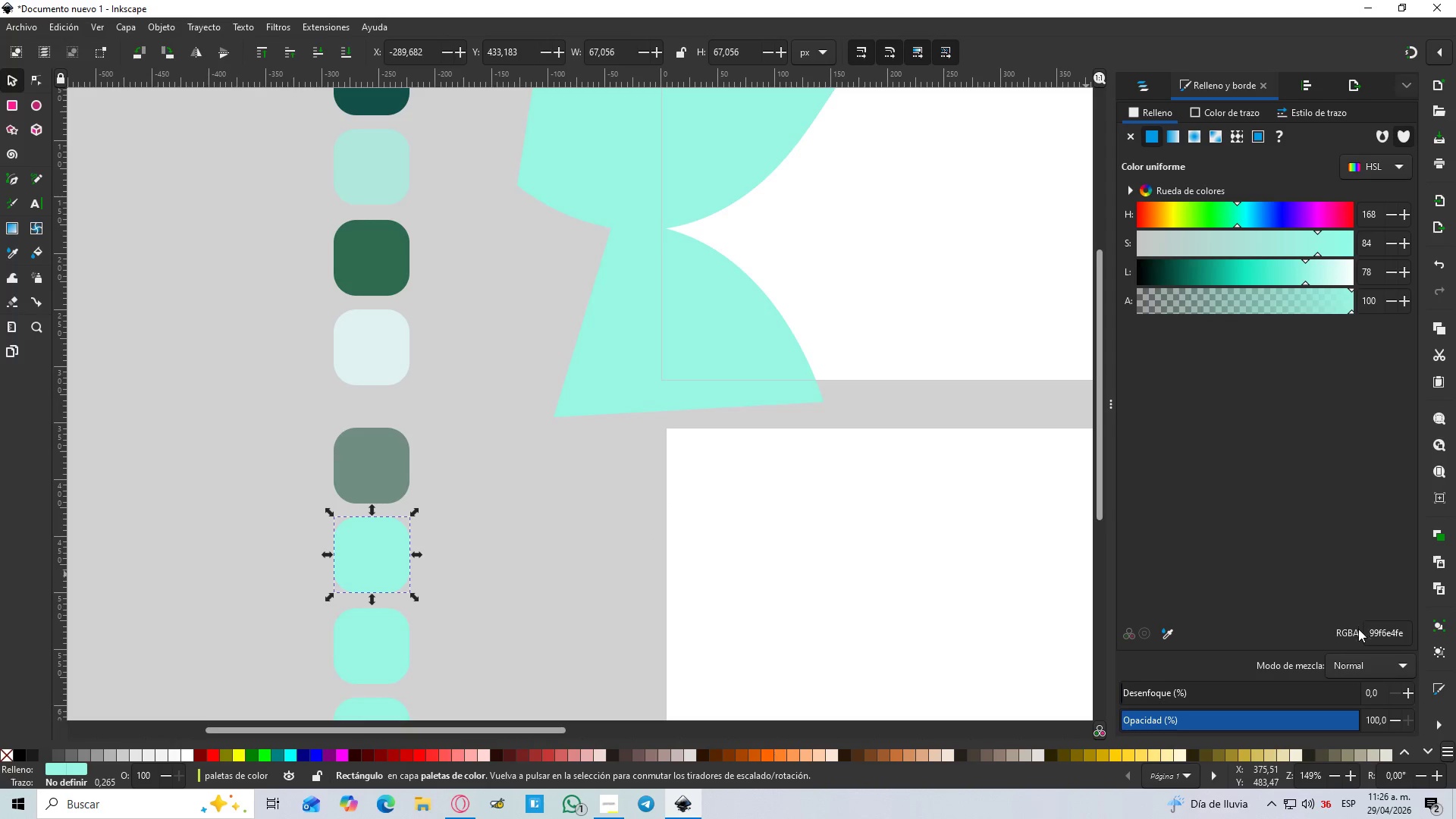 
double_click([1378, 636])
 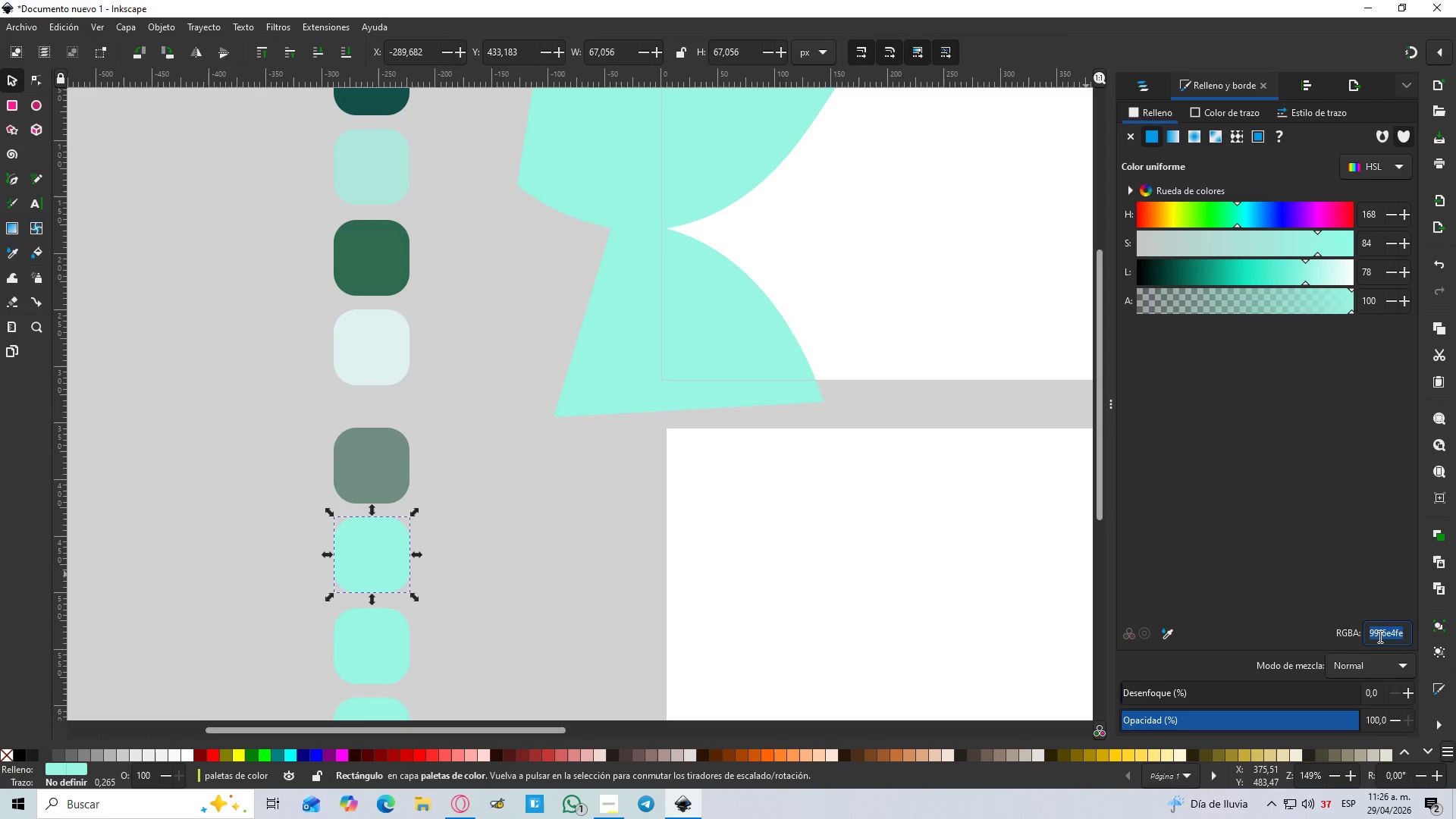 
key(Control+V)
 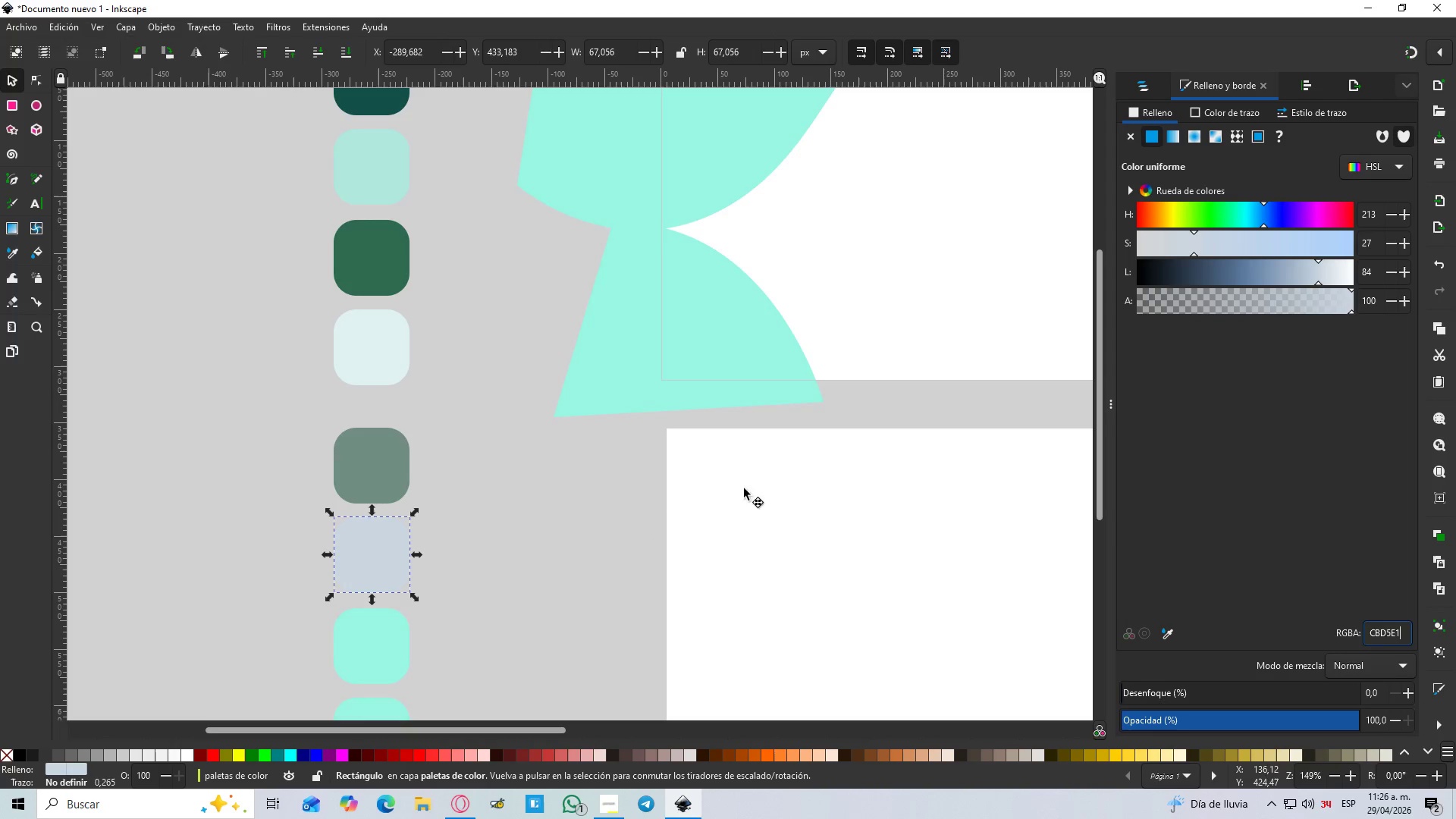 
key(Alt+AltLeft)
 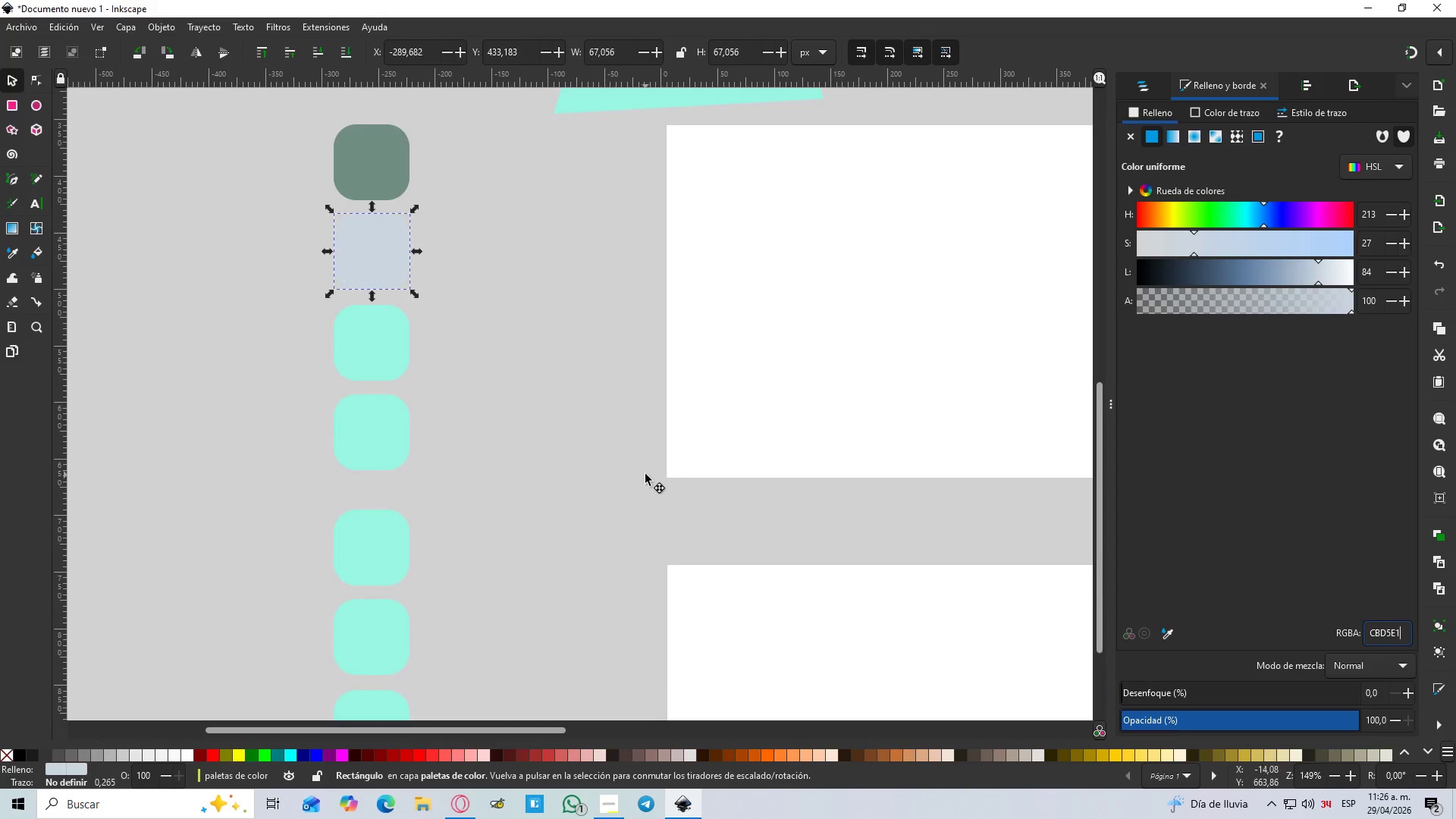 
key(Alt+Tab)
 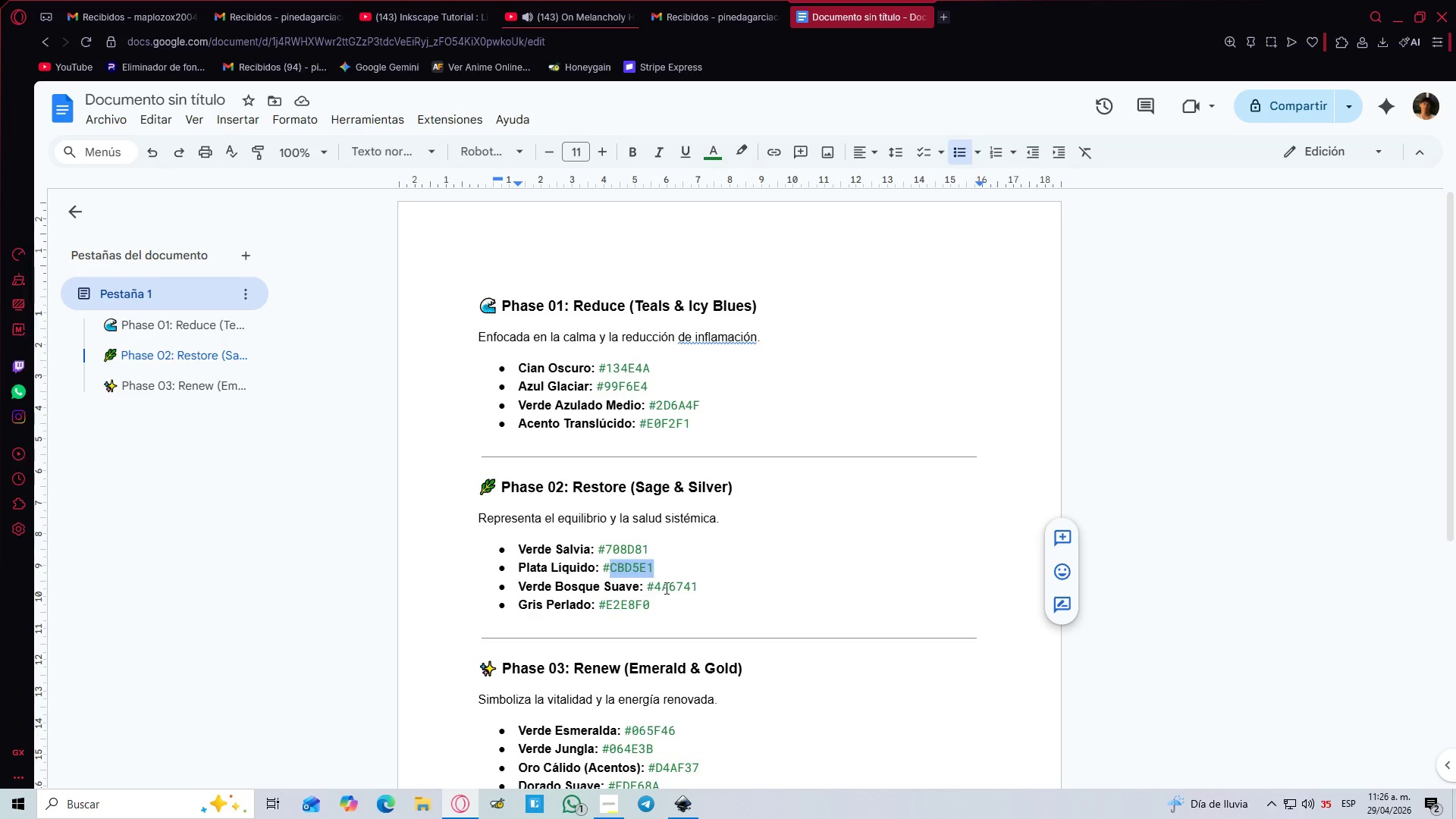 
scroll: coordinate [651, 475], scroll_direction: down, amount: 5.0
 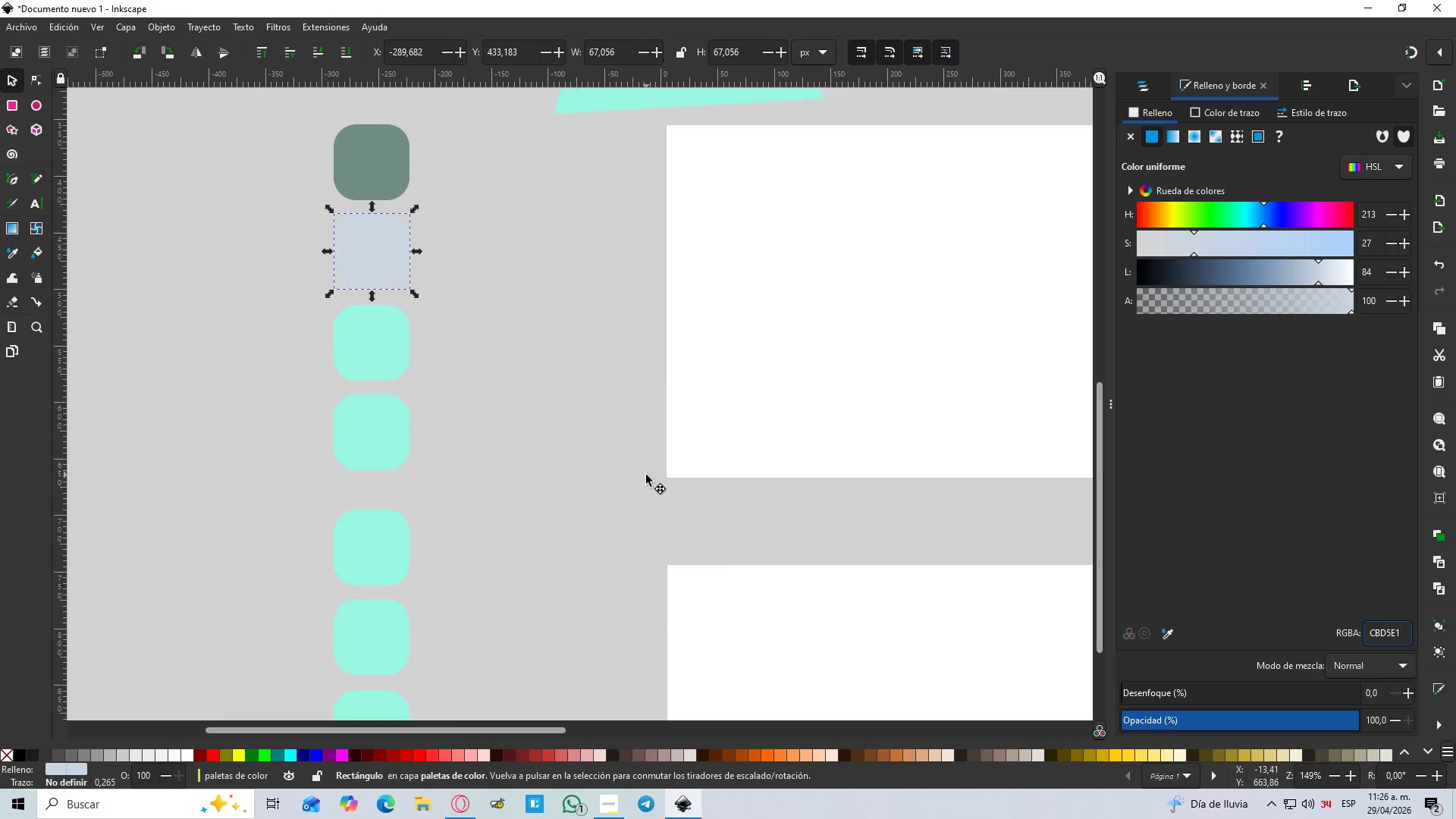 
double_click([672, 590])
 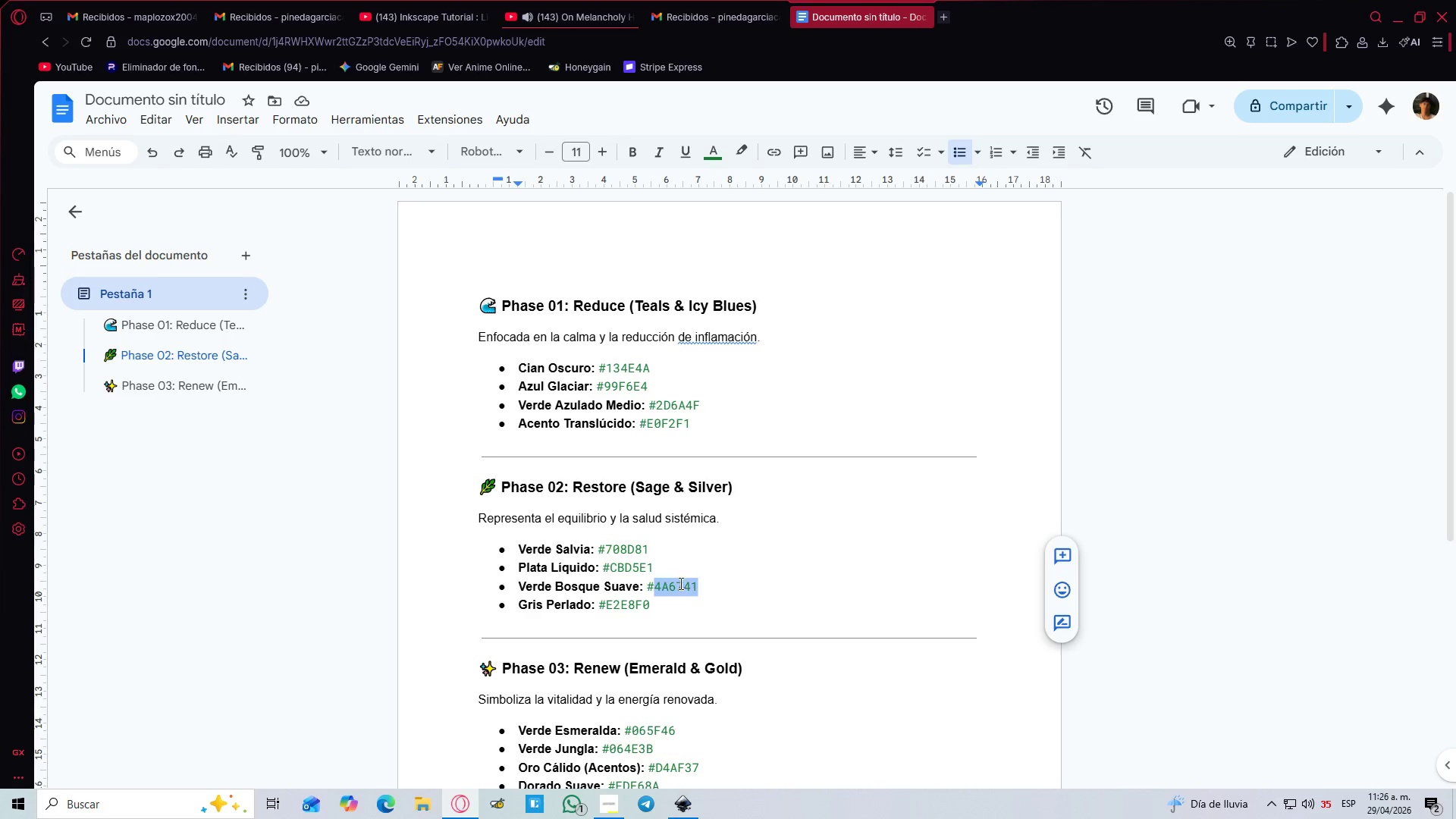 
key(Control+C)
 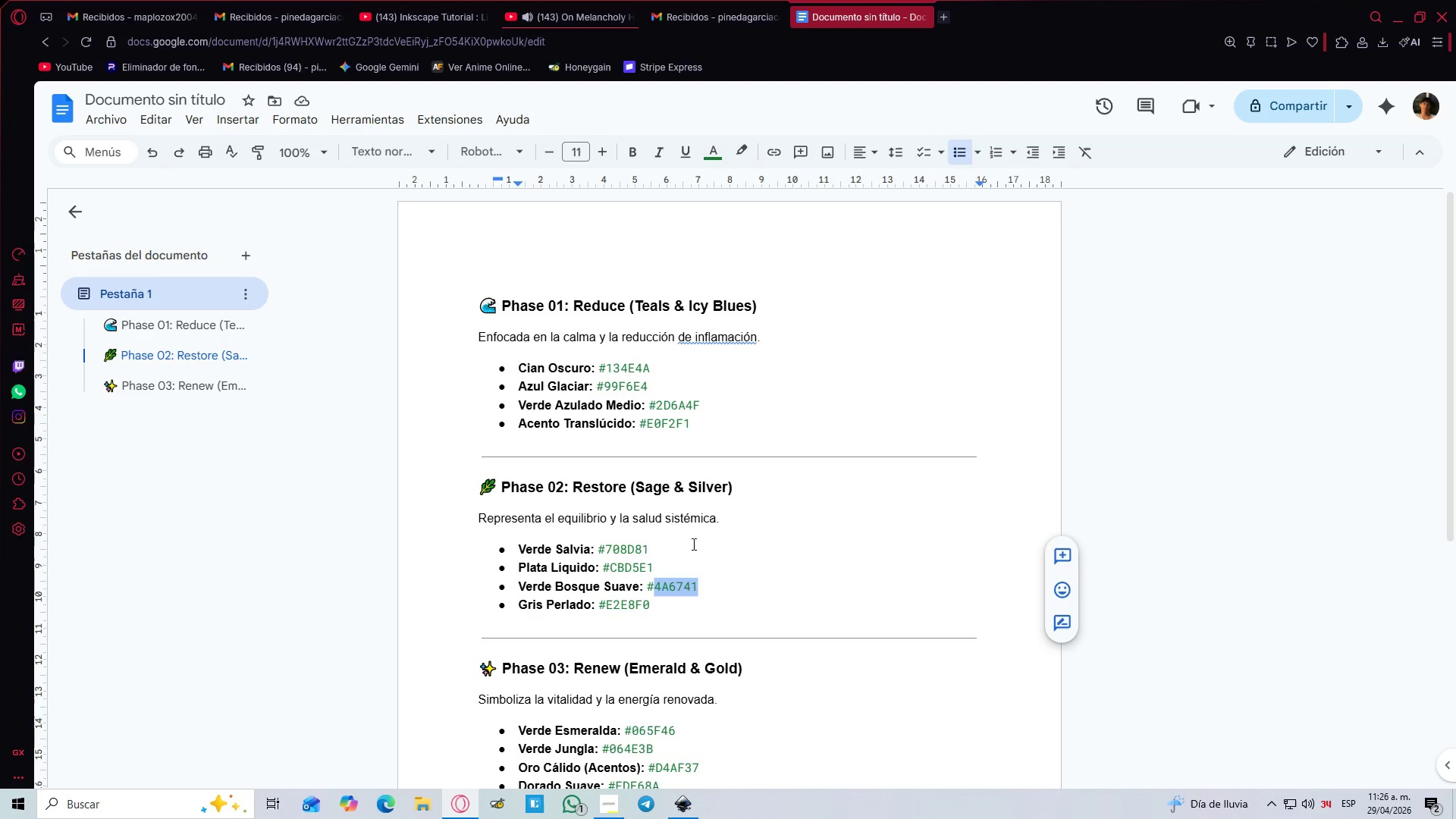 
key(Alt+AltLeft)
 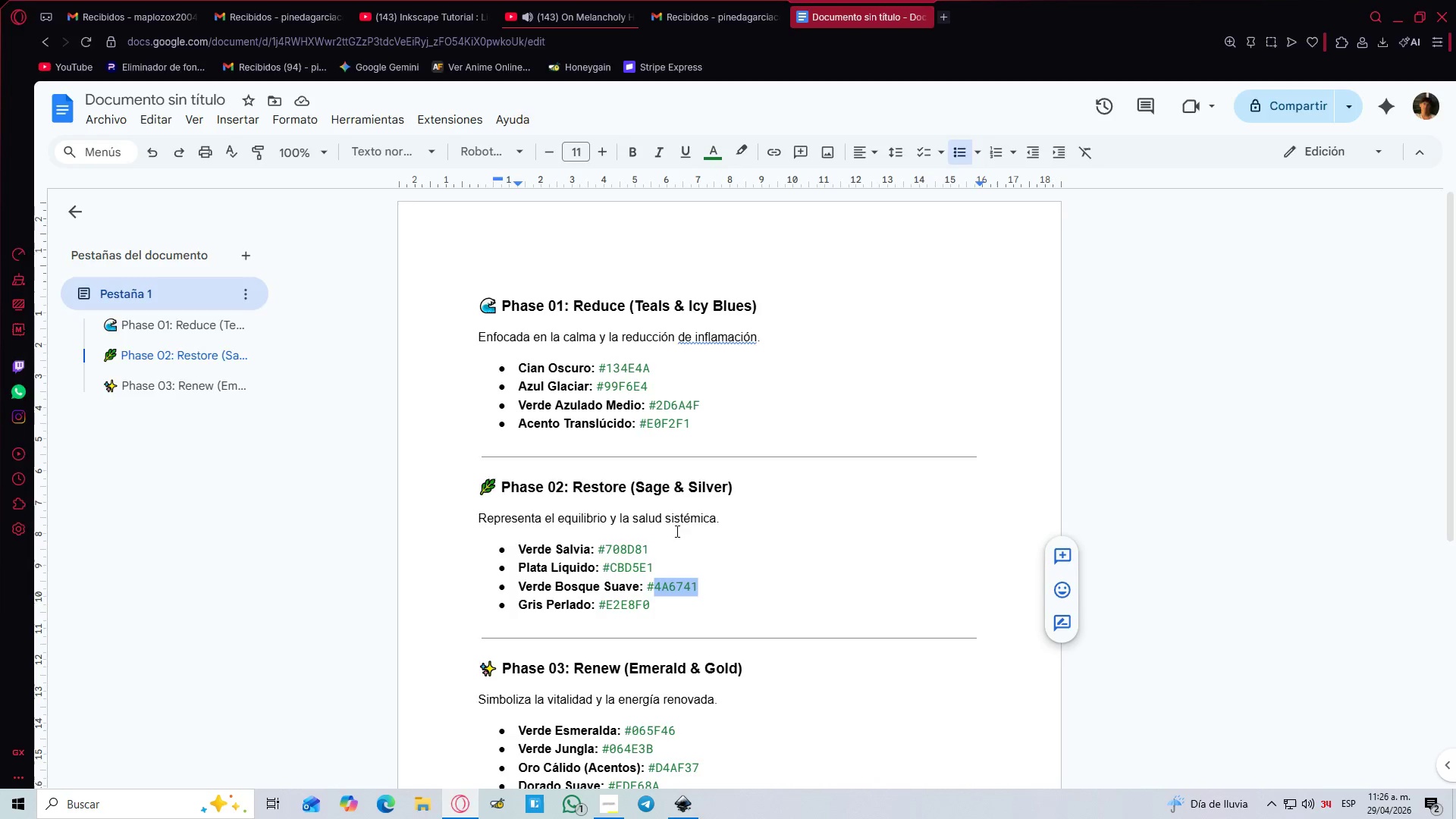 
key(Alt+Tab)
 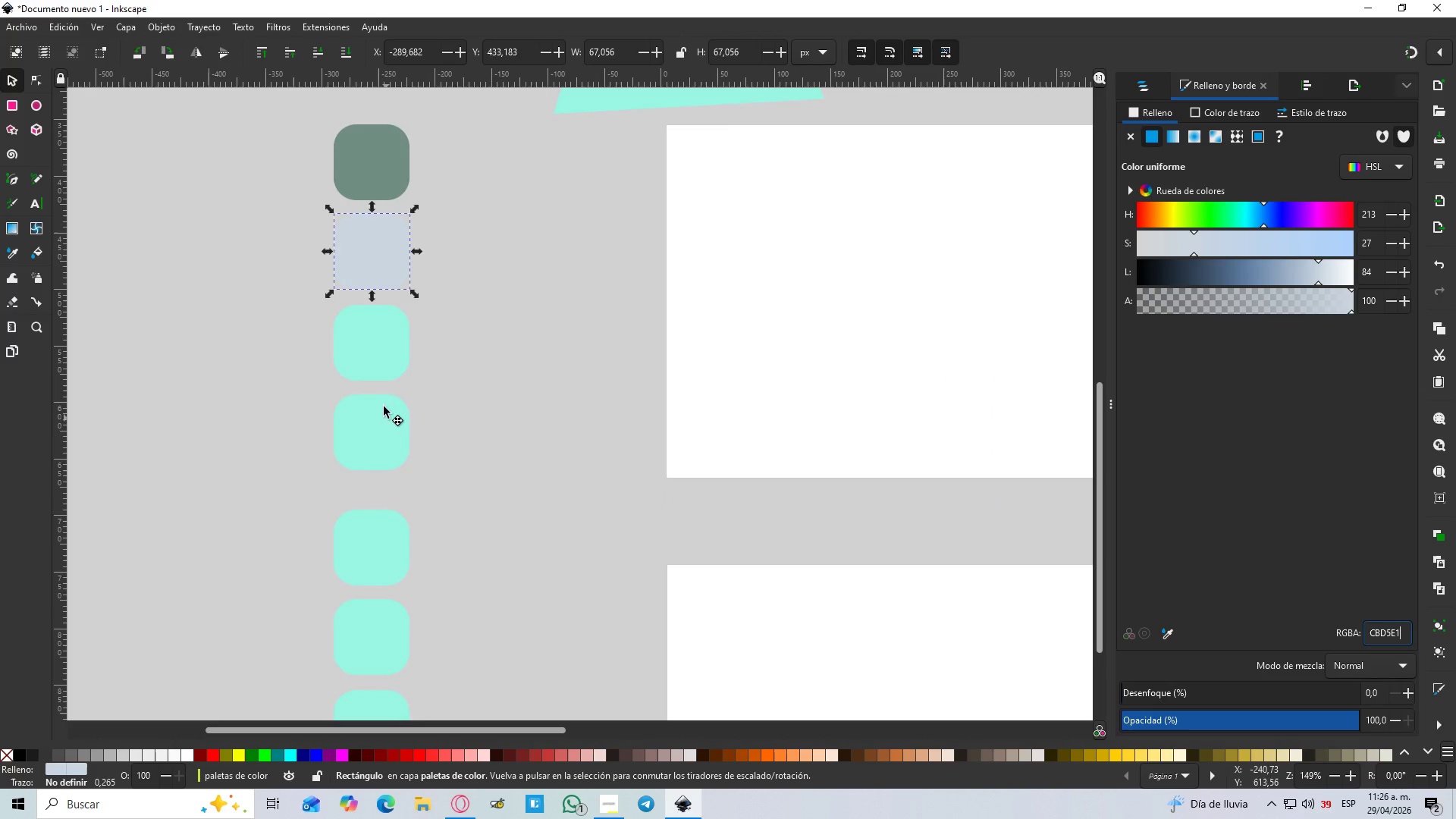 
left_click([372, 345])
 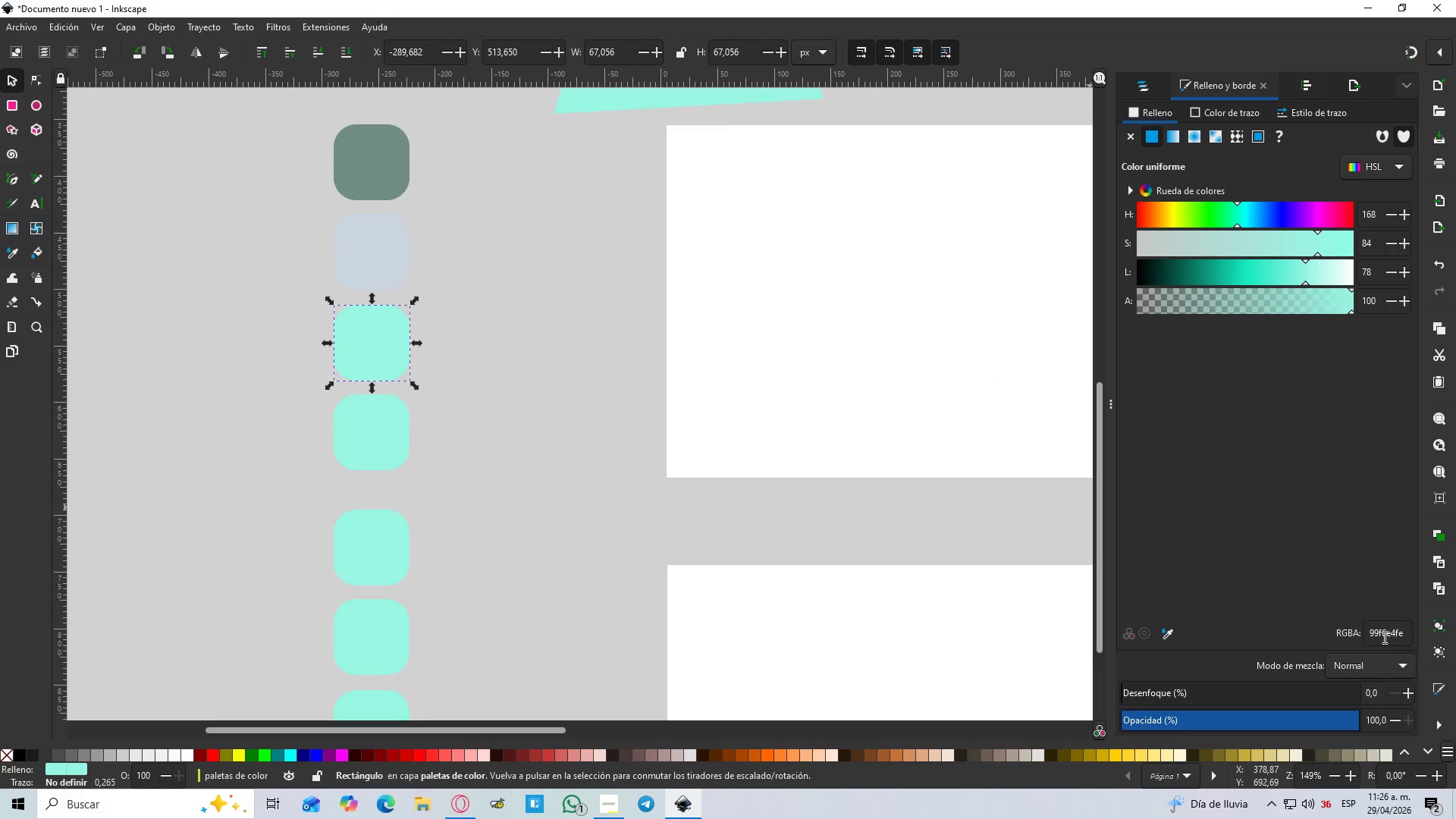 
double_click([1383, 639])
 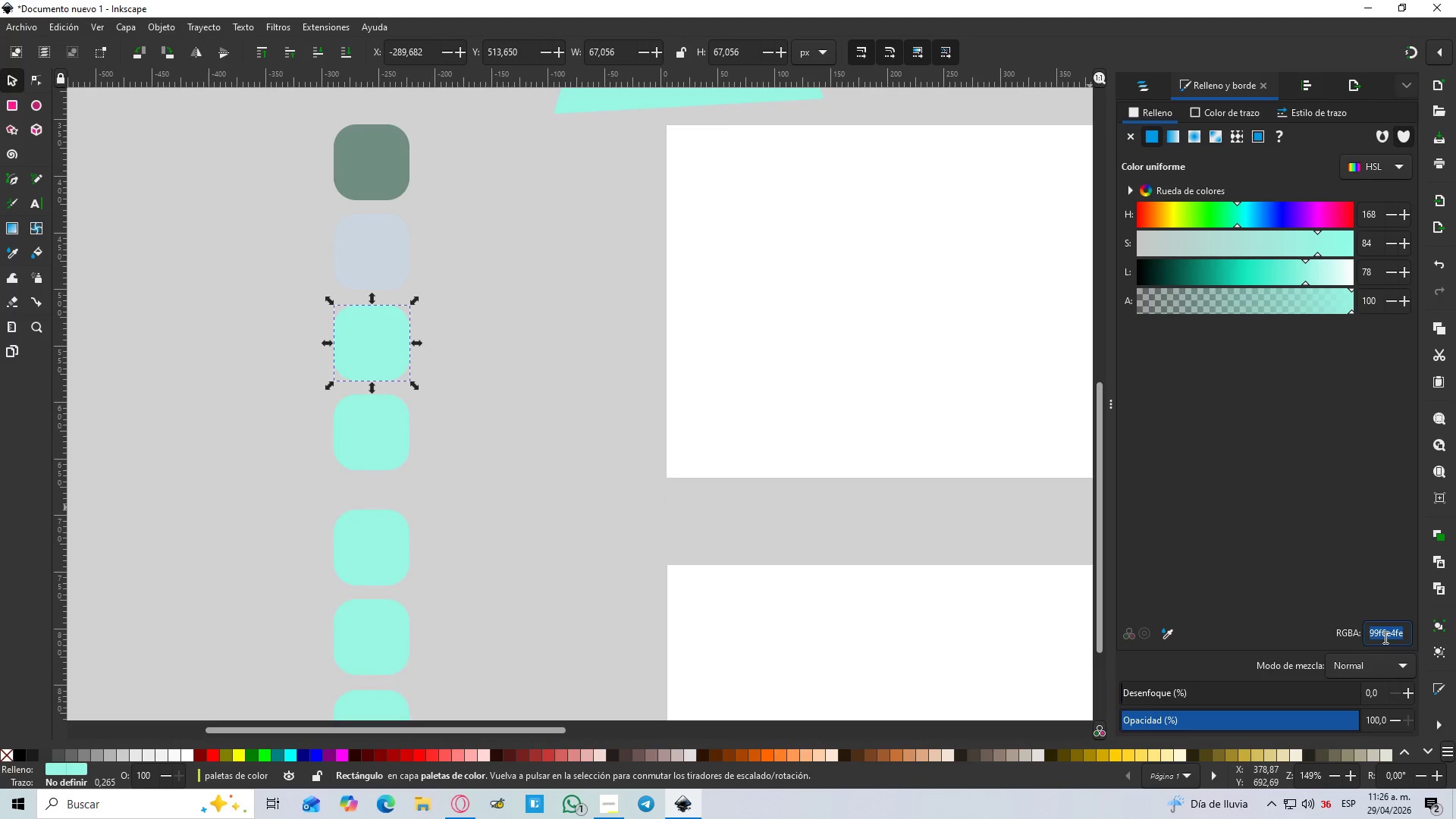 
key(Control+V)
 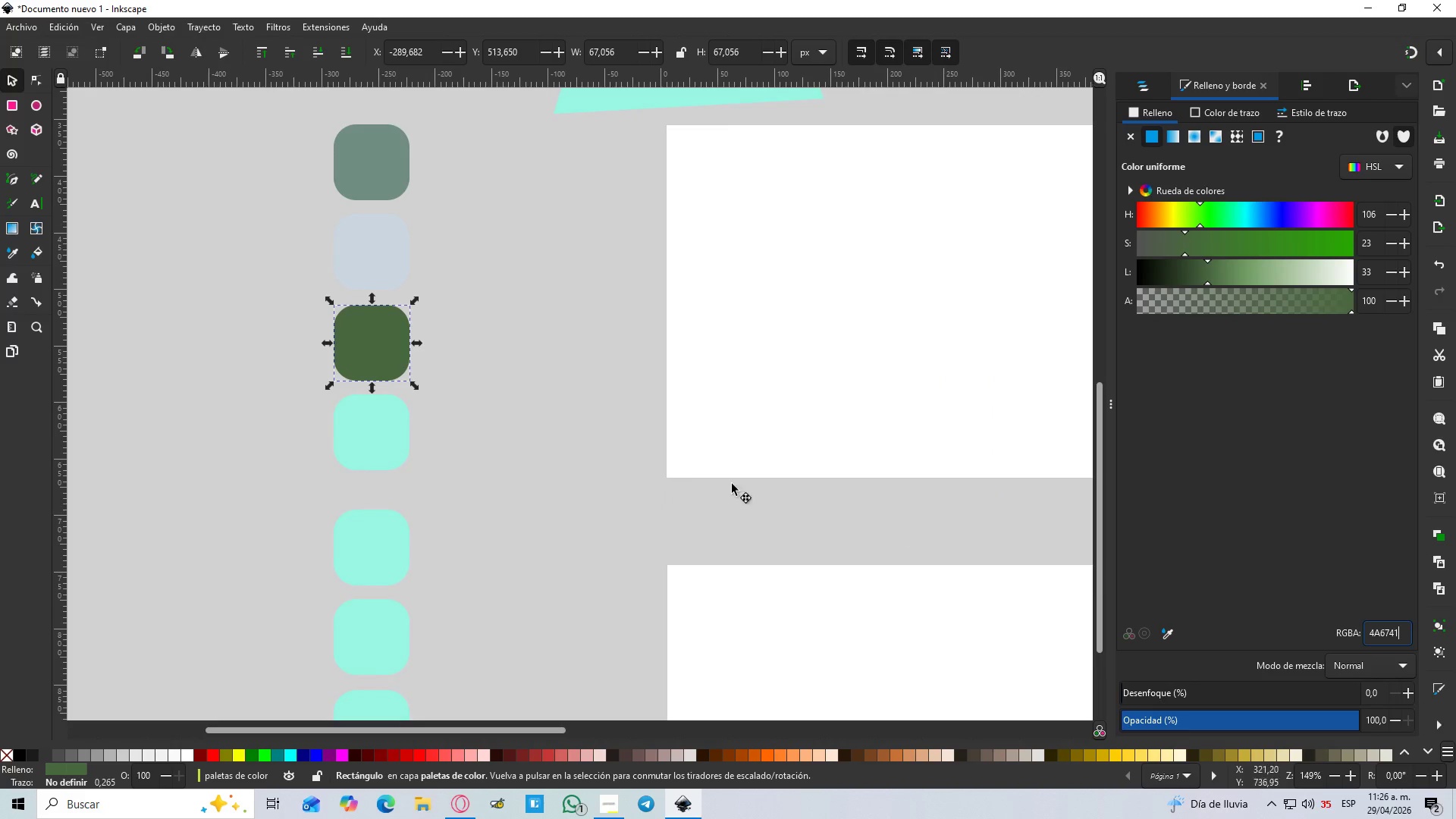 
key(Alt+AltLeft)
 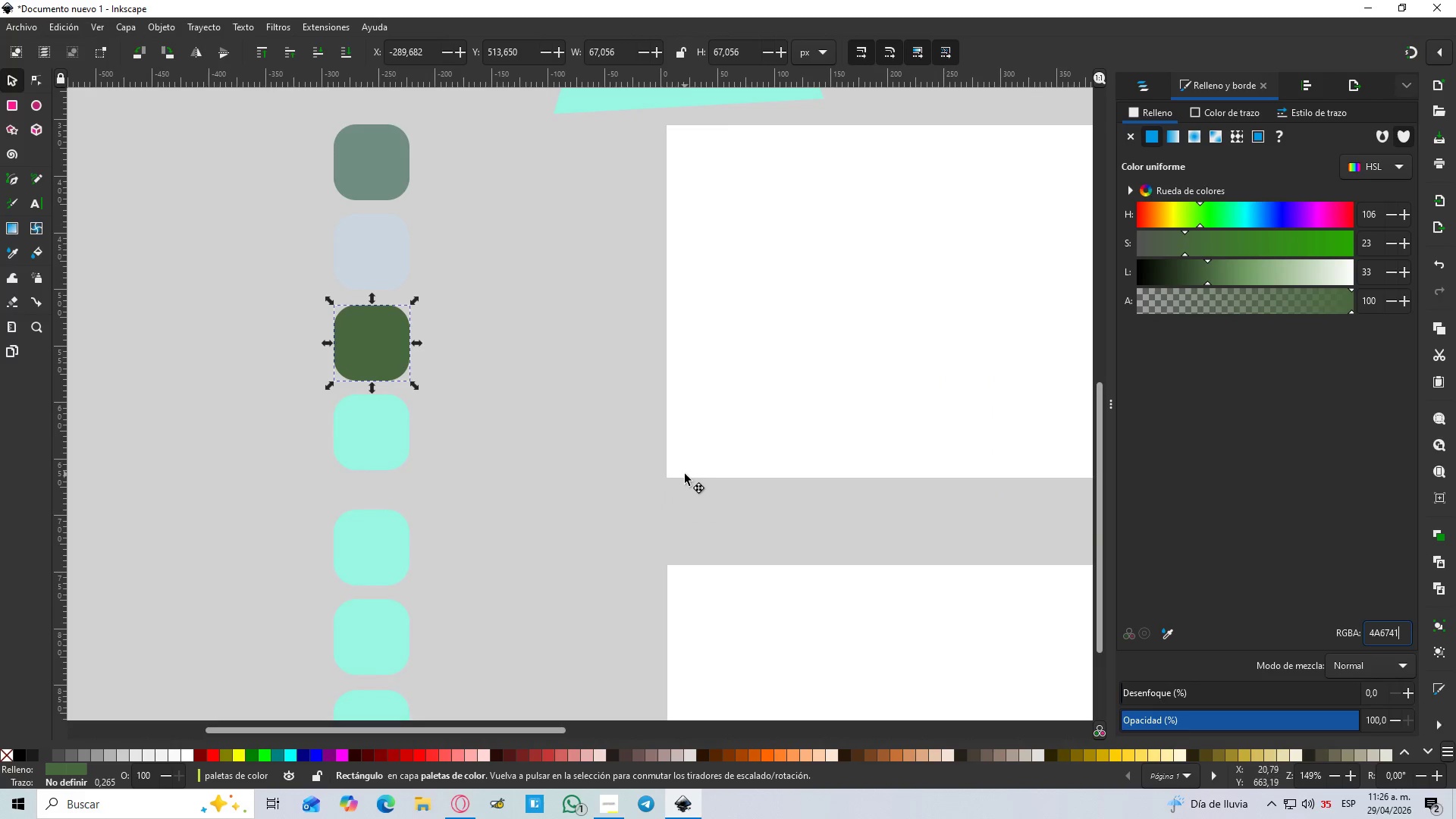 
key(Alt+Tab)
 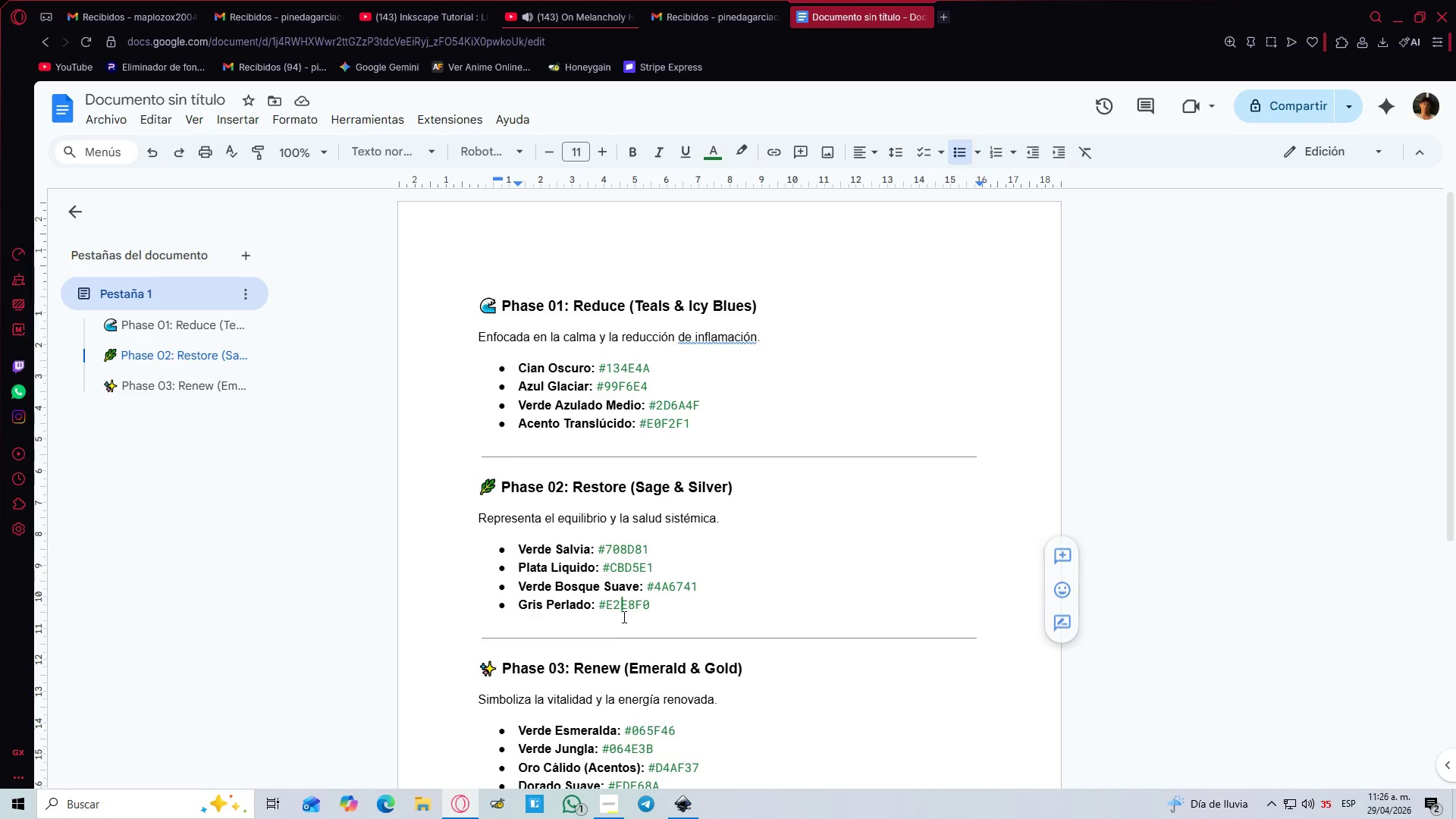 
double_click([622, 608])
 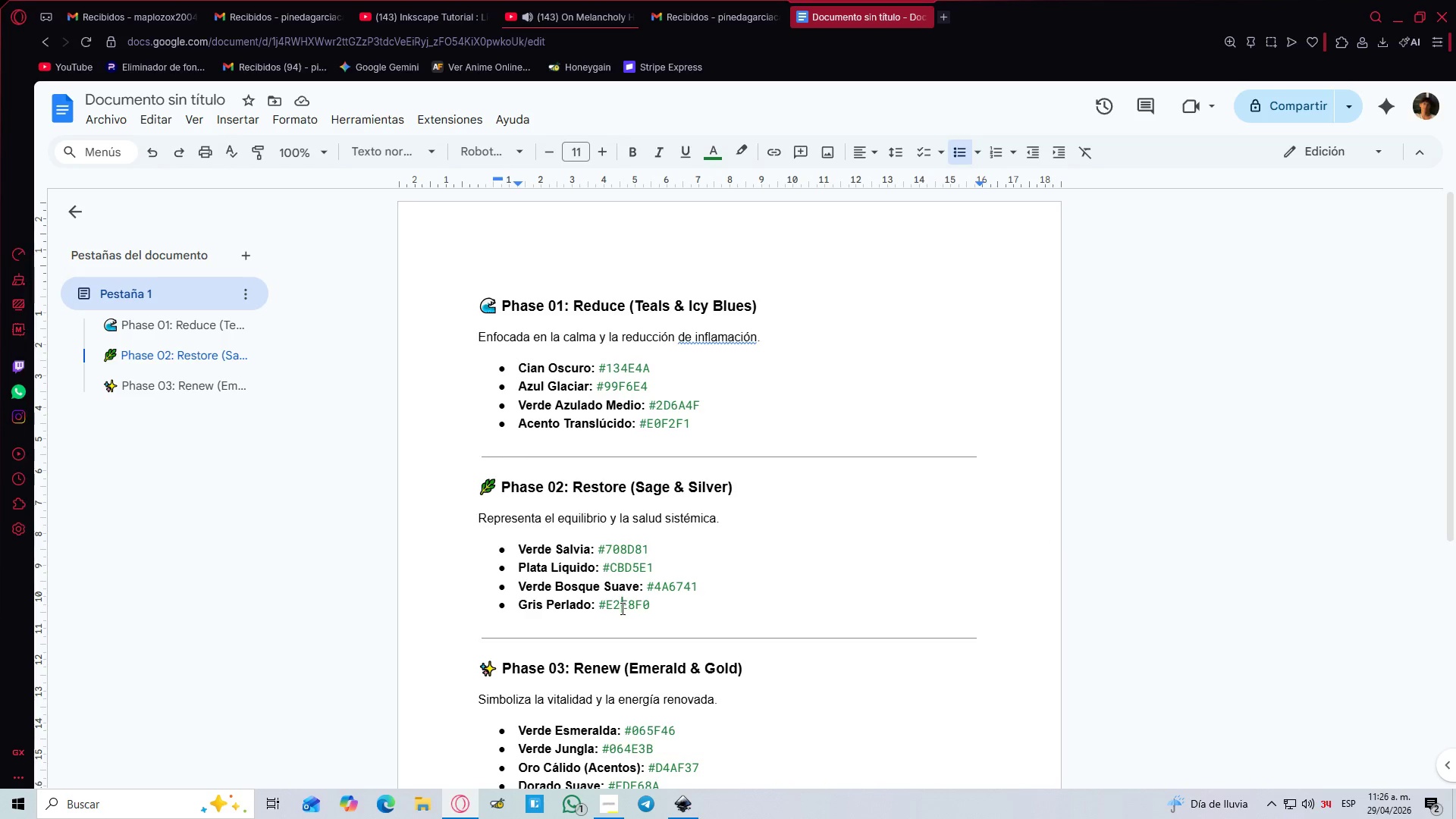 
triple_click([620, 608])
 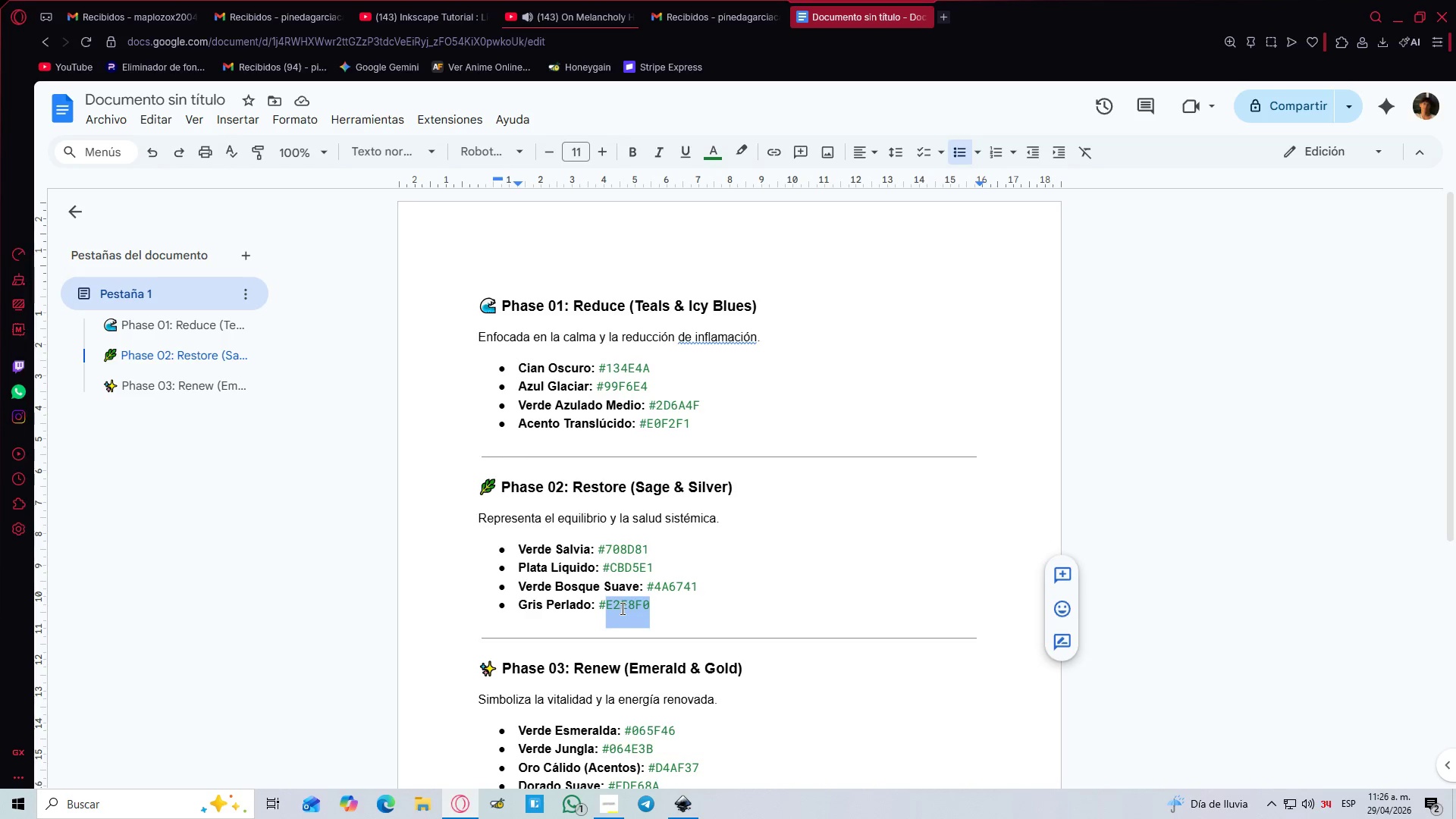 
key(Control+C)
 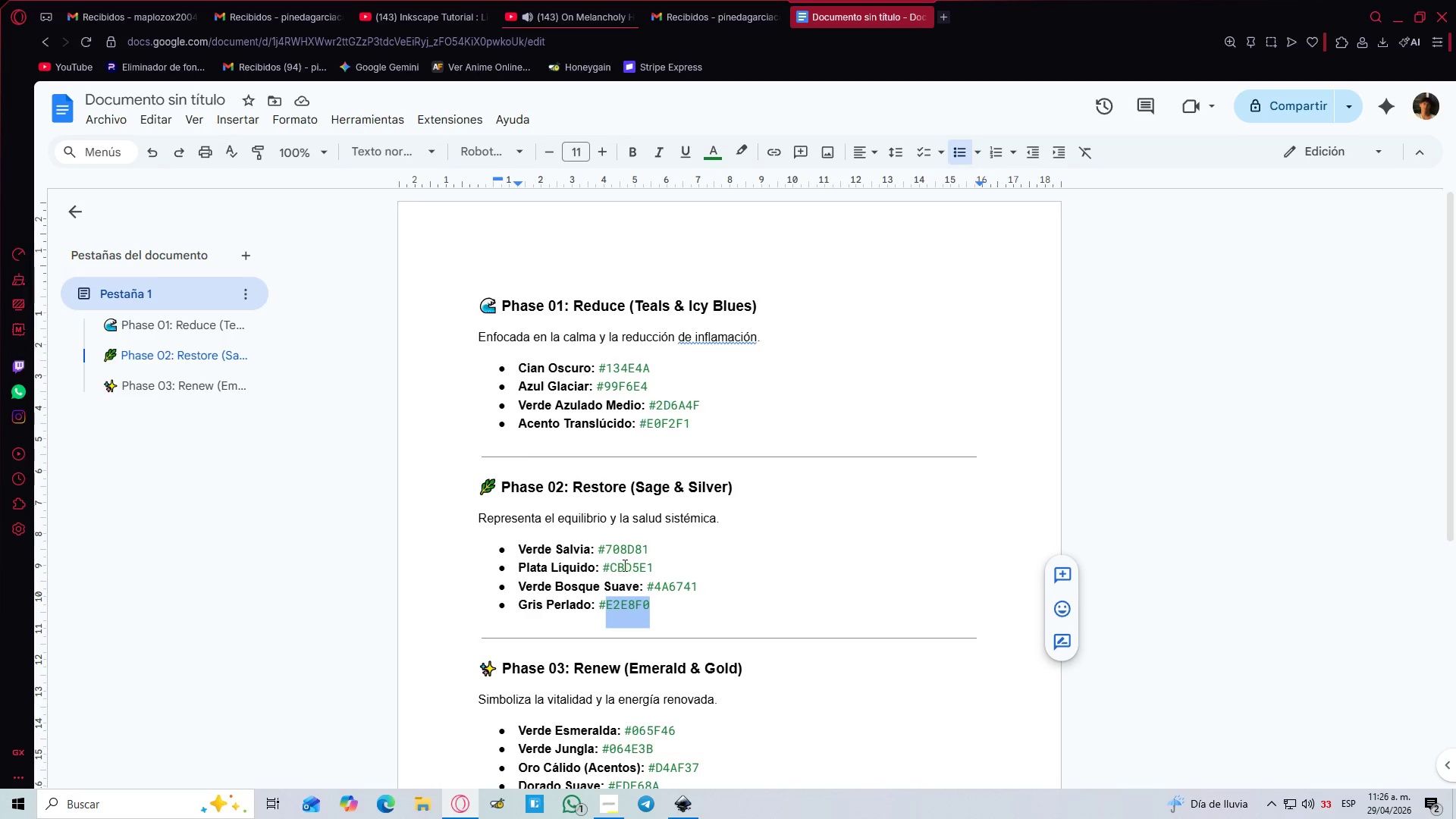 
key(Alt+AltLeft)
 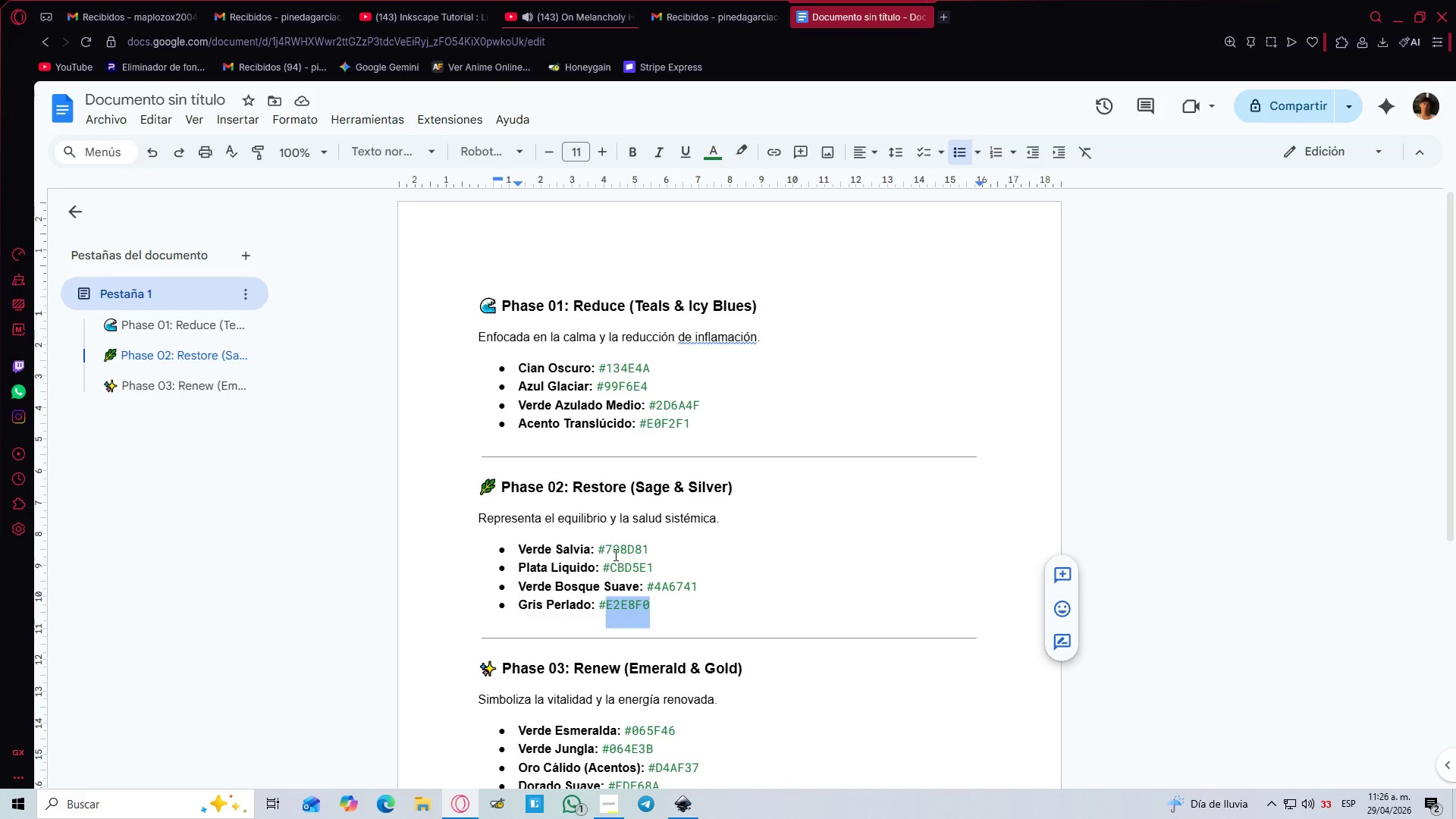 
key(Alt+Tab)
 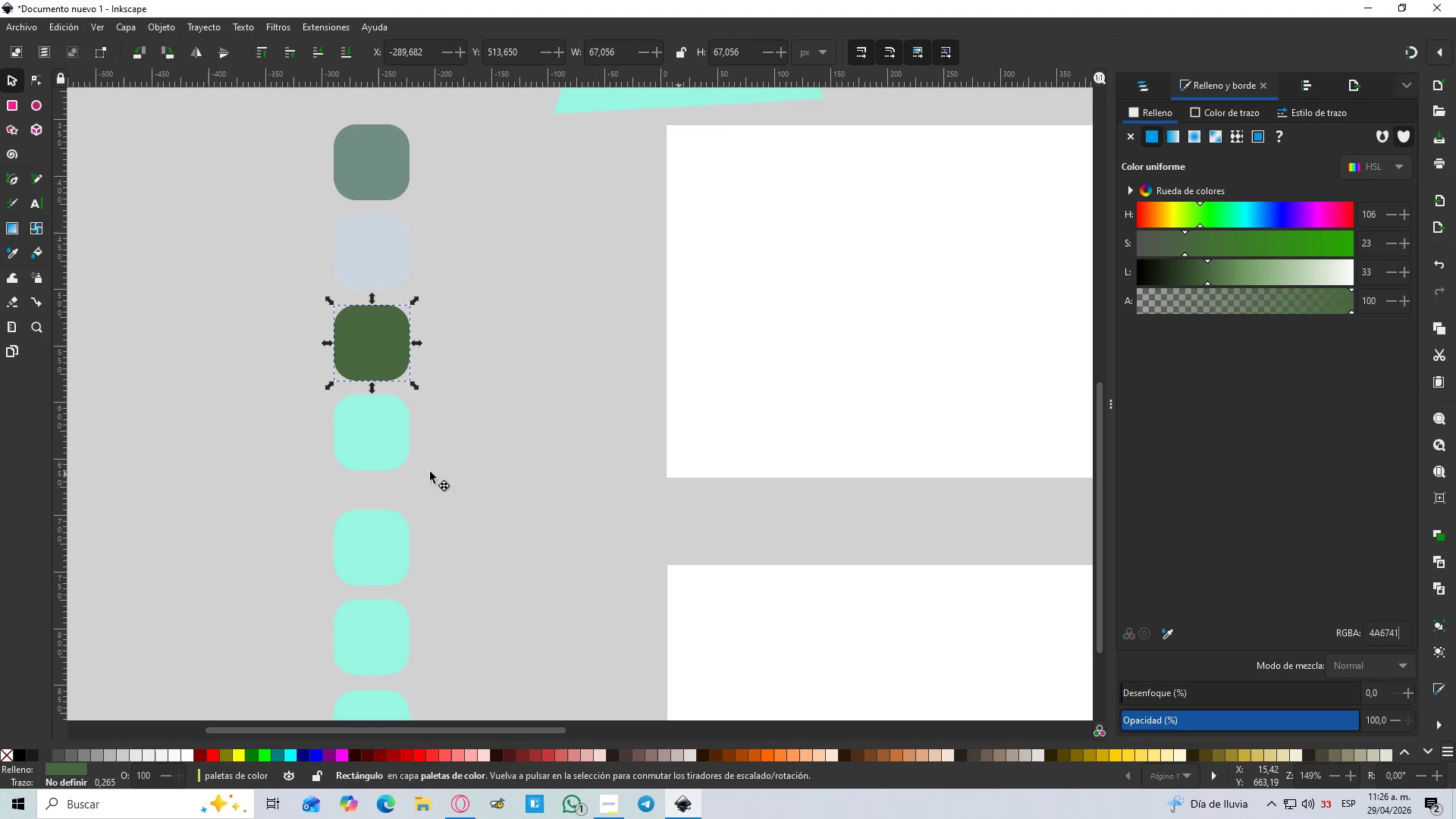 
left_click([390, 438])
 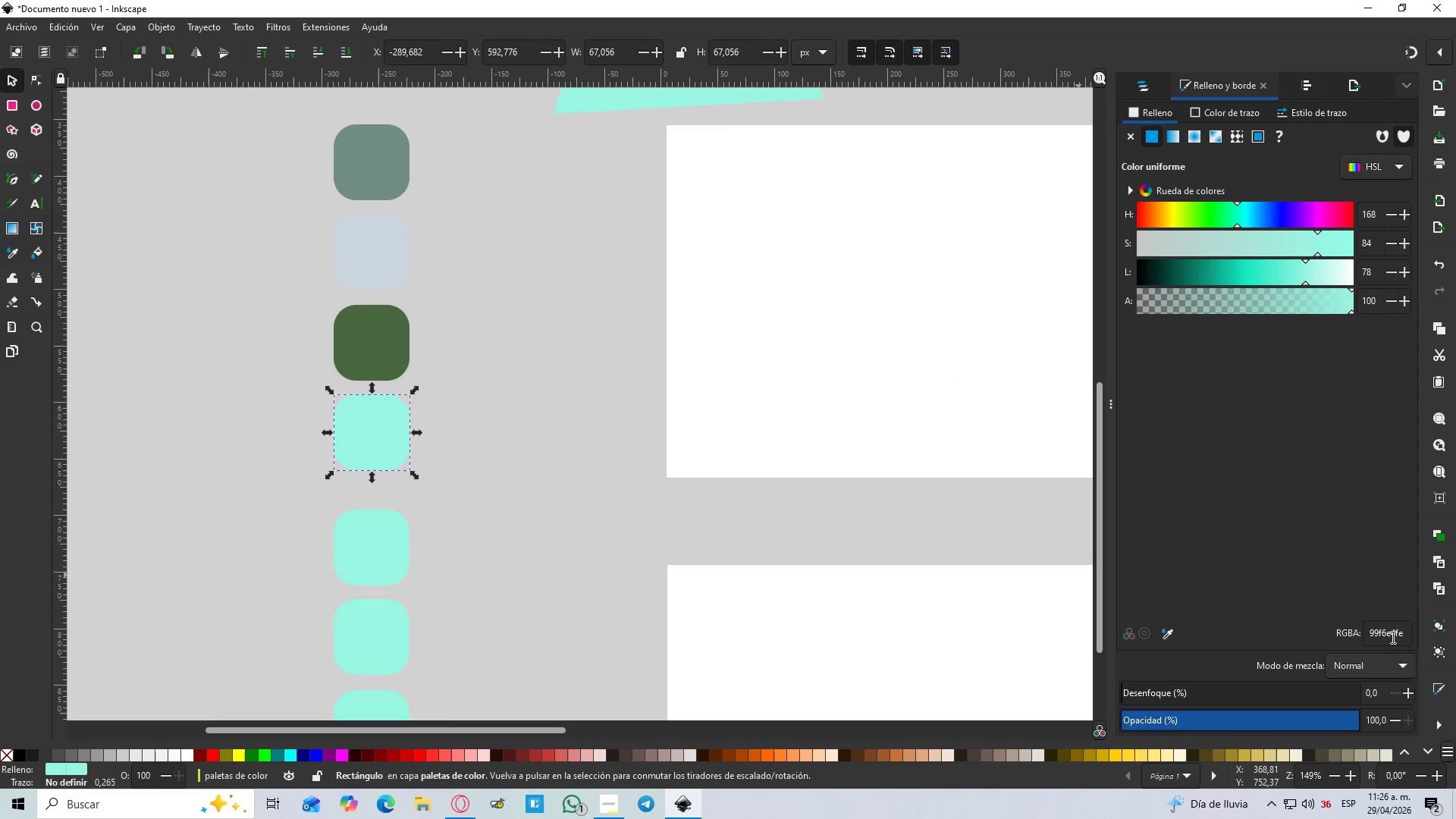 
double_click([1376, 629])
 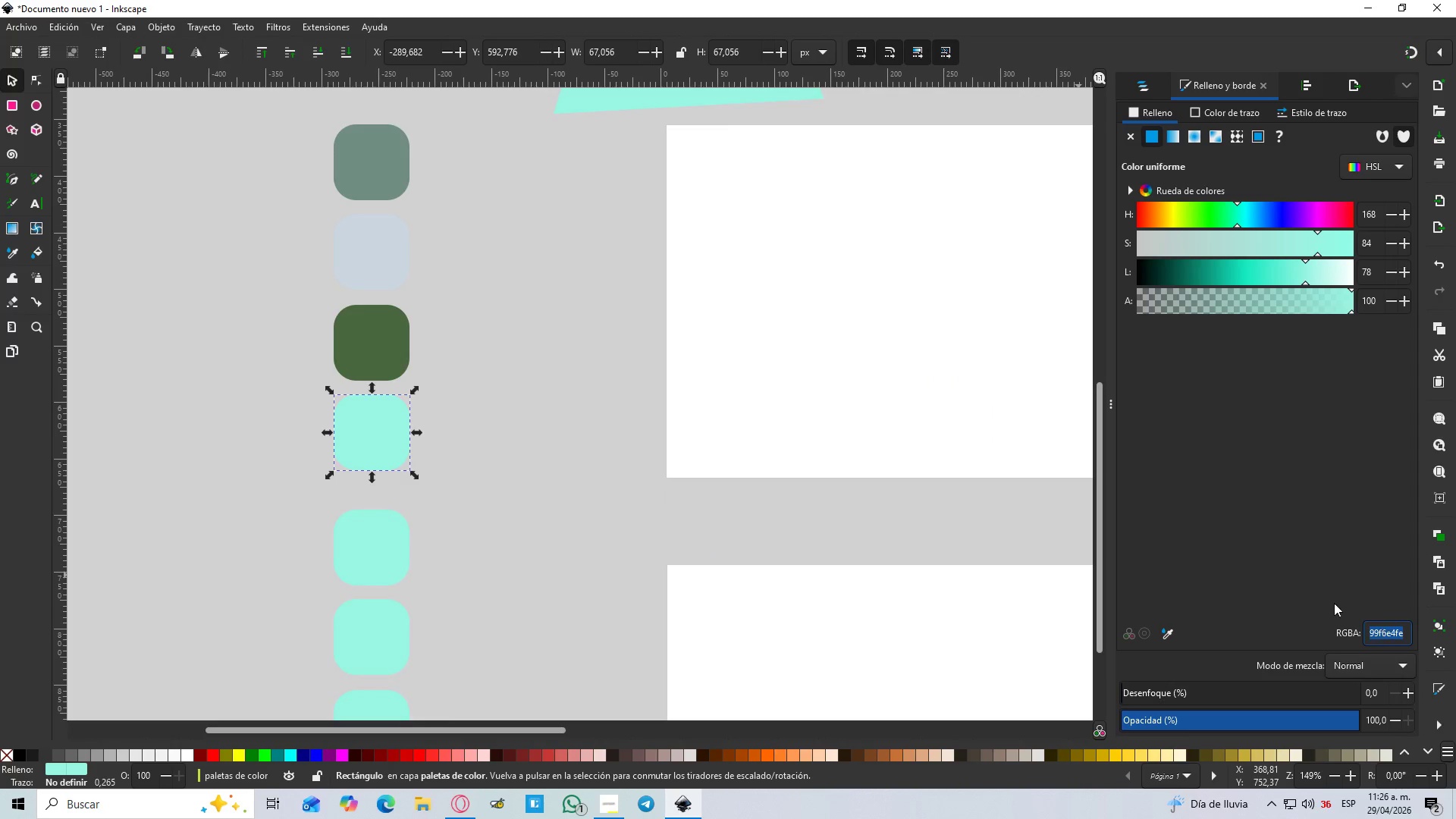 
key(Control+V)
 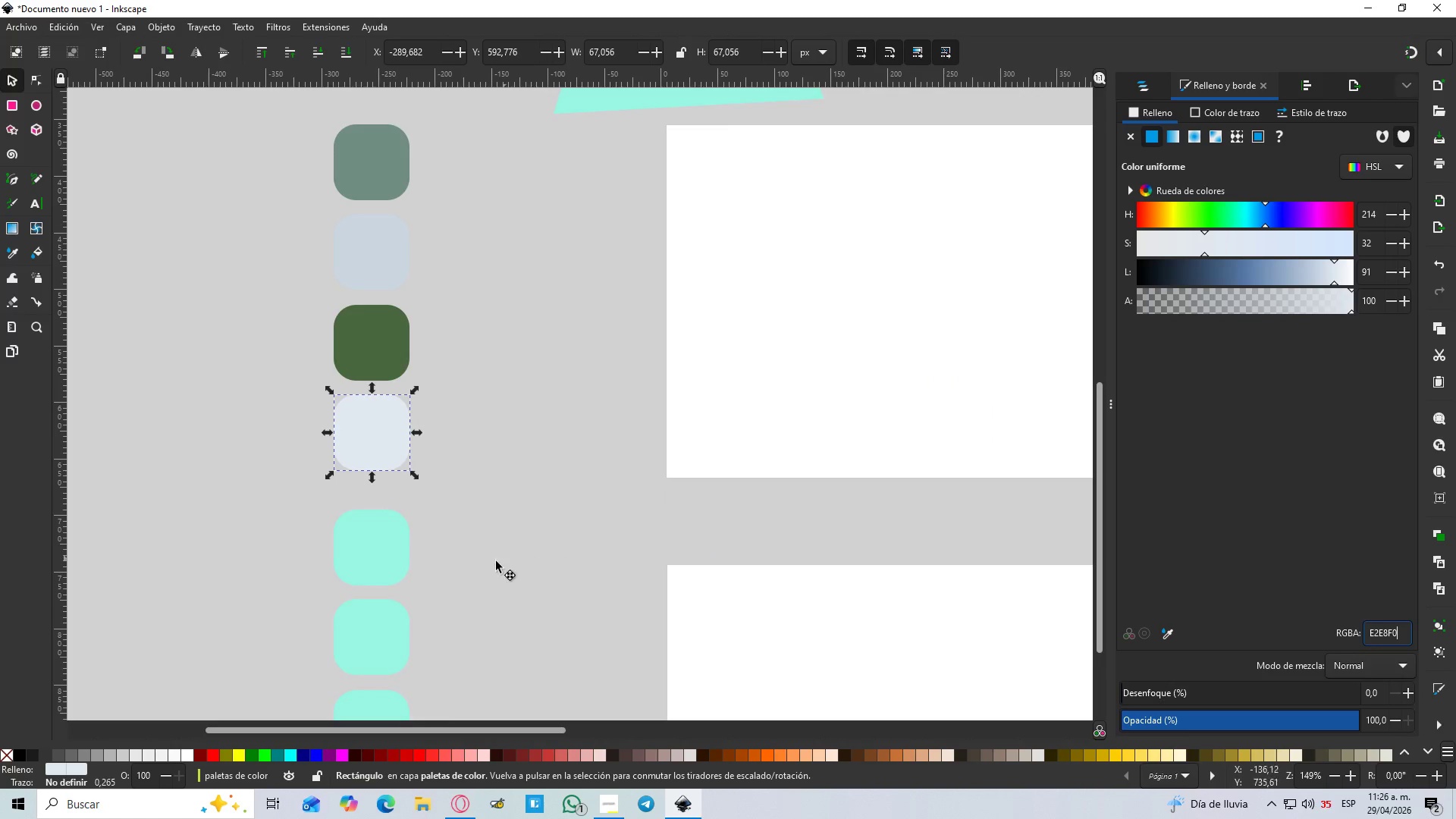 
left_click([356, 541])
 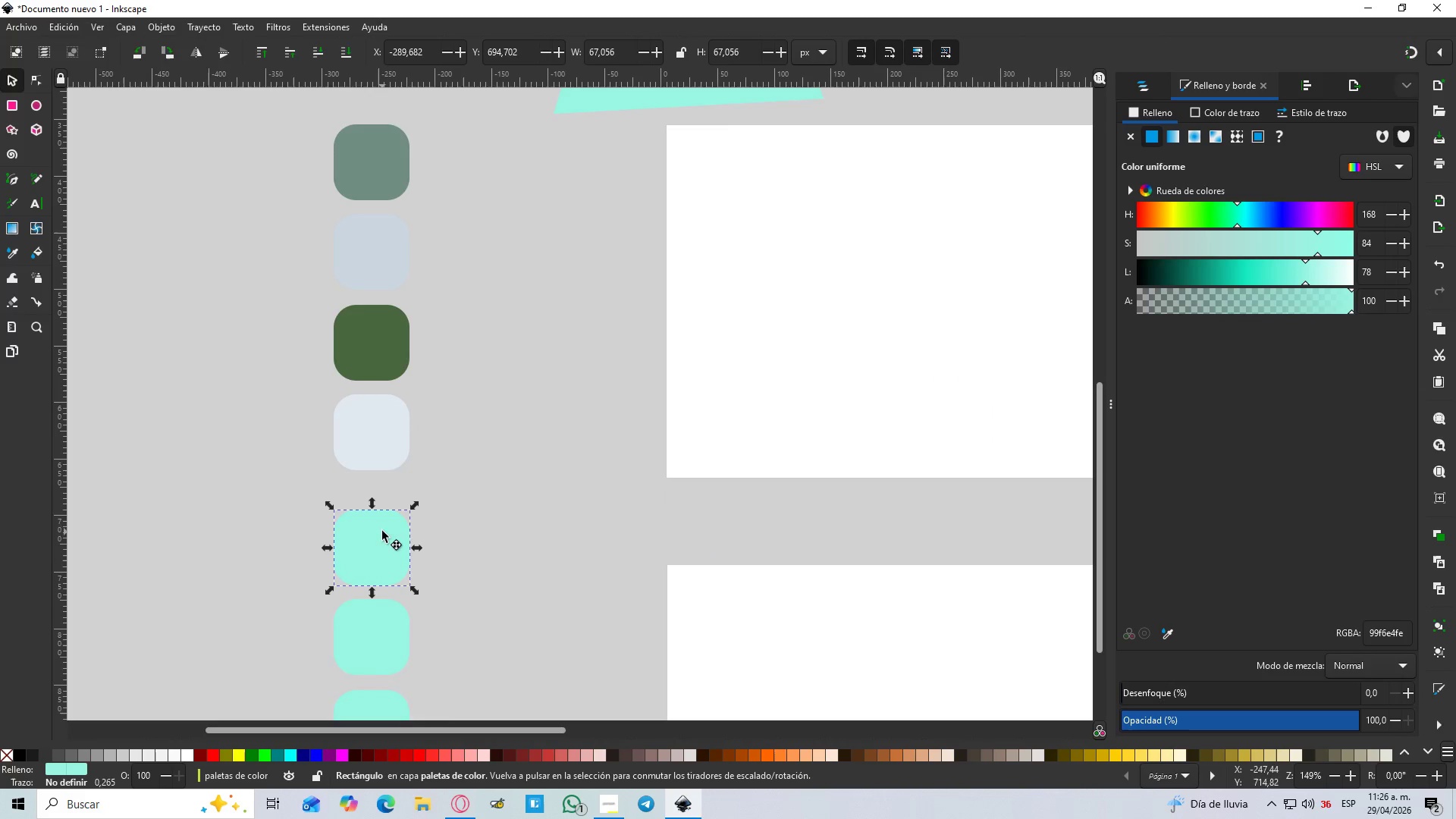 
hold_key(key=ControlLeft, duration=0.44)
scroll: coordinate [382, 525], scroll_direction: down, amount: 2.0
 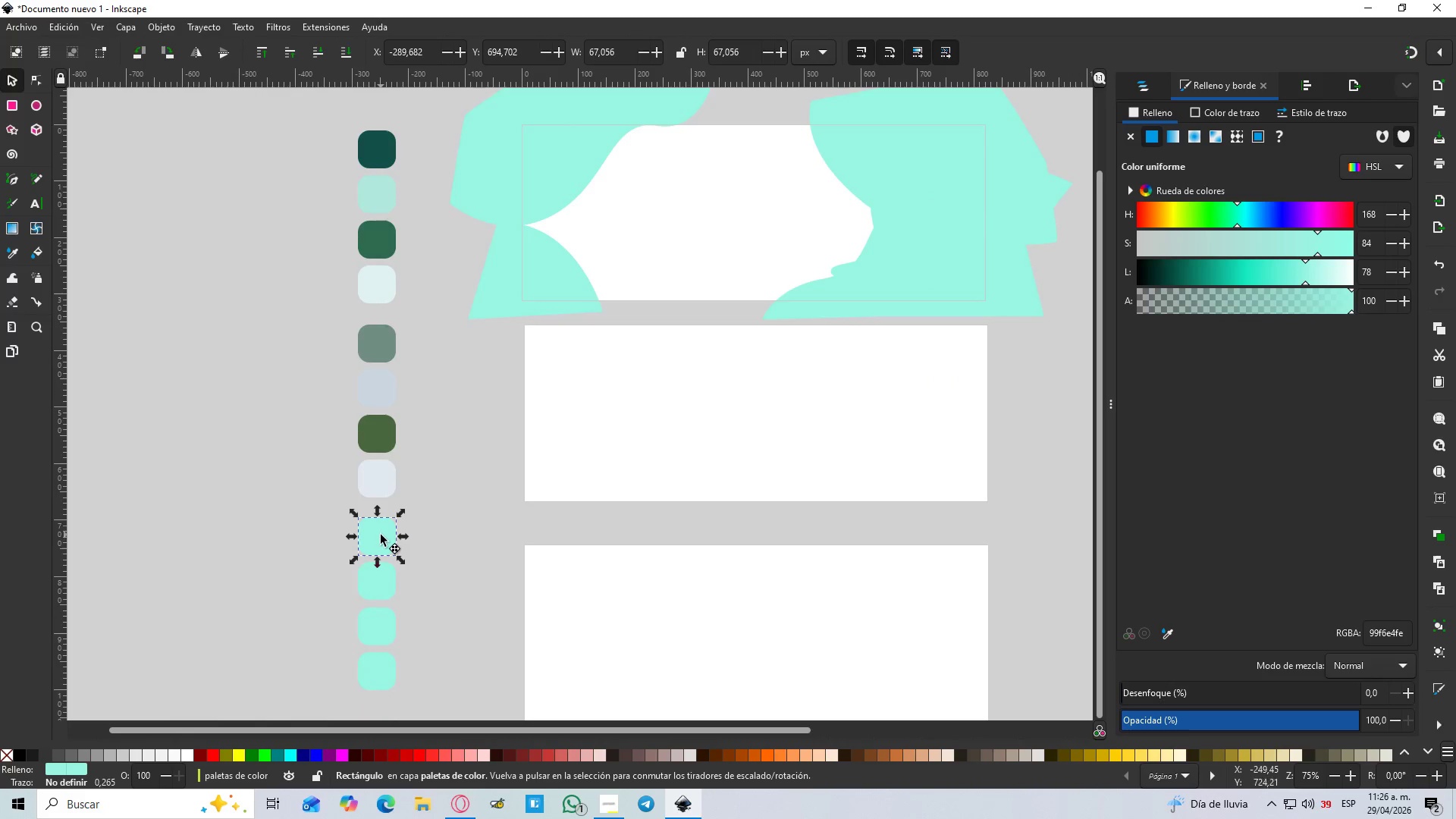 
key(Alt+AltLeft)
 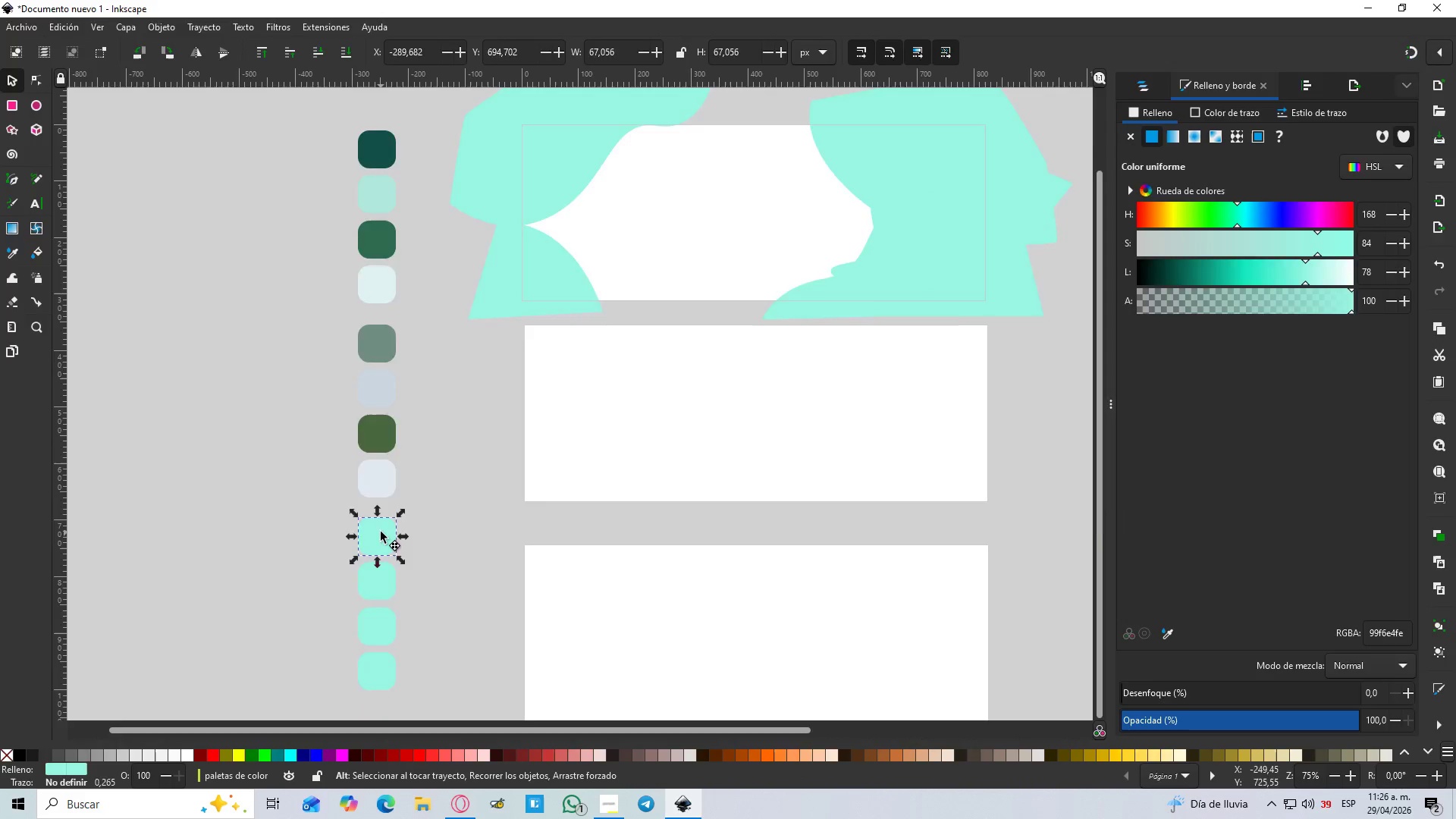 
key(Alt+Tab)
 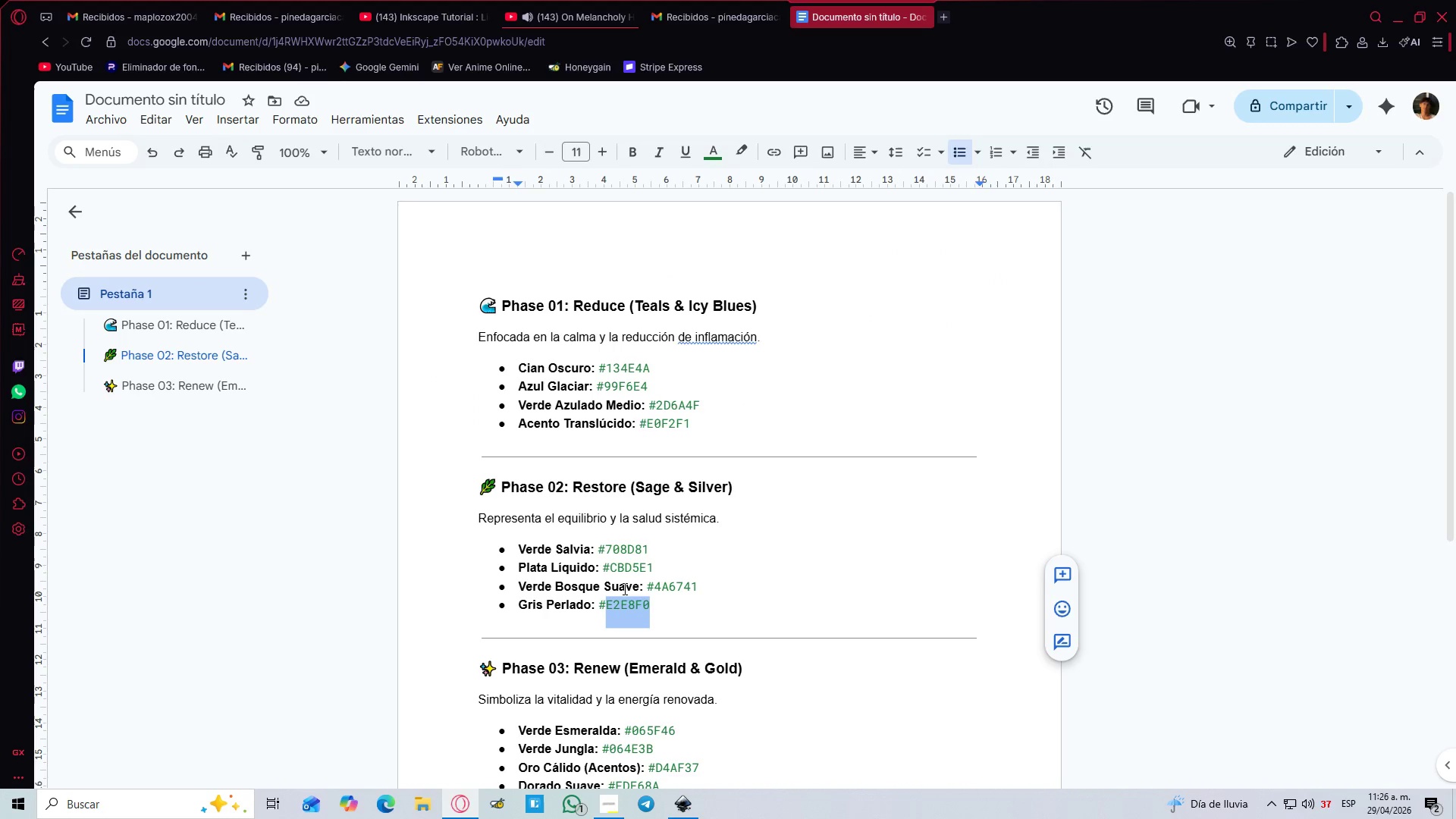 
scroll: coordinate [642, 618], scroll_direction: down, amount: 2.0
 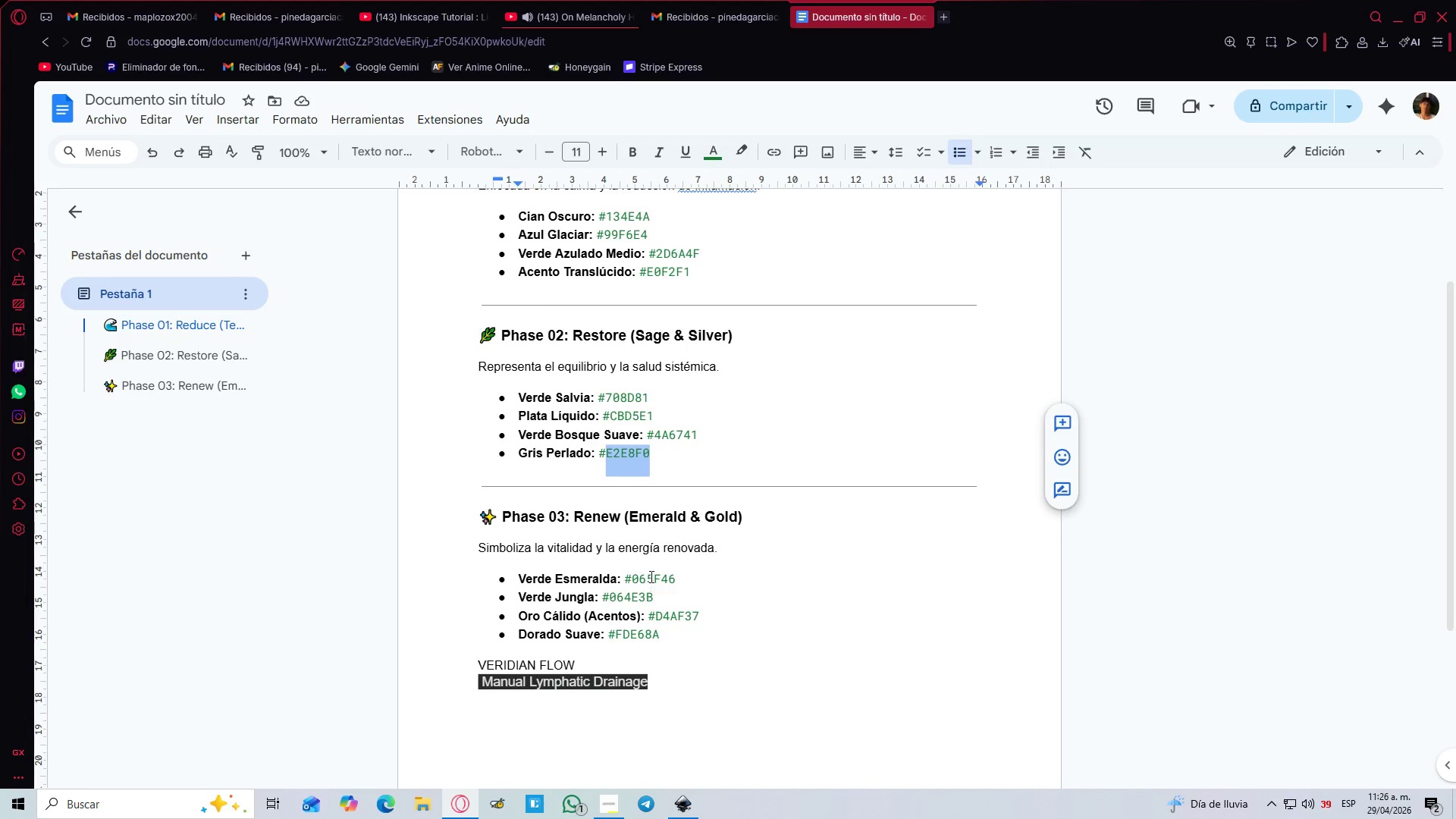 
double_click([650, 576])
 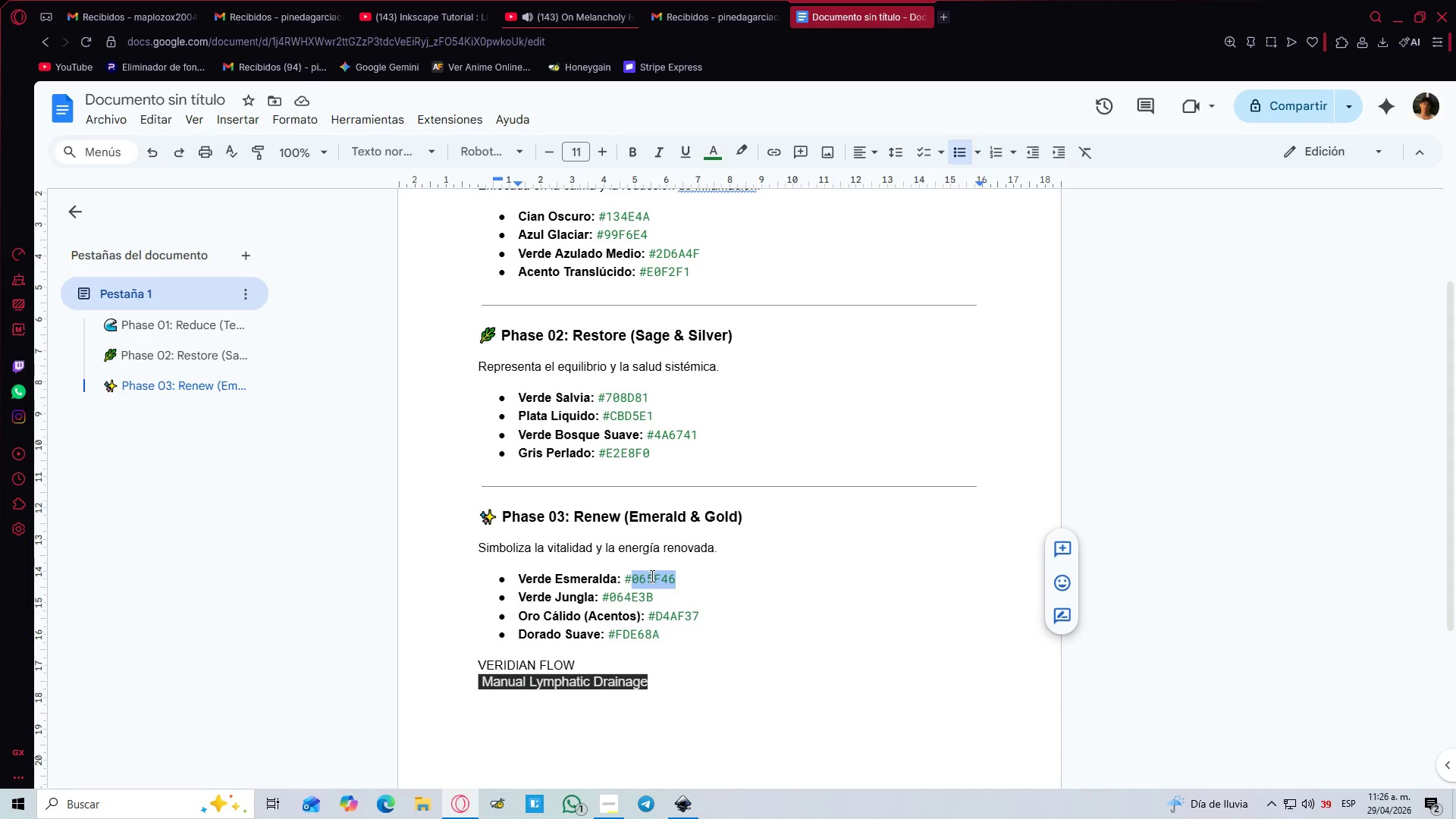 
key(Control+C)
 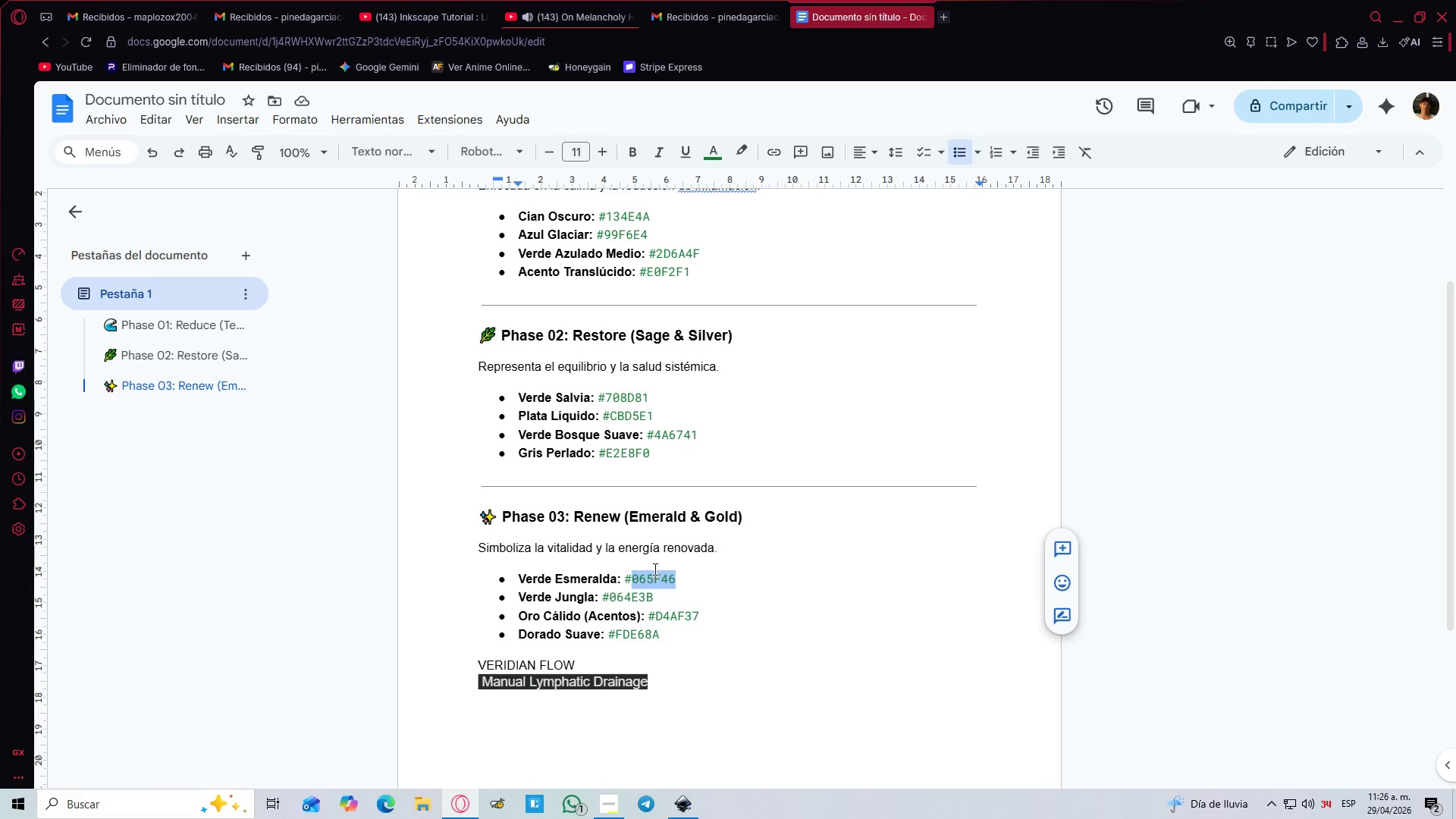 
key(Alt+AltLeft)
 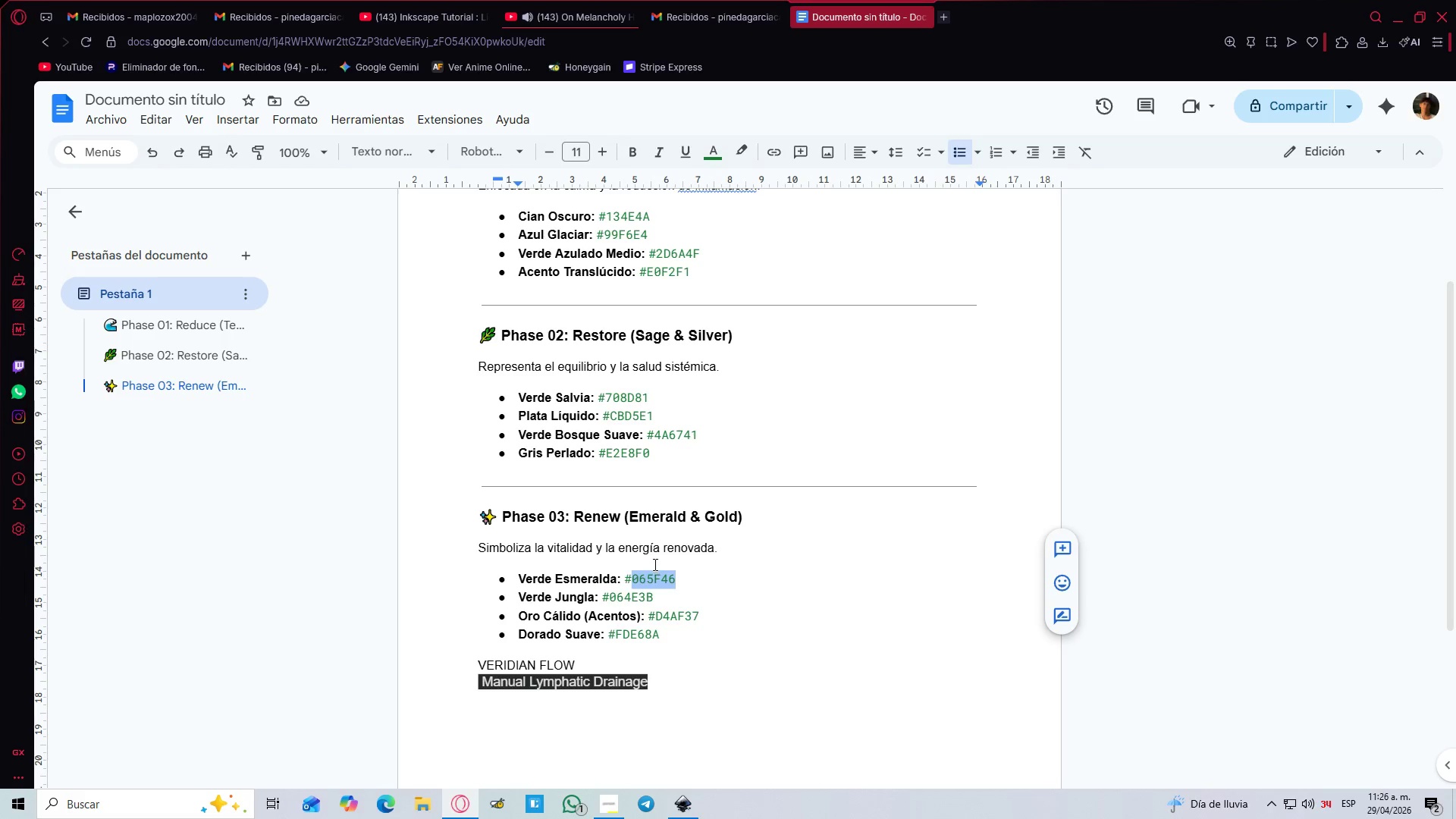 
key(Alt+Tab)
 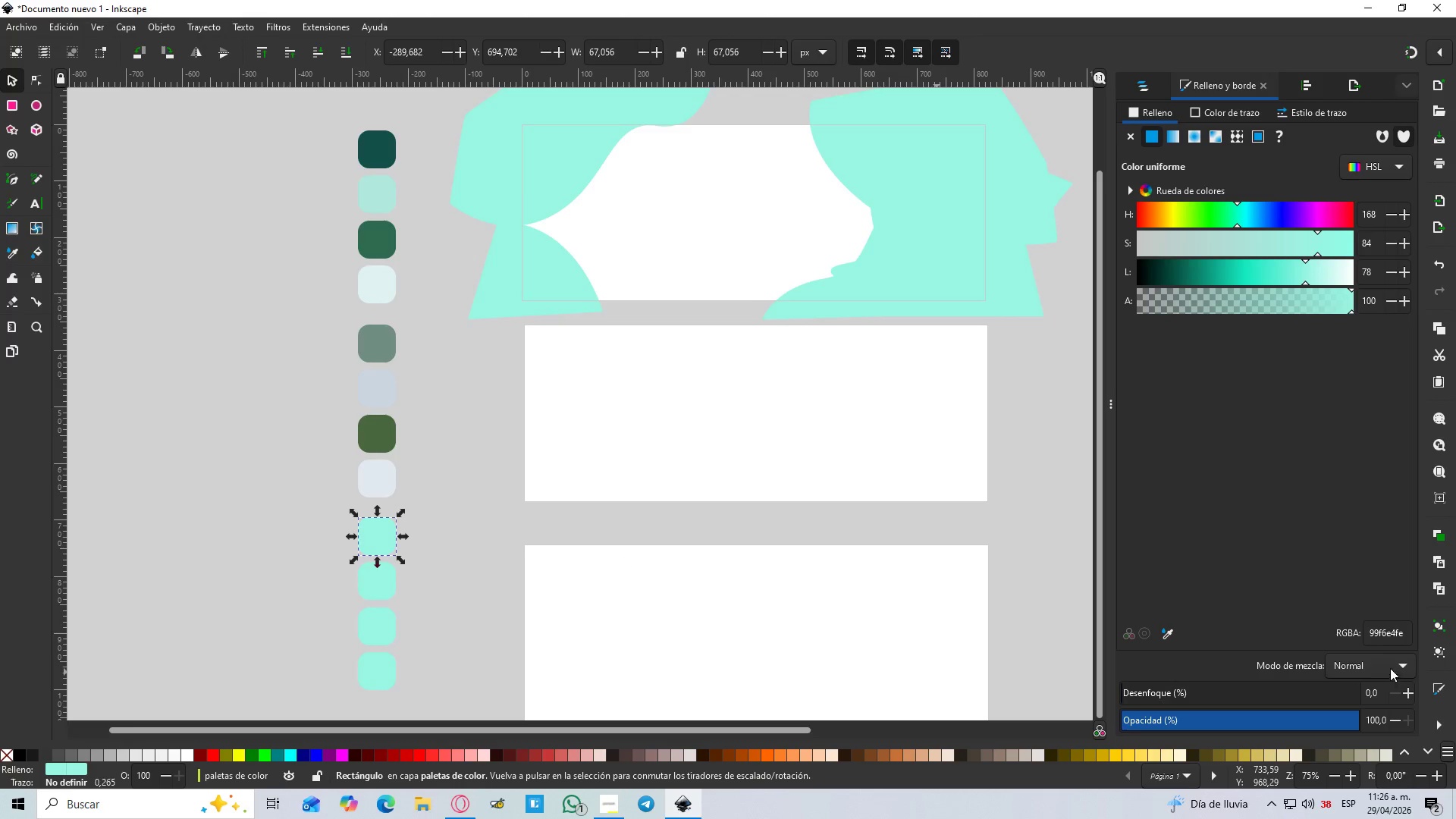 
left_click([1395, 629])
 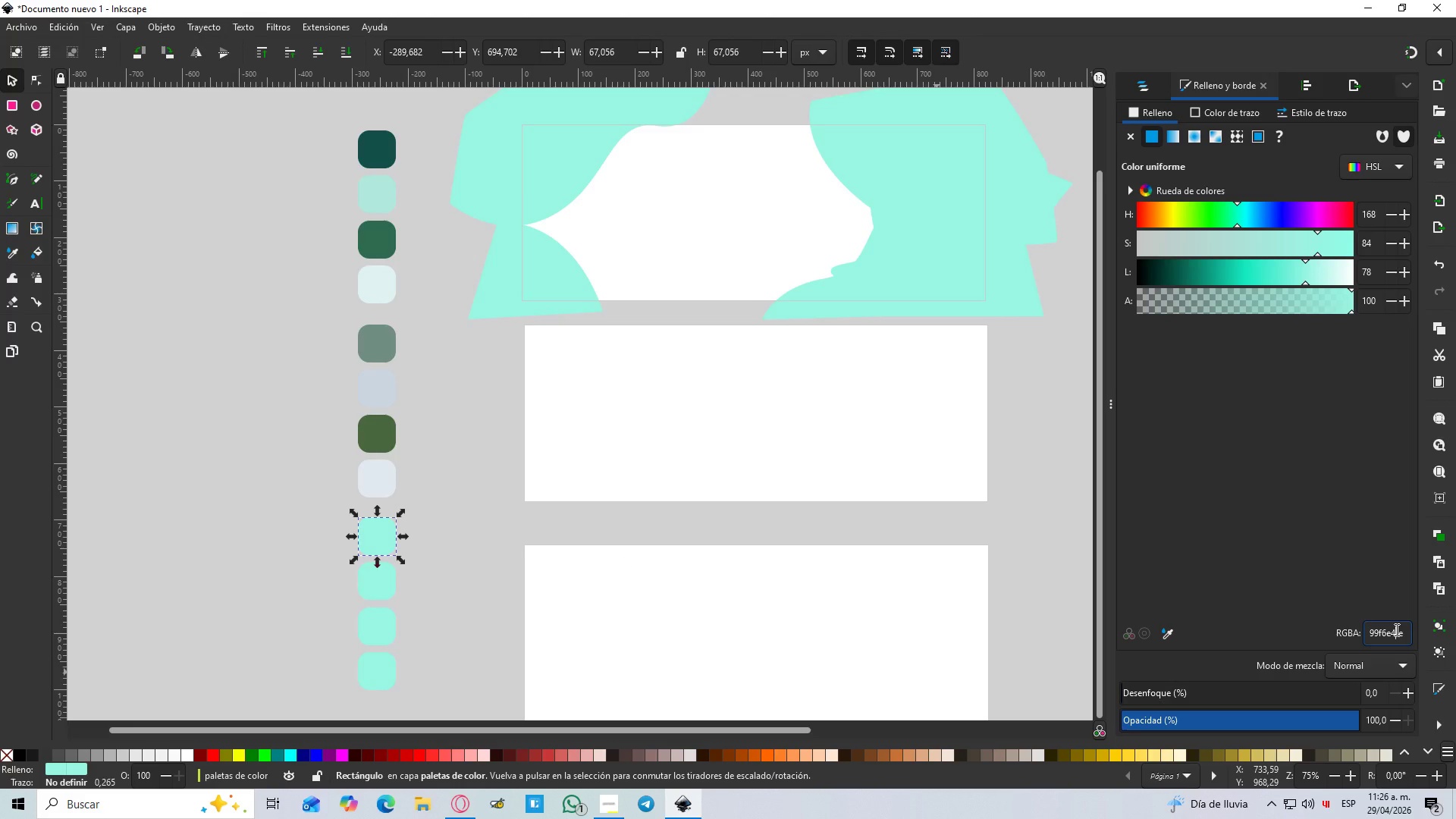 
key(Control+V)
 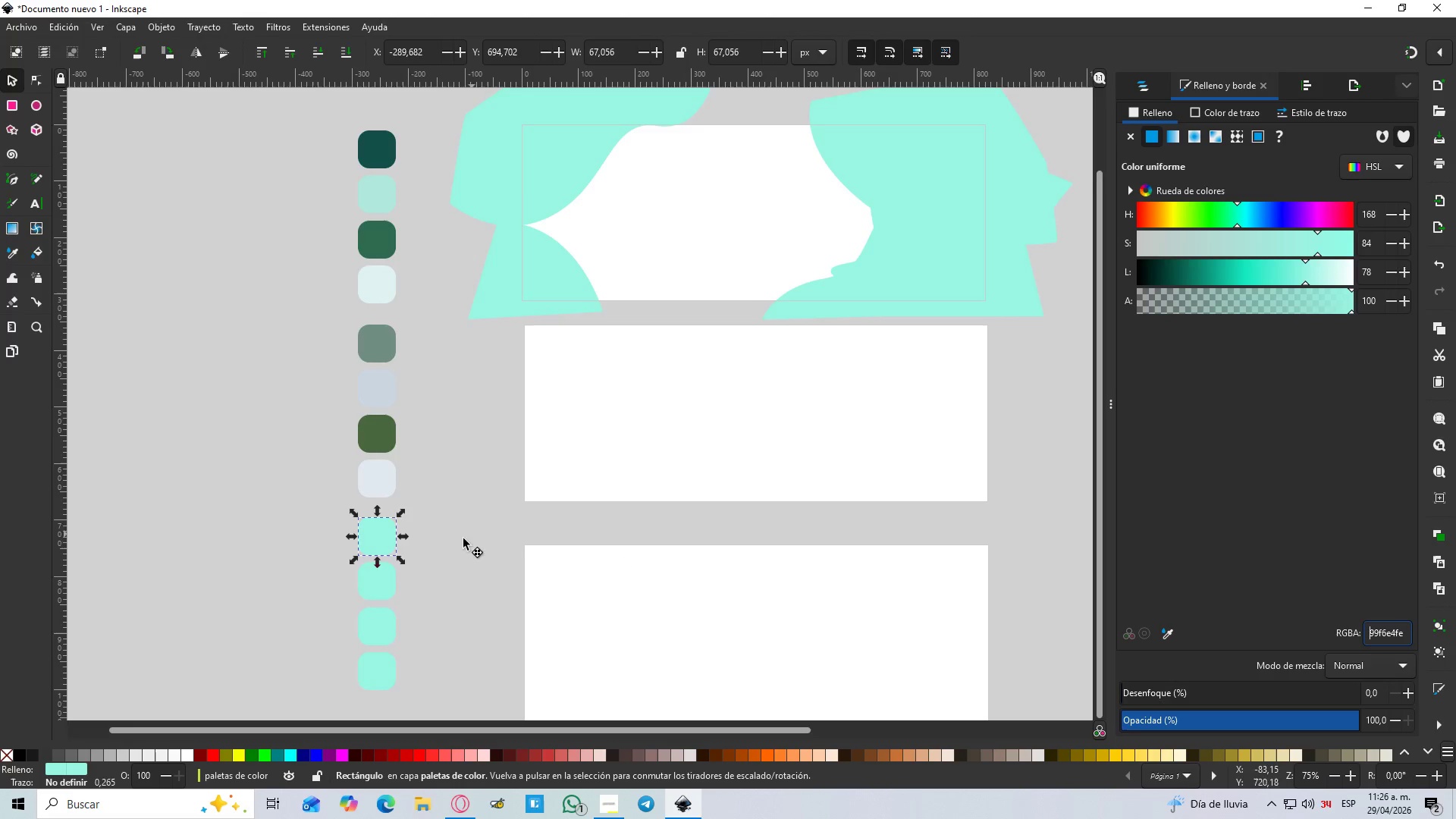 
left_click([379, 532])
 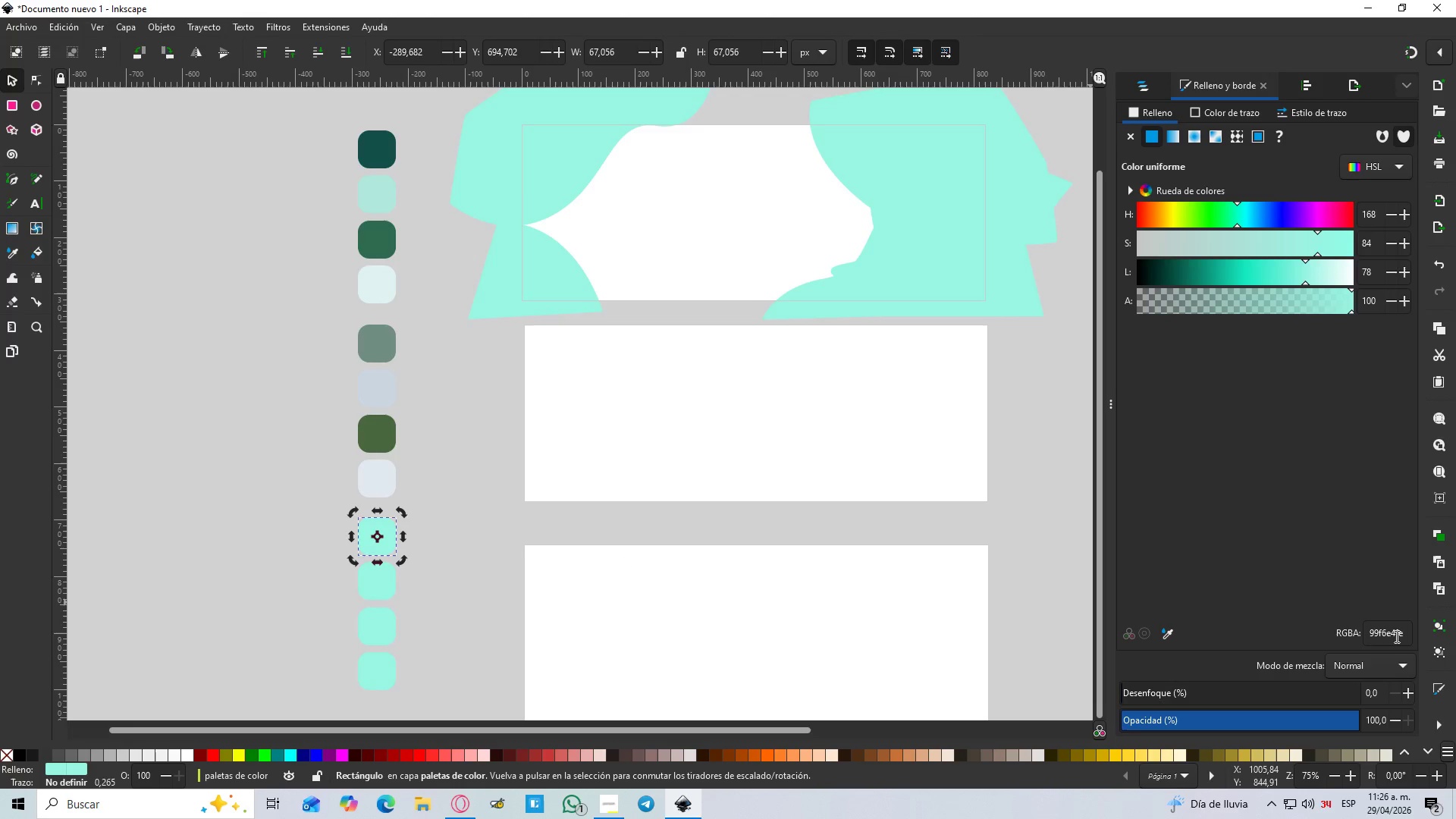 
double_click([1391, 635])
 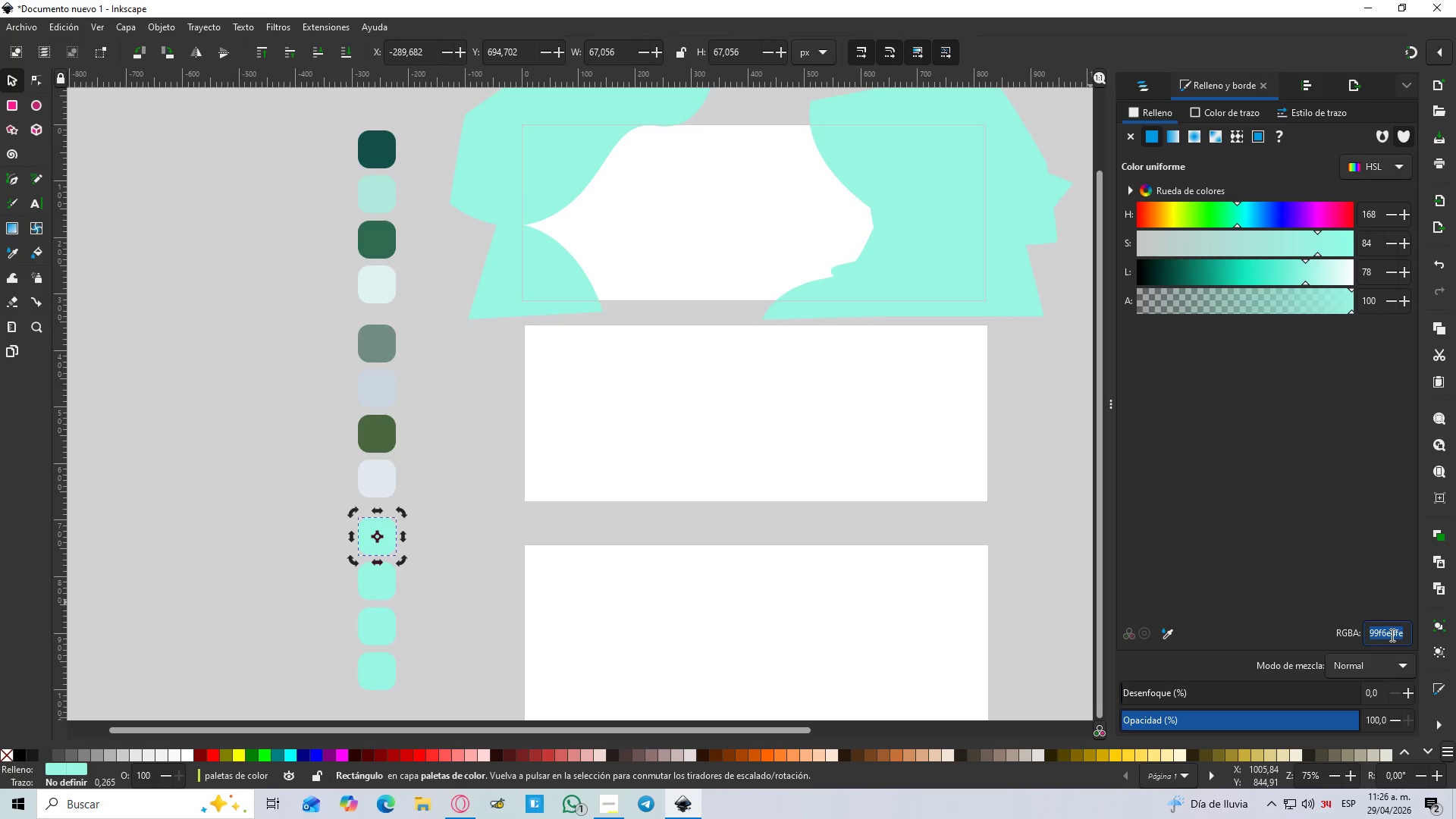 
key(Control+V)
 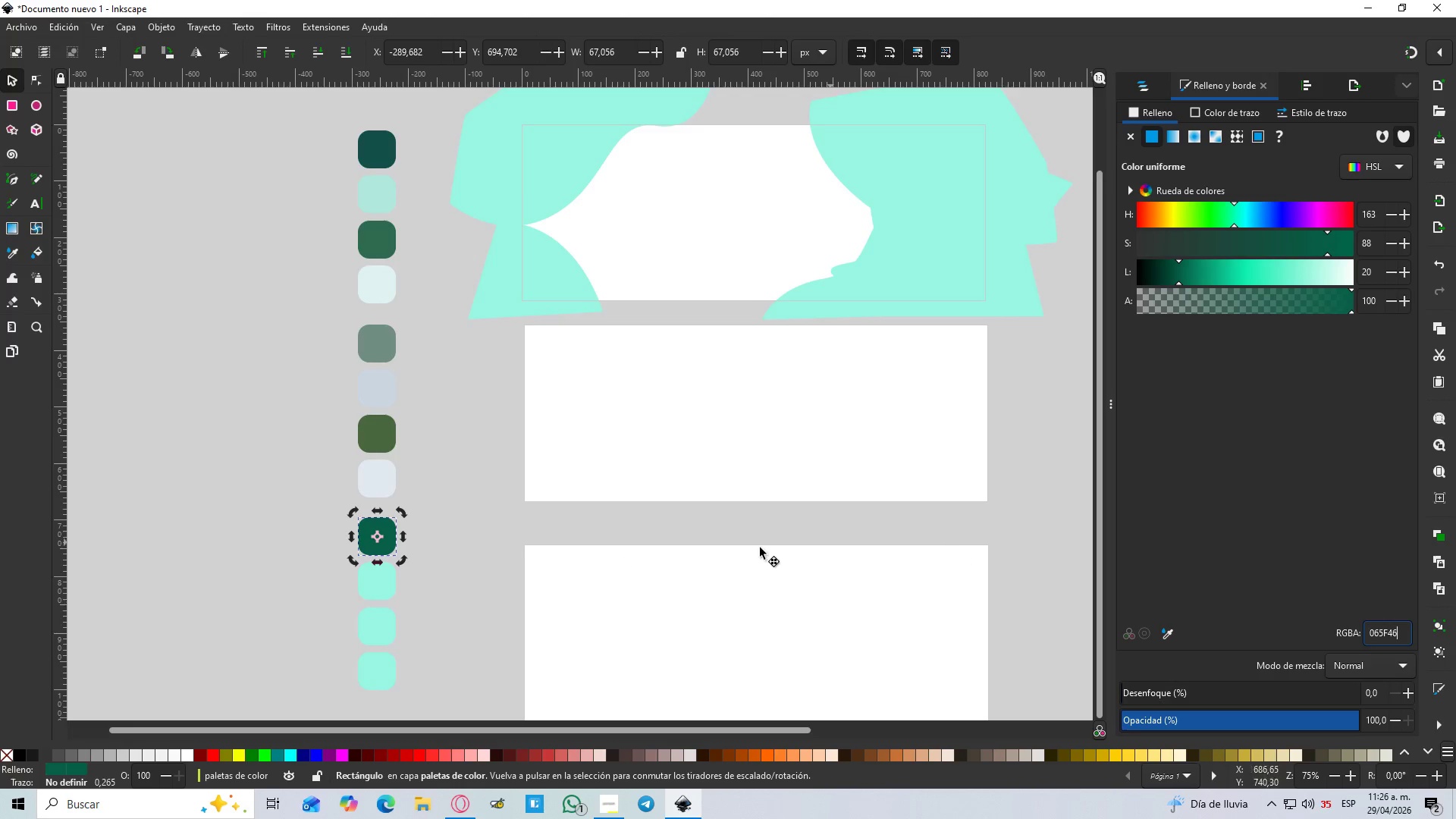 
key(Alt+AltLeft)
 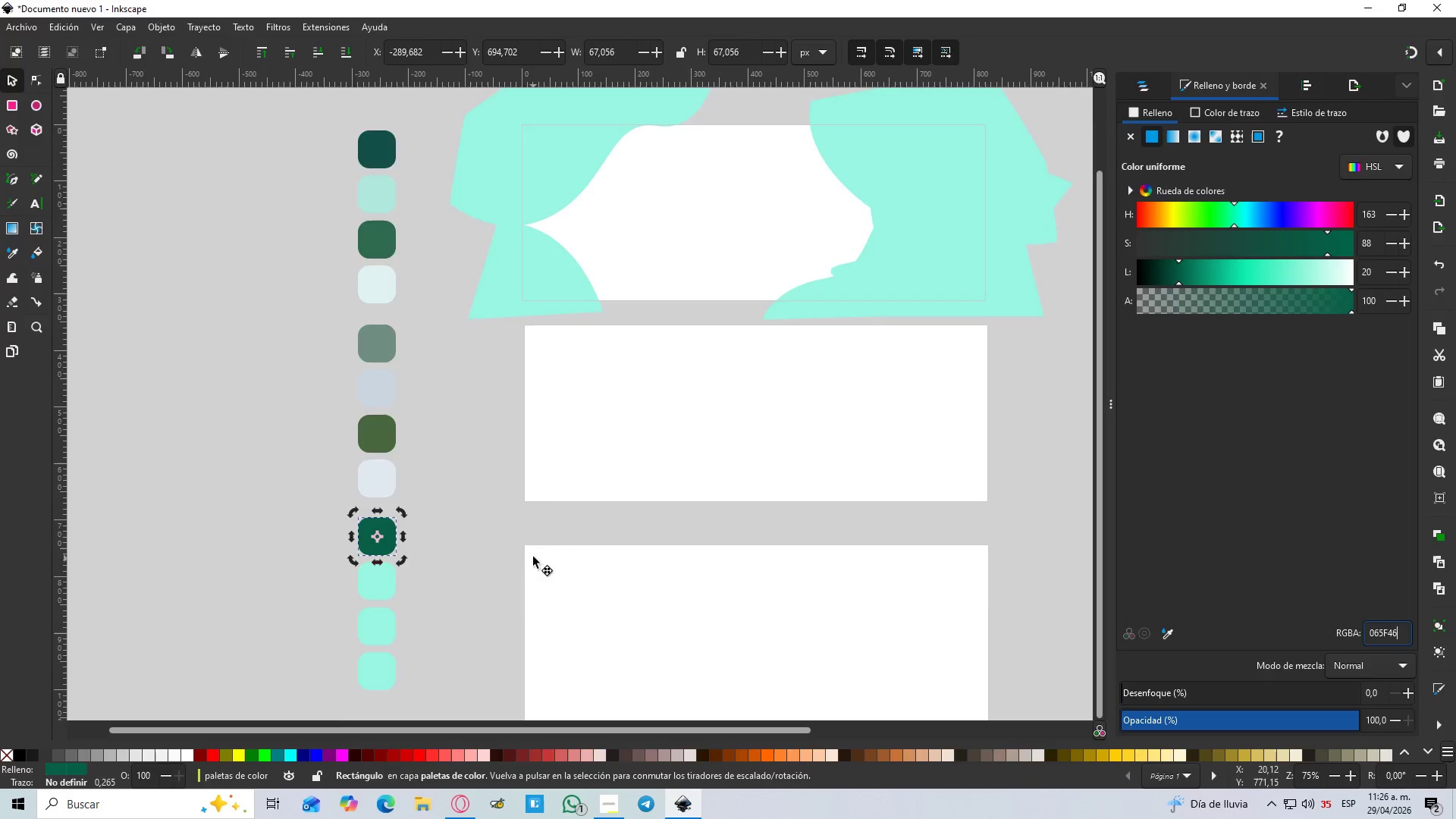 
key(Alt+Tab)
 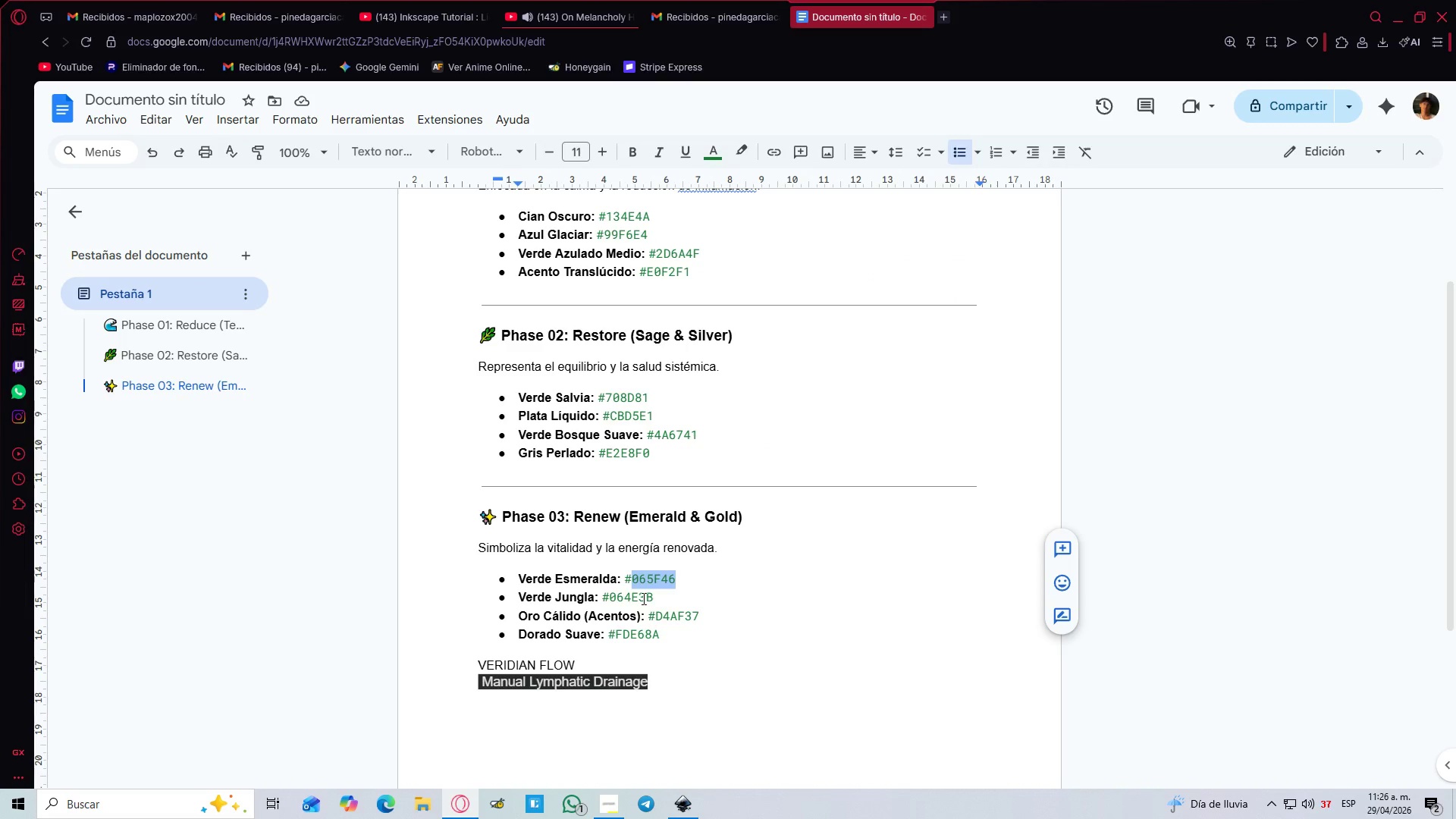 
double_click([626, 599])
 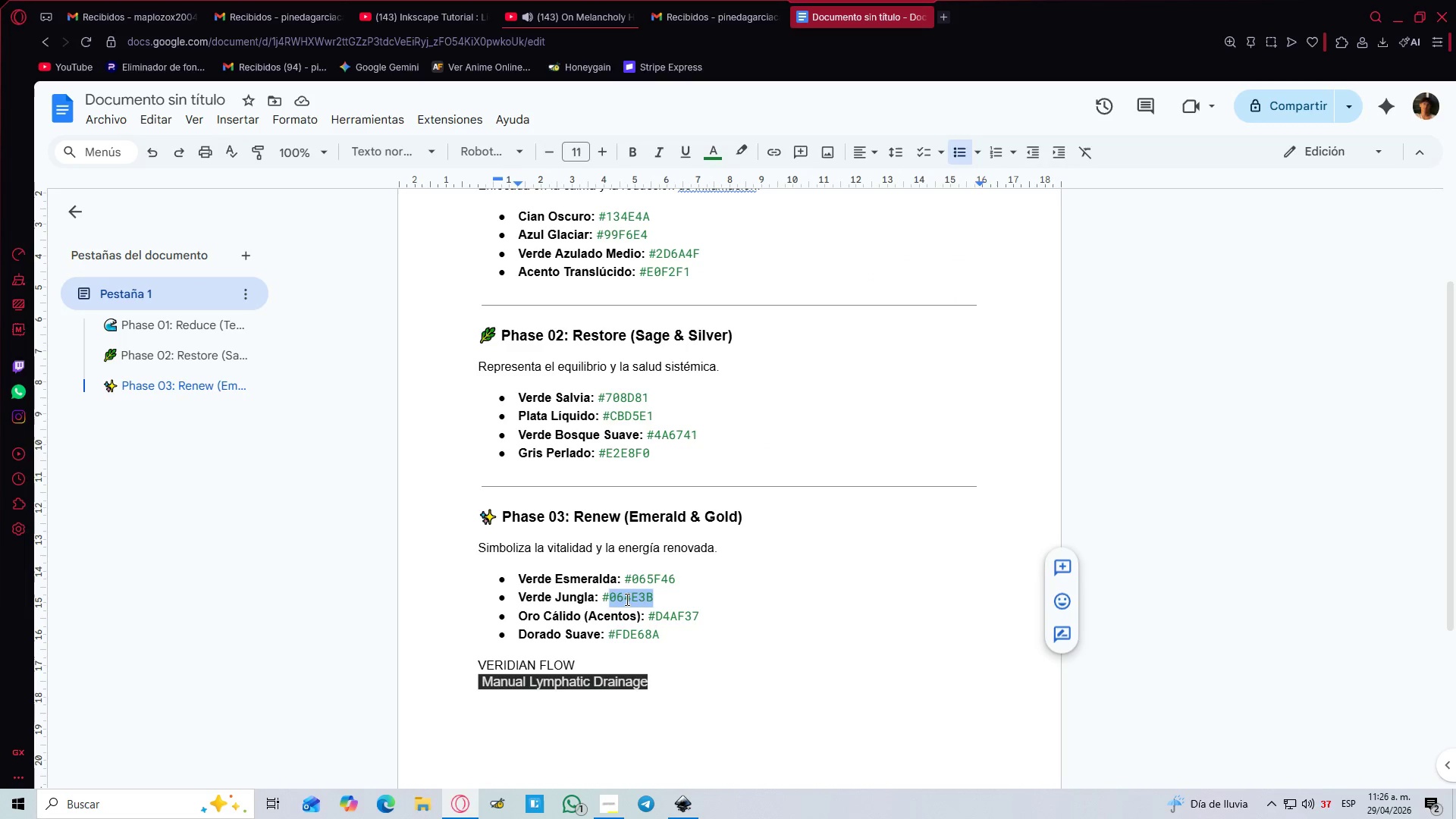 
key(Control+C)
 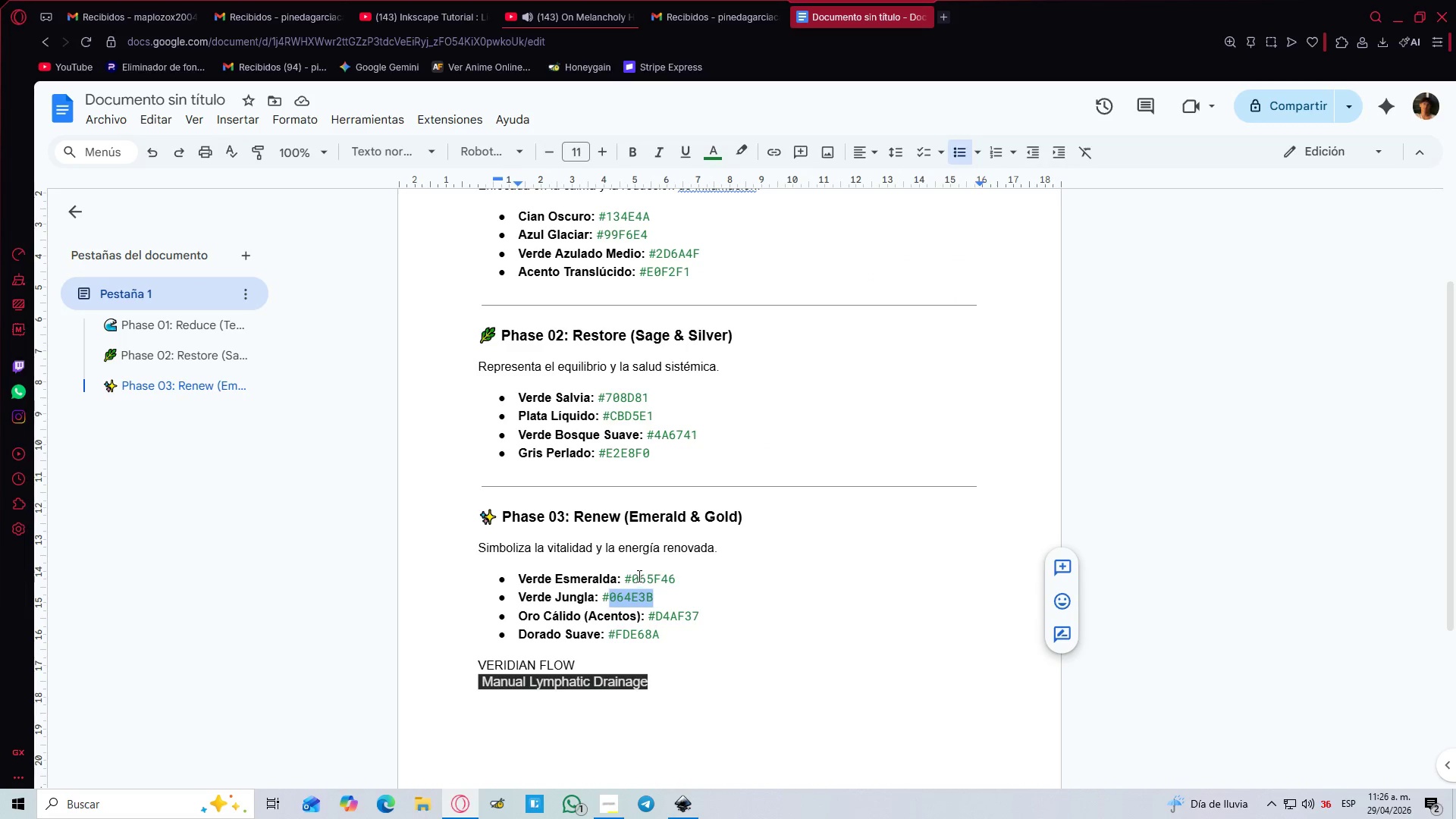 
key(Alt+AltLeft)
 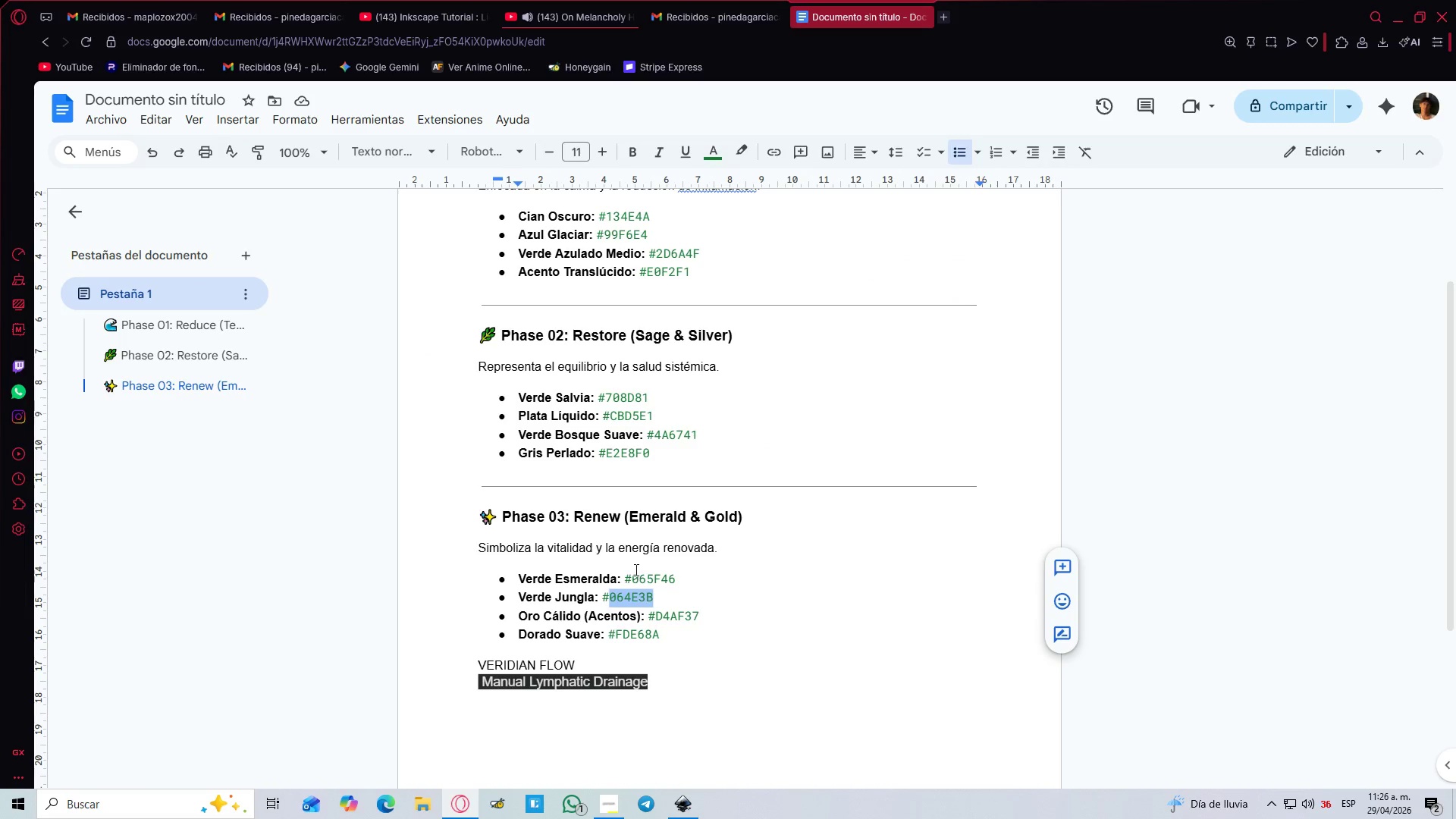 
key(Alt+Tab)
 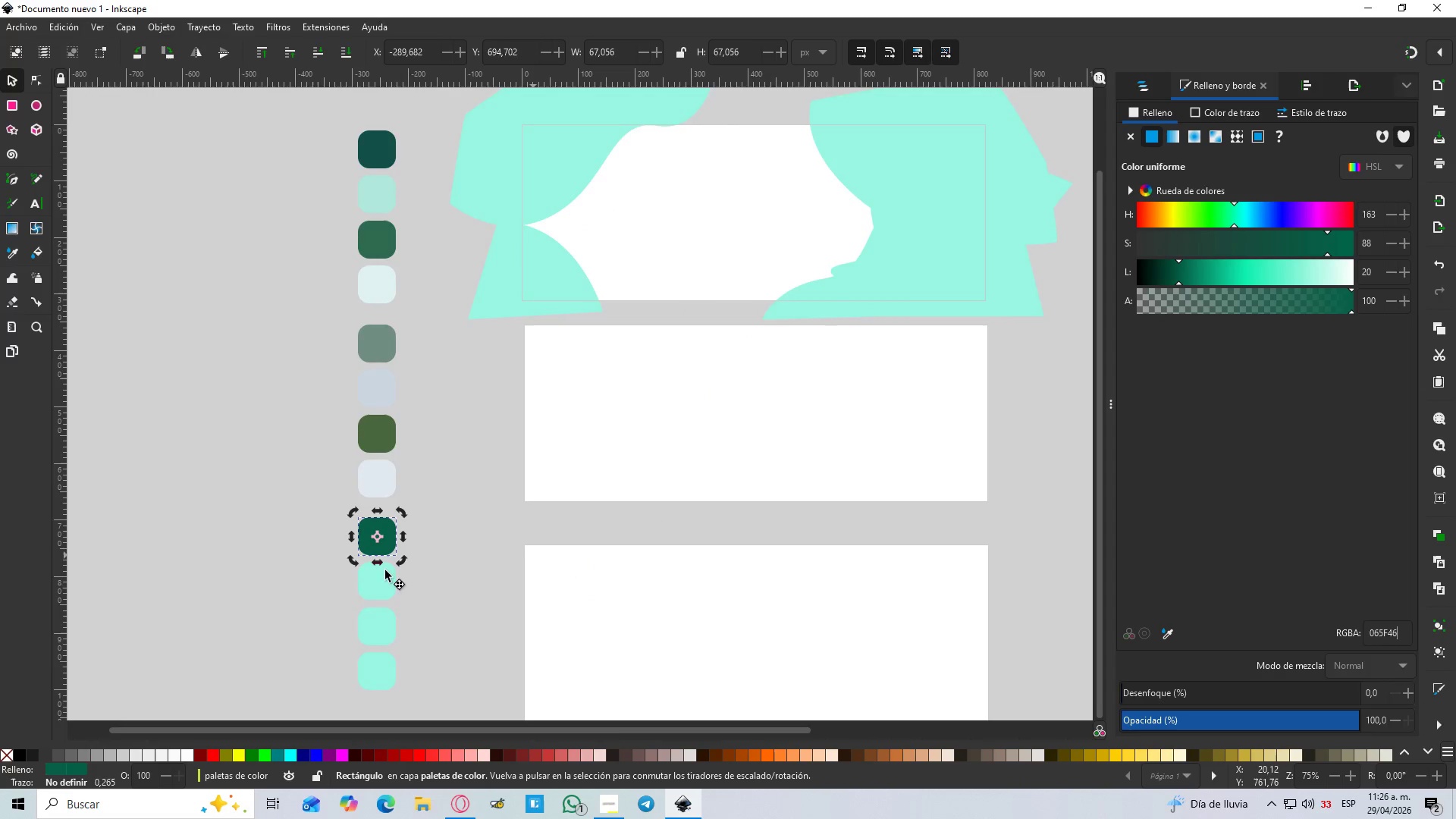 
left_click([369, 581])
 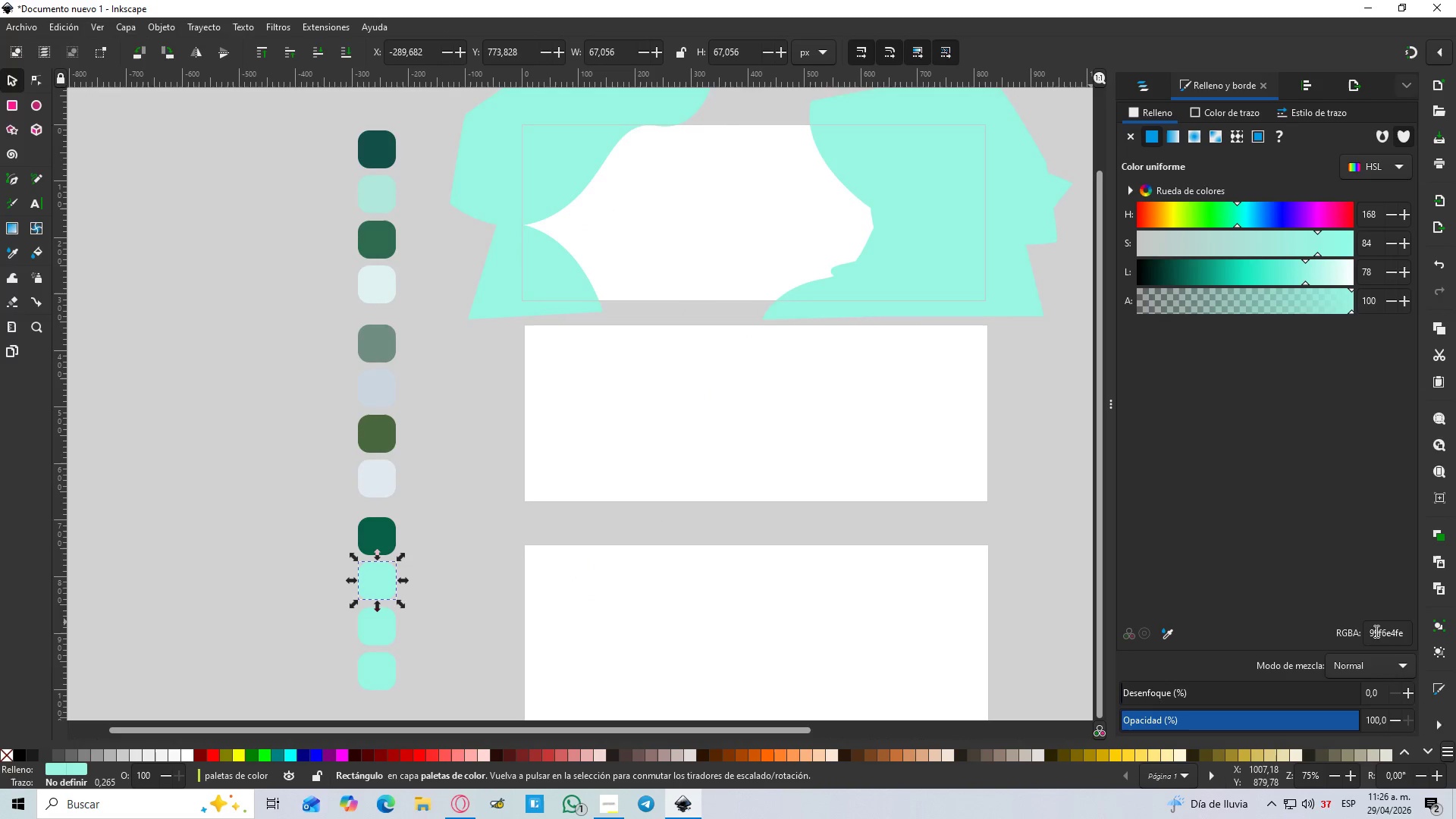 
double_click([1376, 628])
 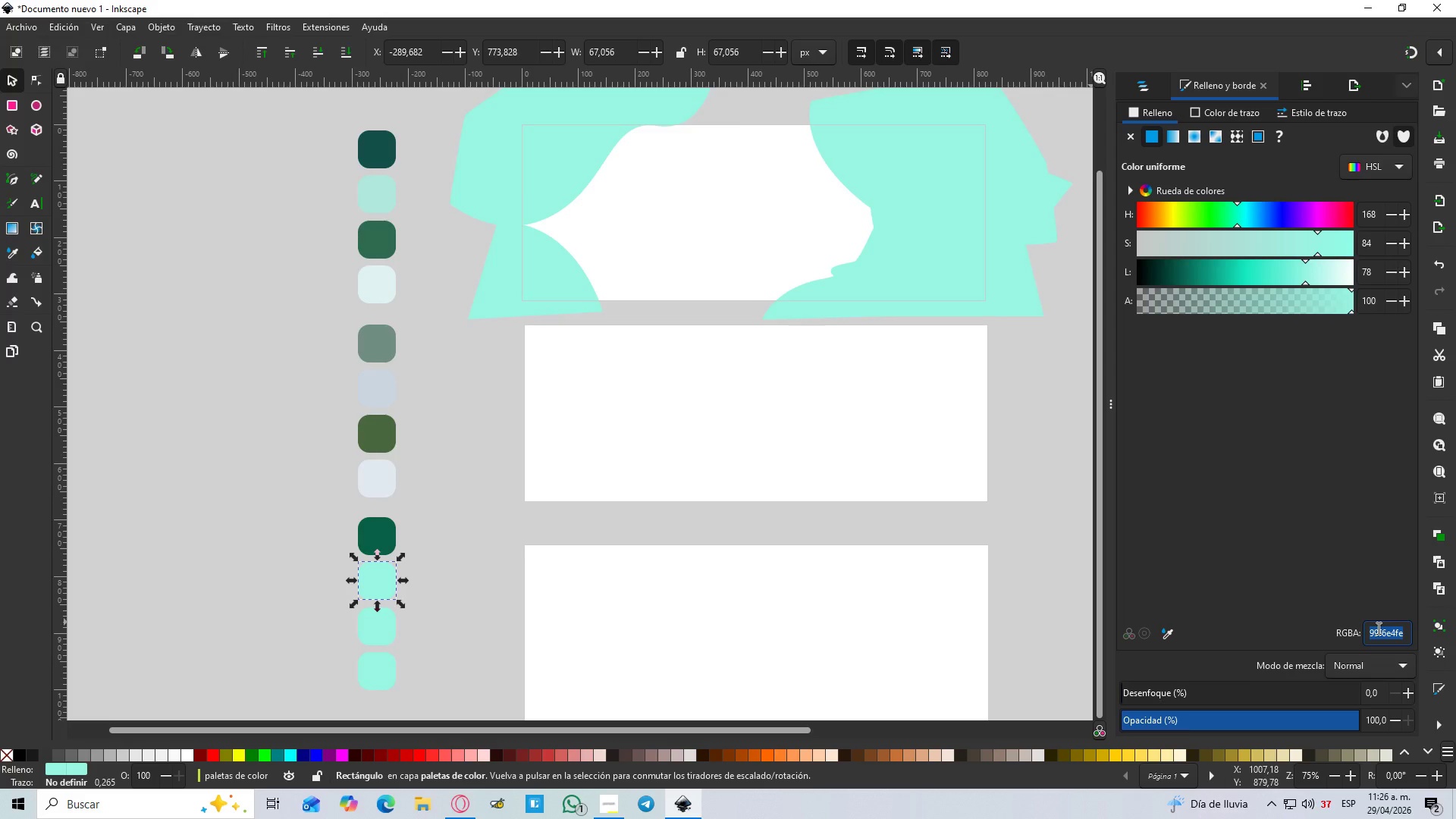 
key(Control+V)
 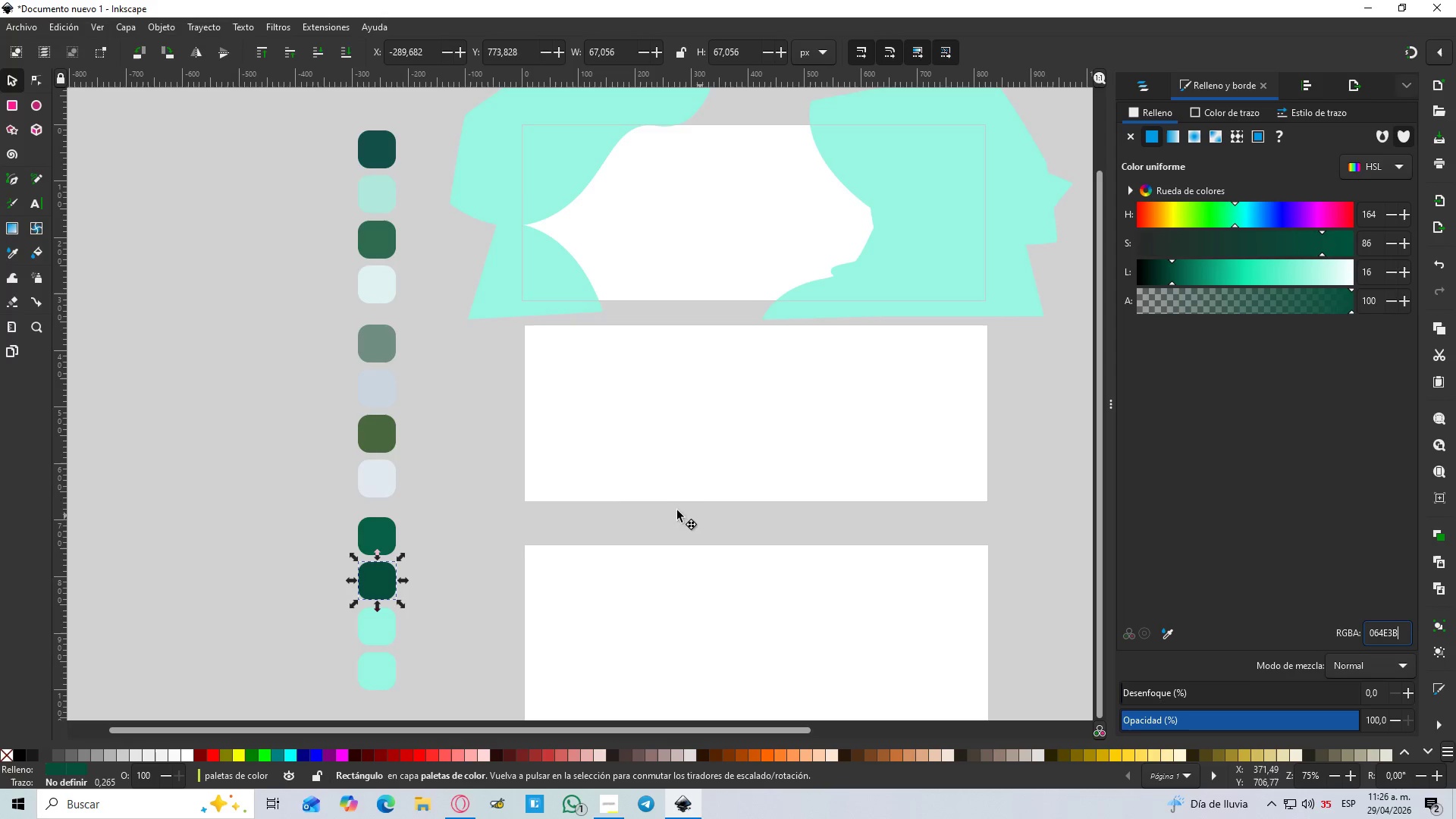 
key(Alt+AltLeft)
 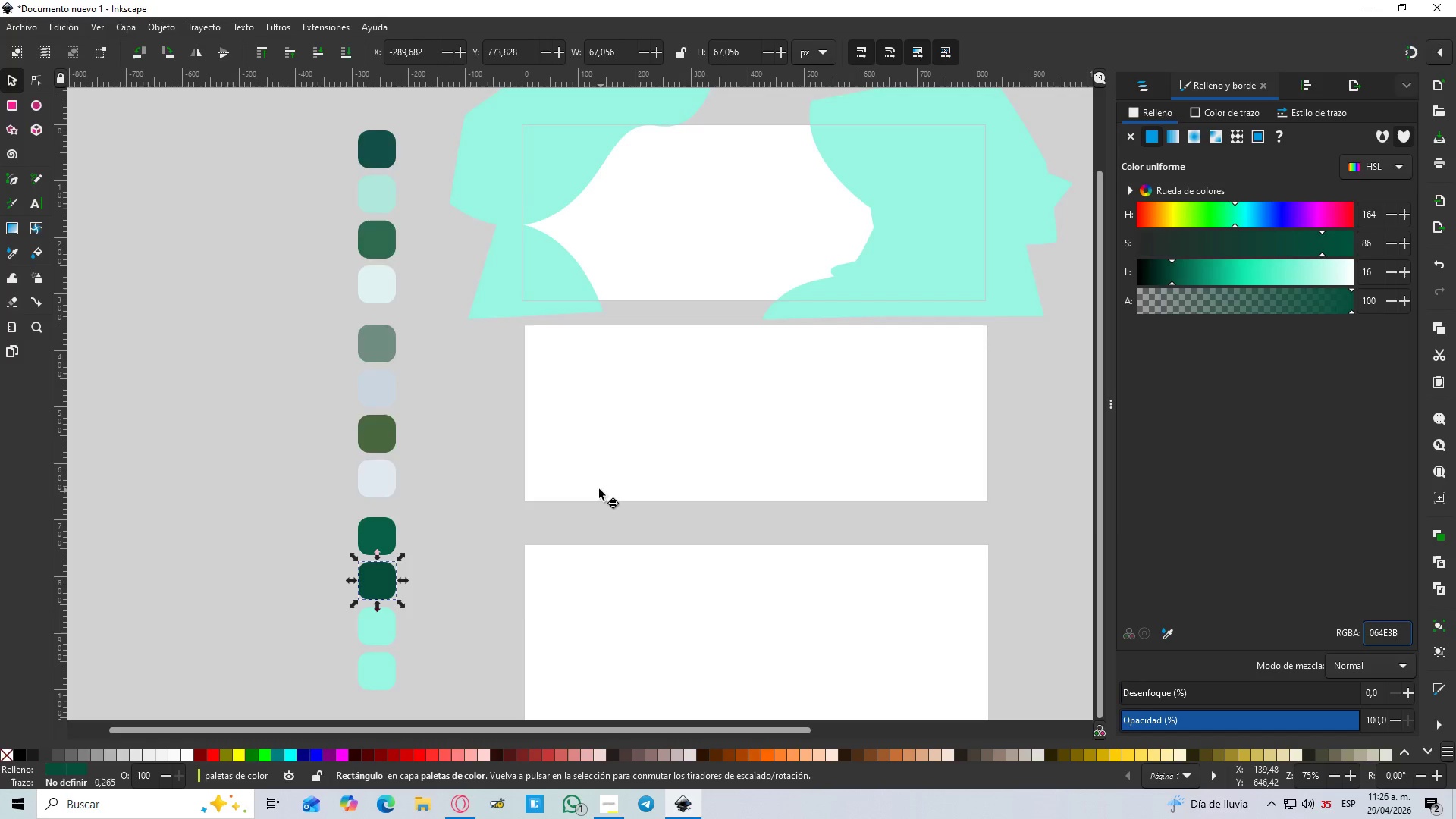 
key(Alt+Tab)
 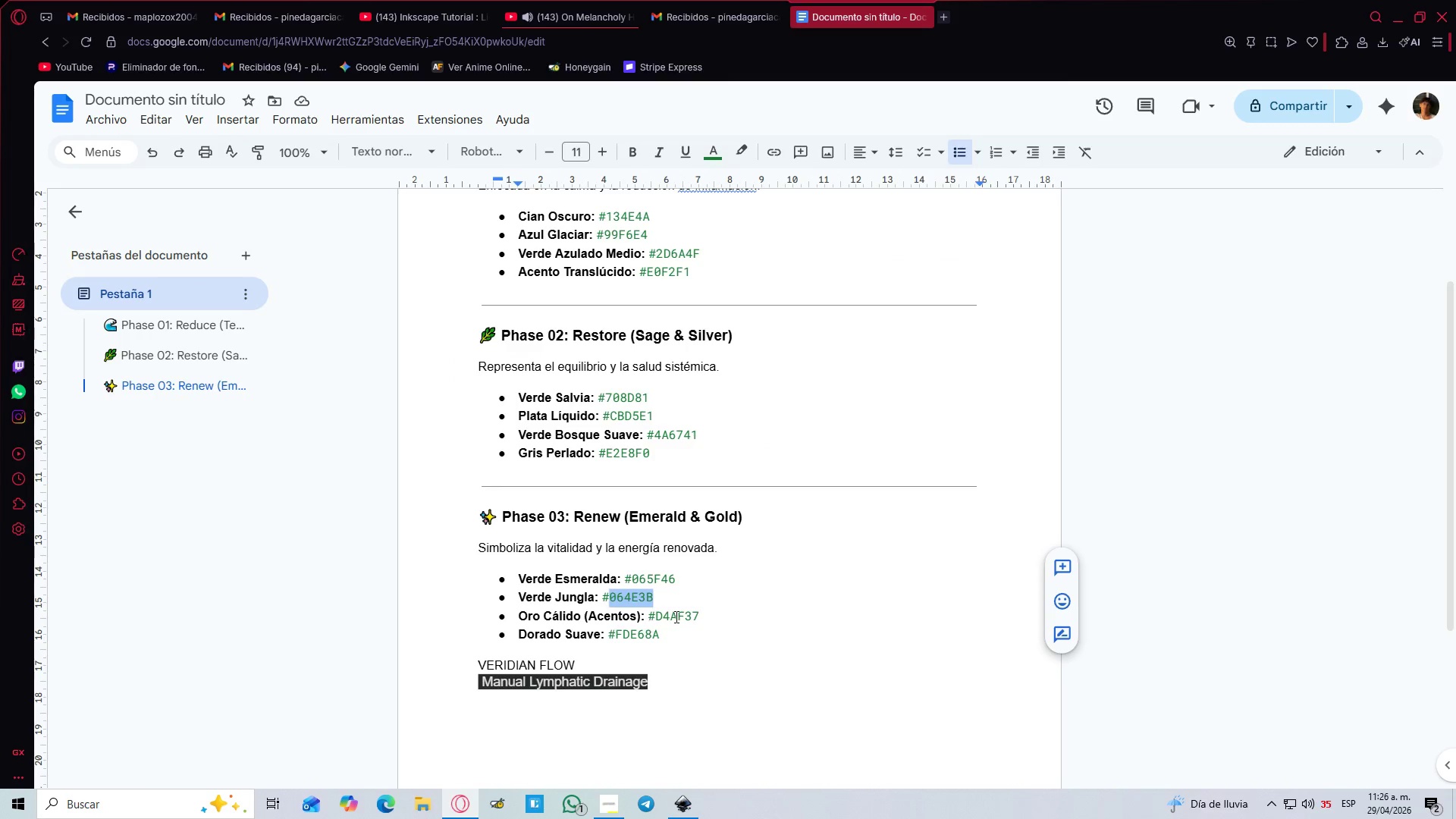 
double_click([675, 617])
 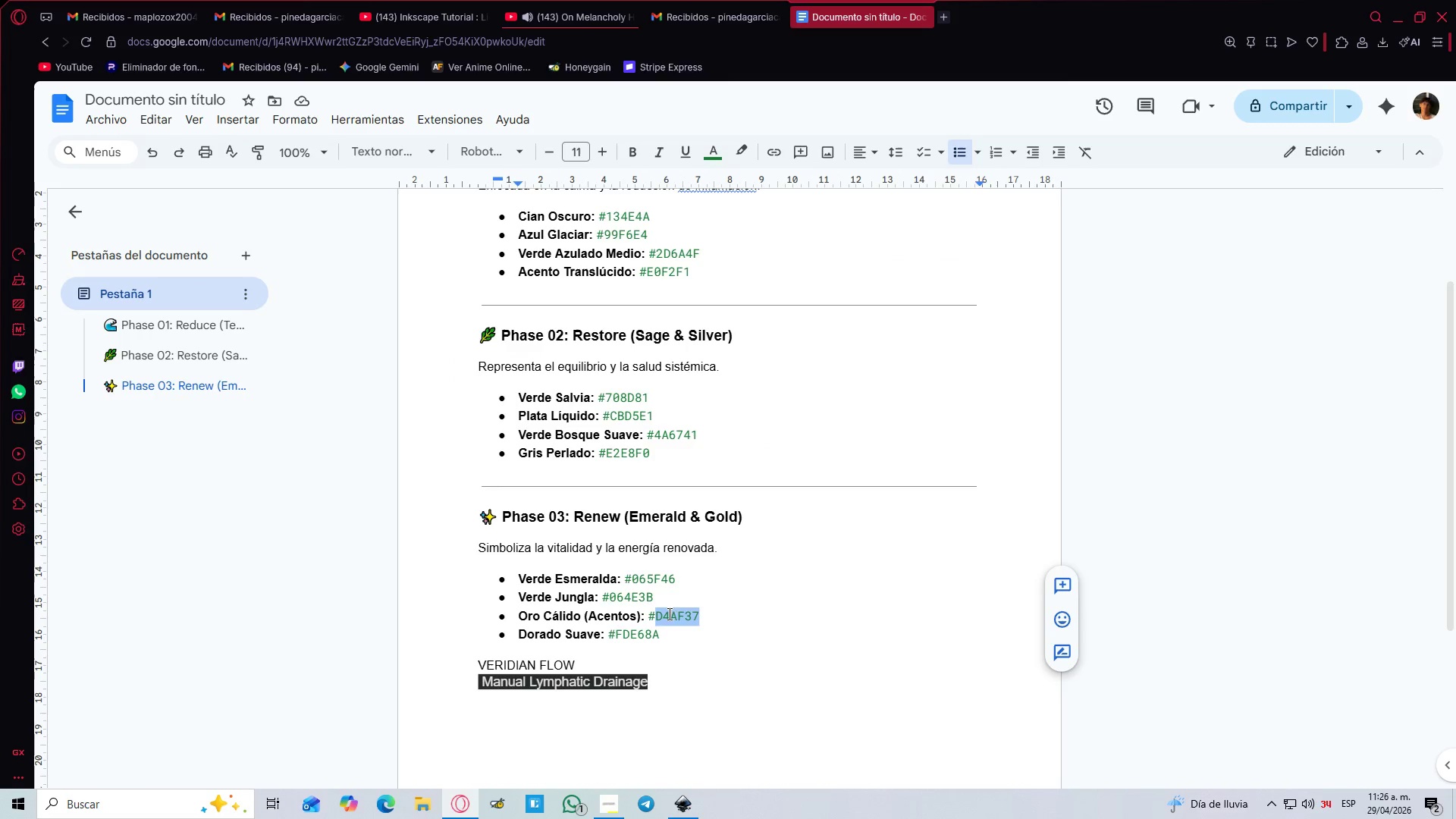 
key(Control+C)
 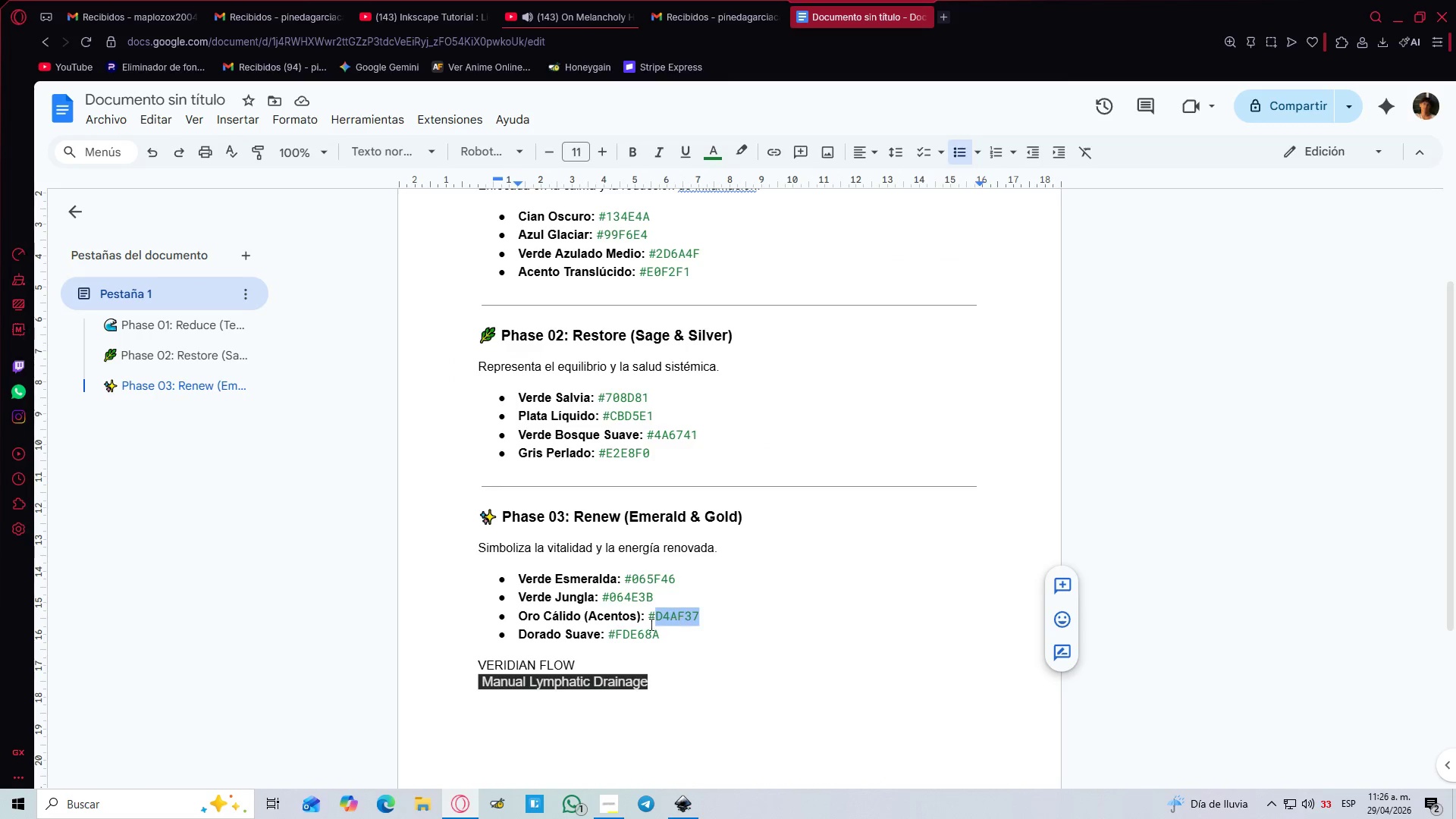 
key(Alt+AltLeft)
 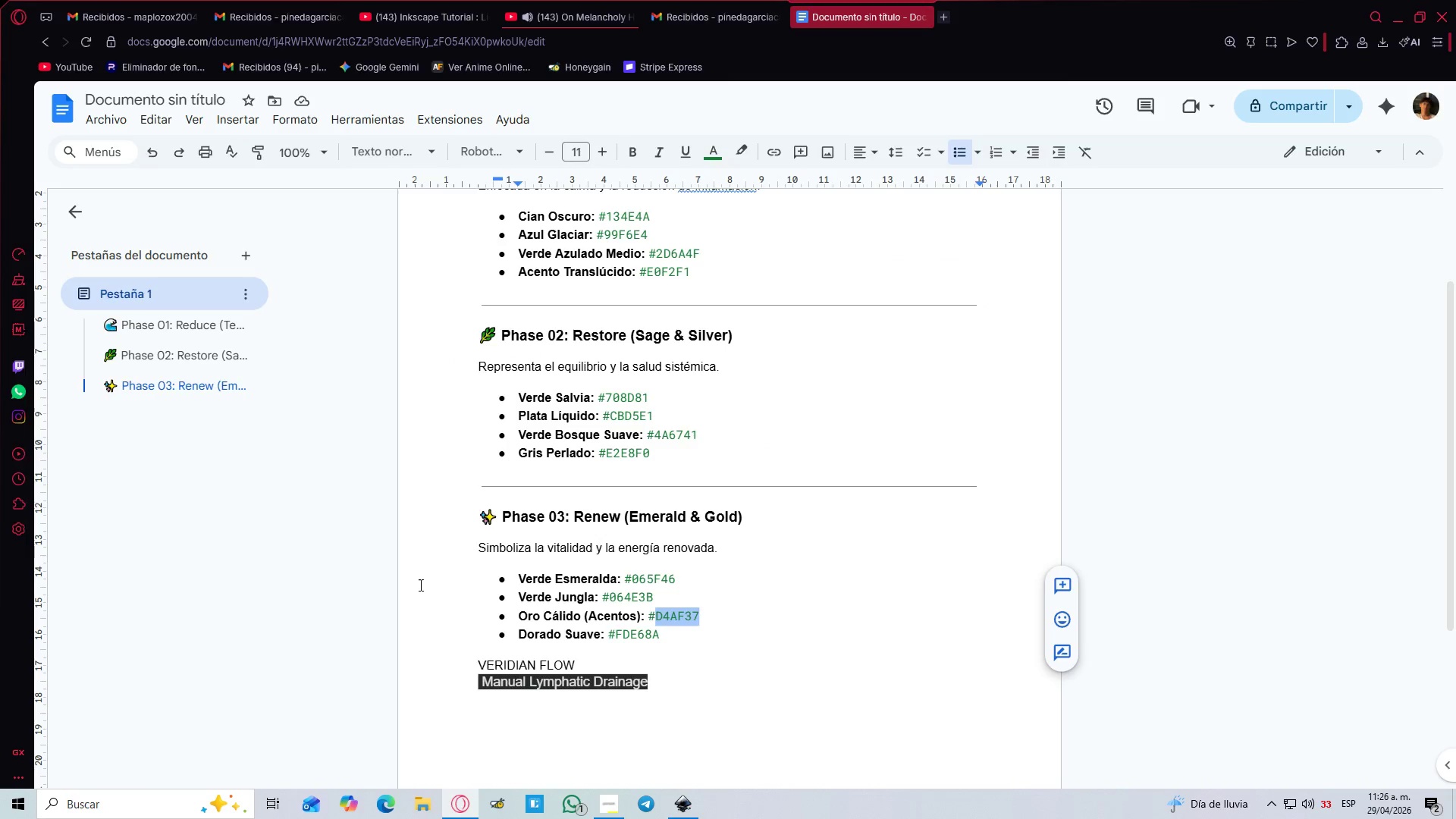 
key(Alt+Tab)
 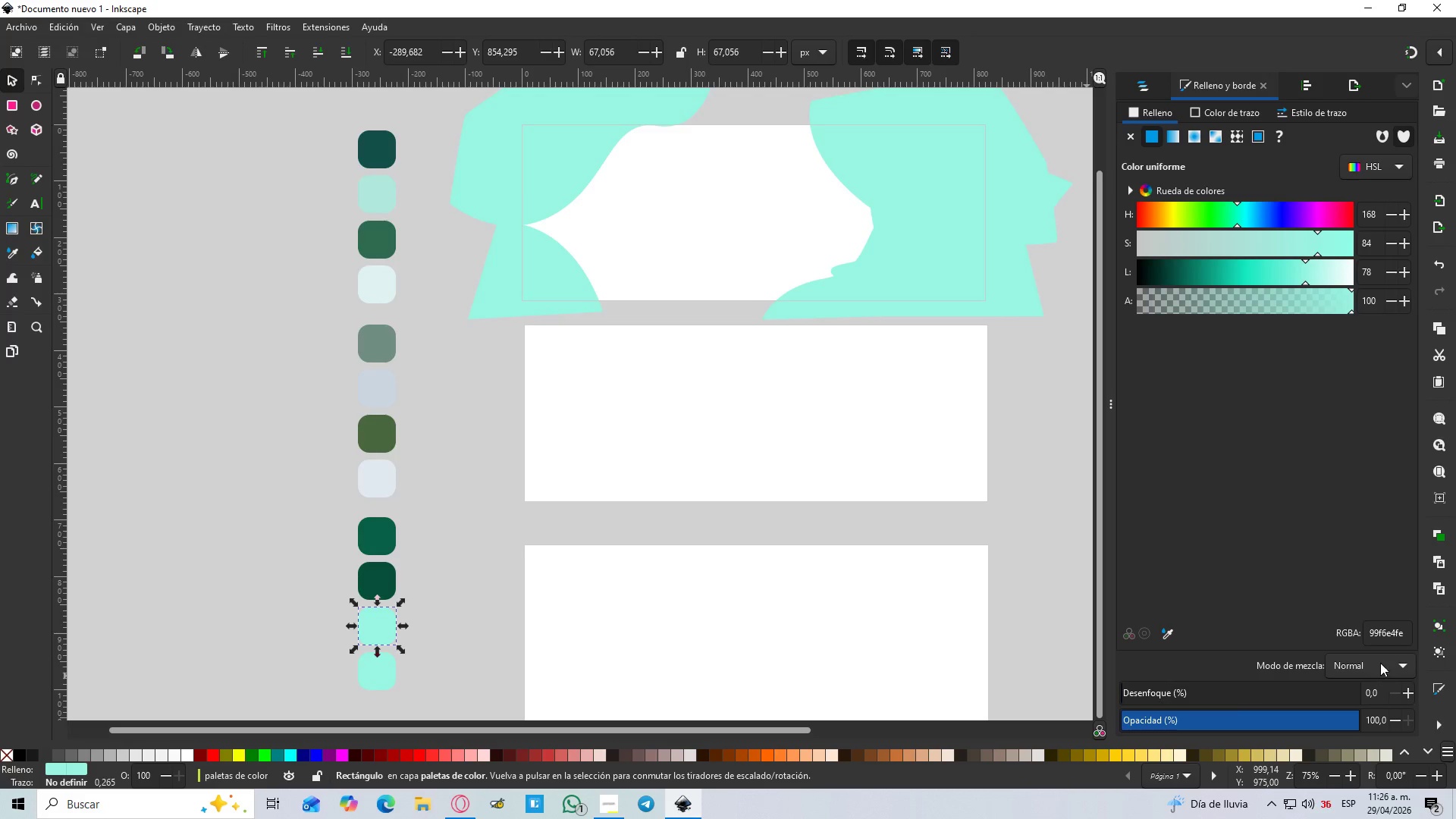 
double_click([1384, 628])
 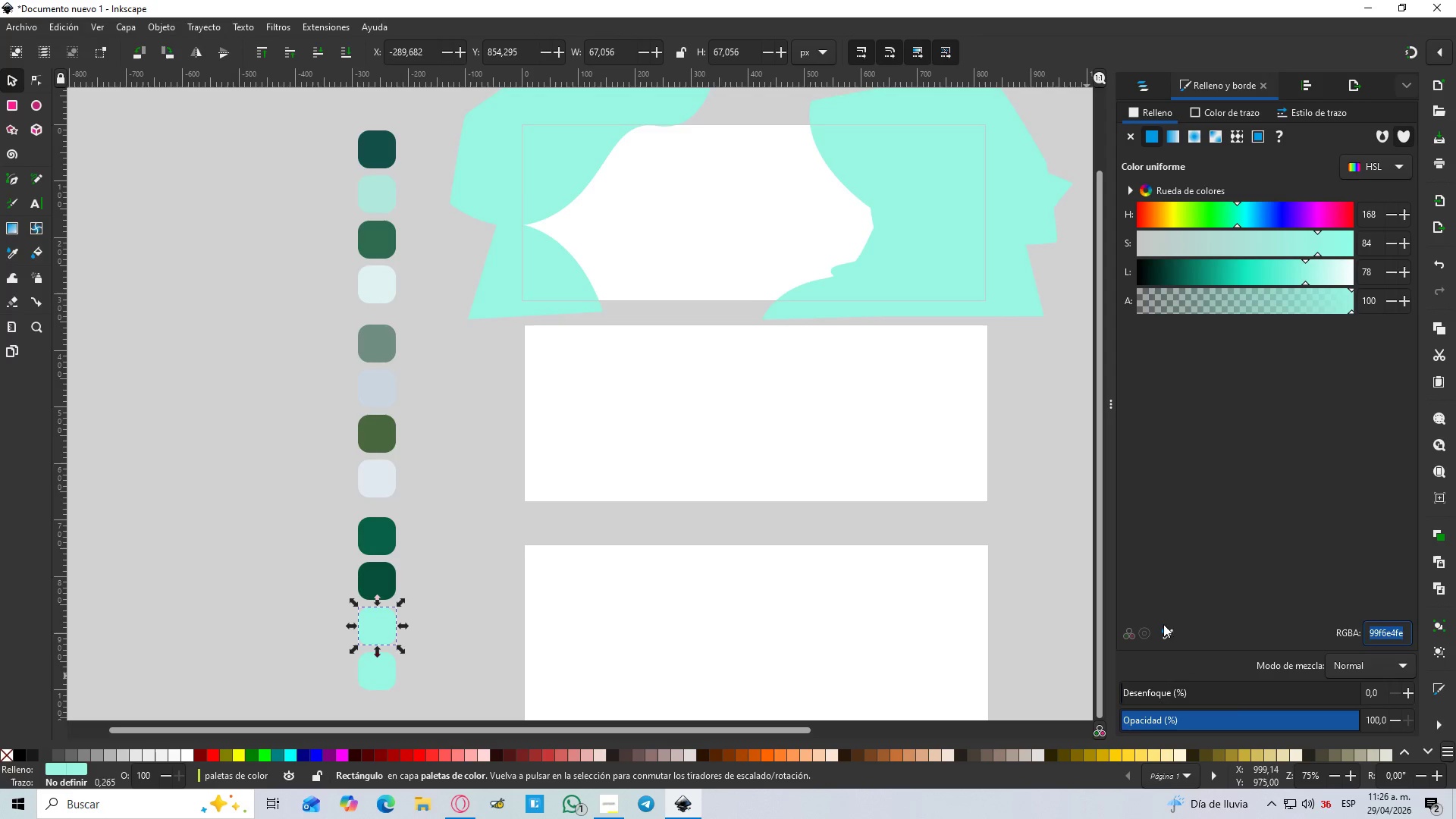 
key(Control+V)
 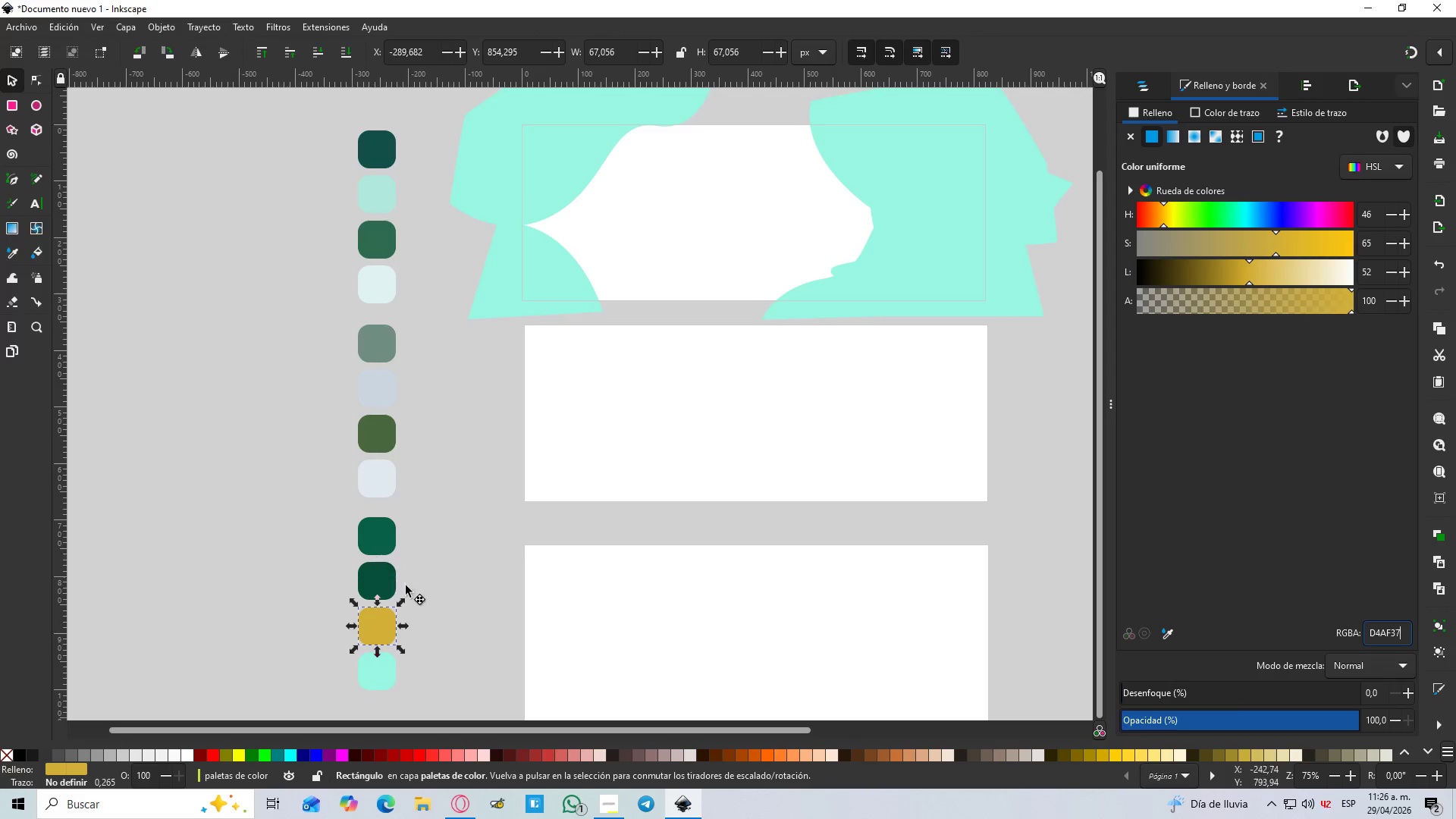 
key(Alt+AltLeft)
 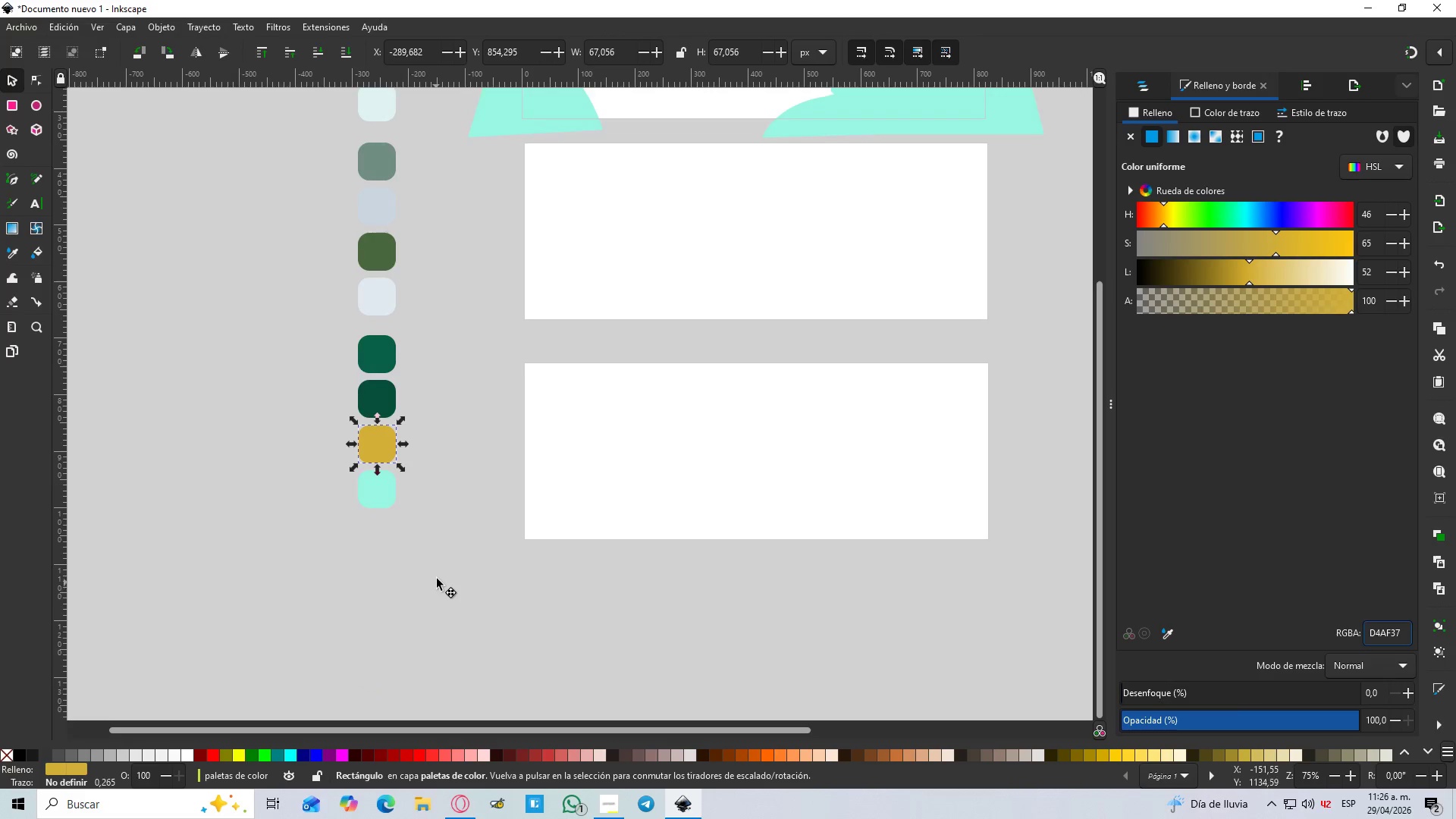 
key(Alt+Tab)
 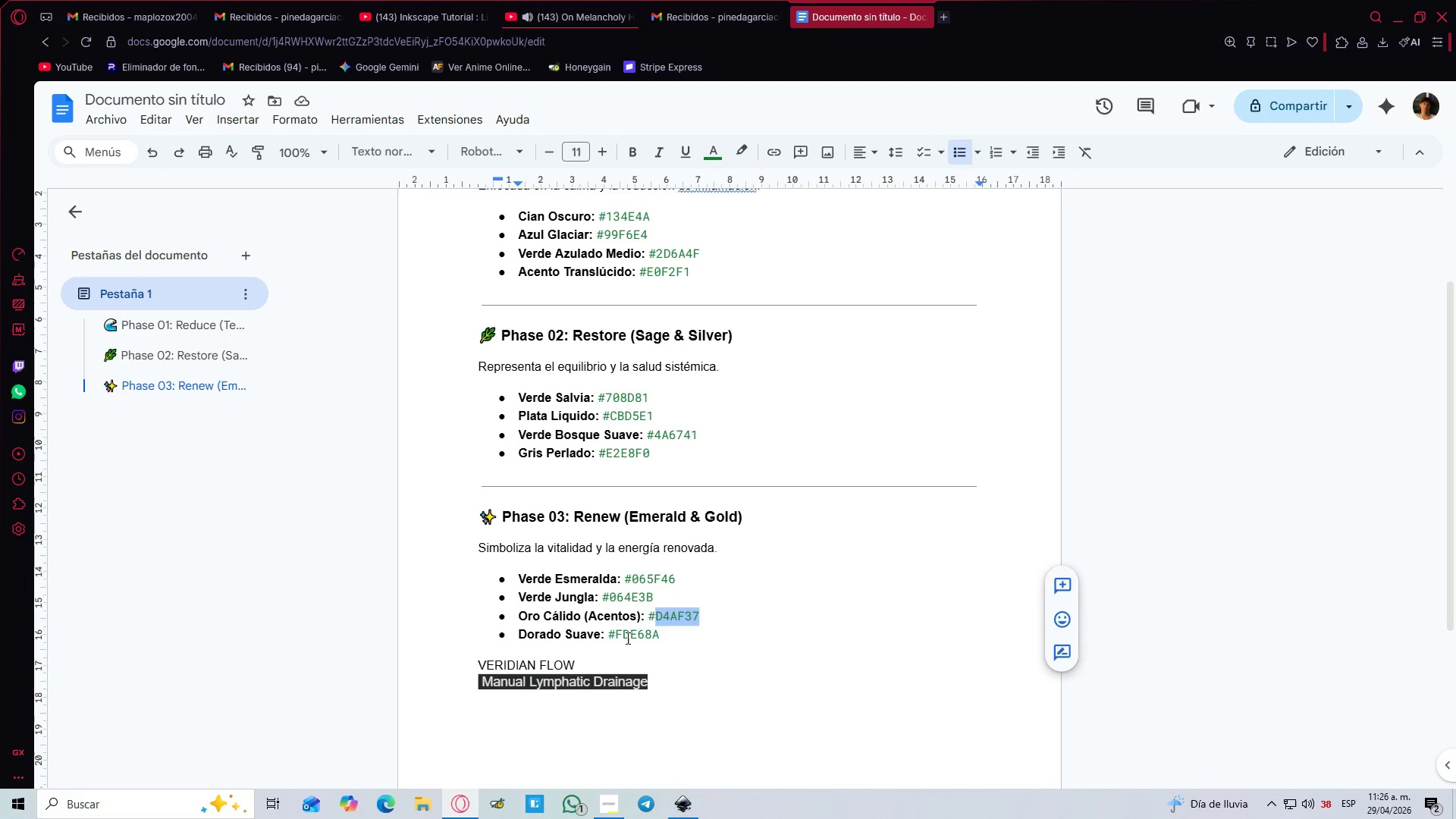 
scroll: coordinate [436, 587], scroll_direction: down, amount: 3.0
 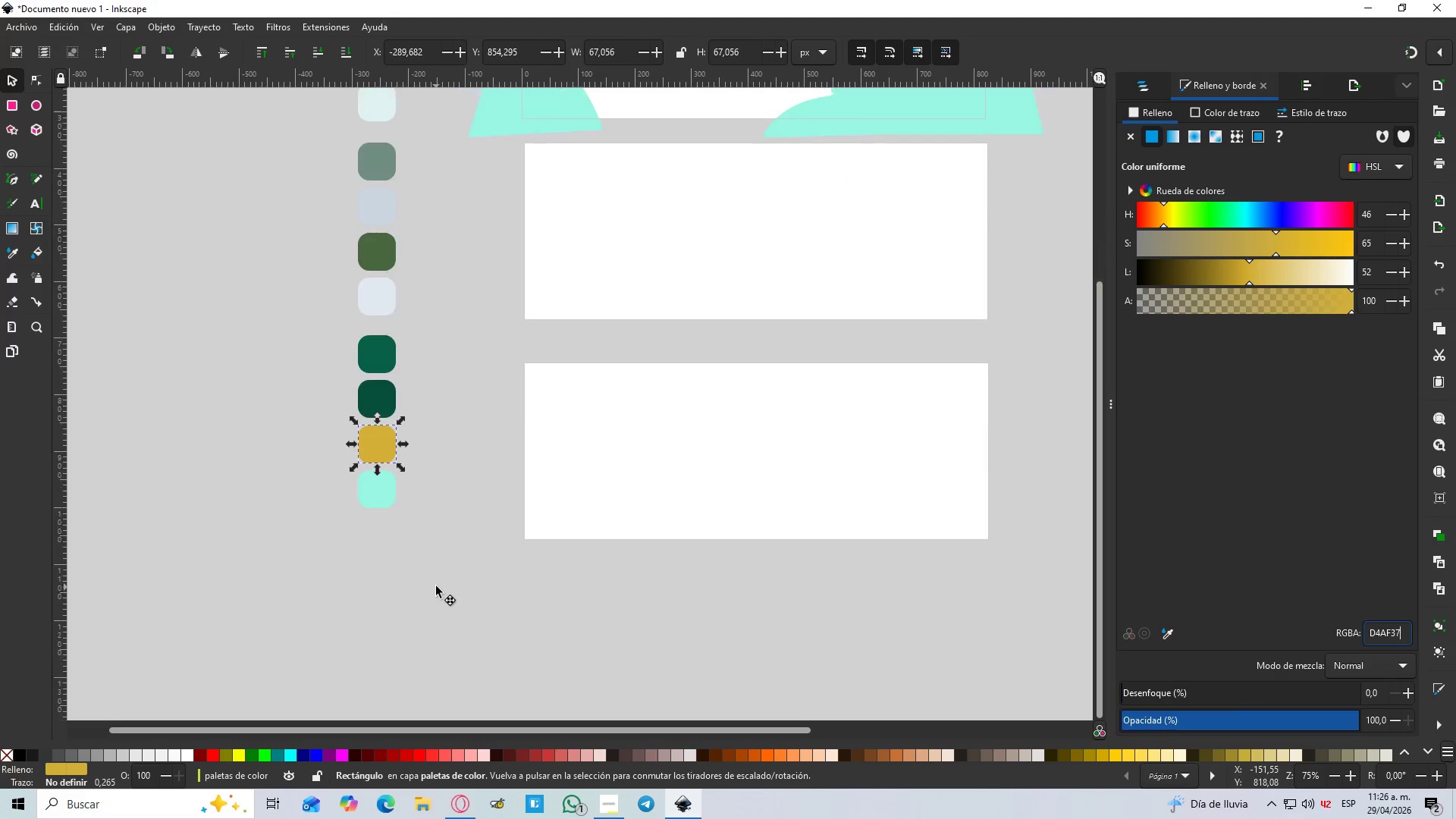 
double_click([626, 632])
 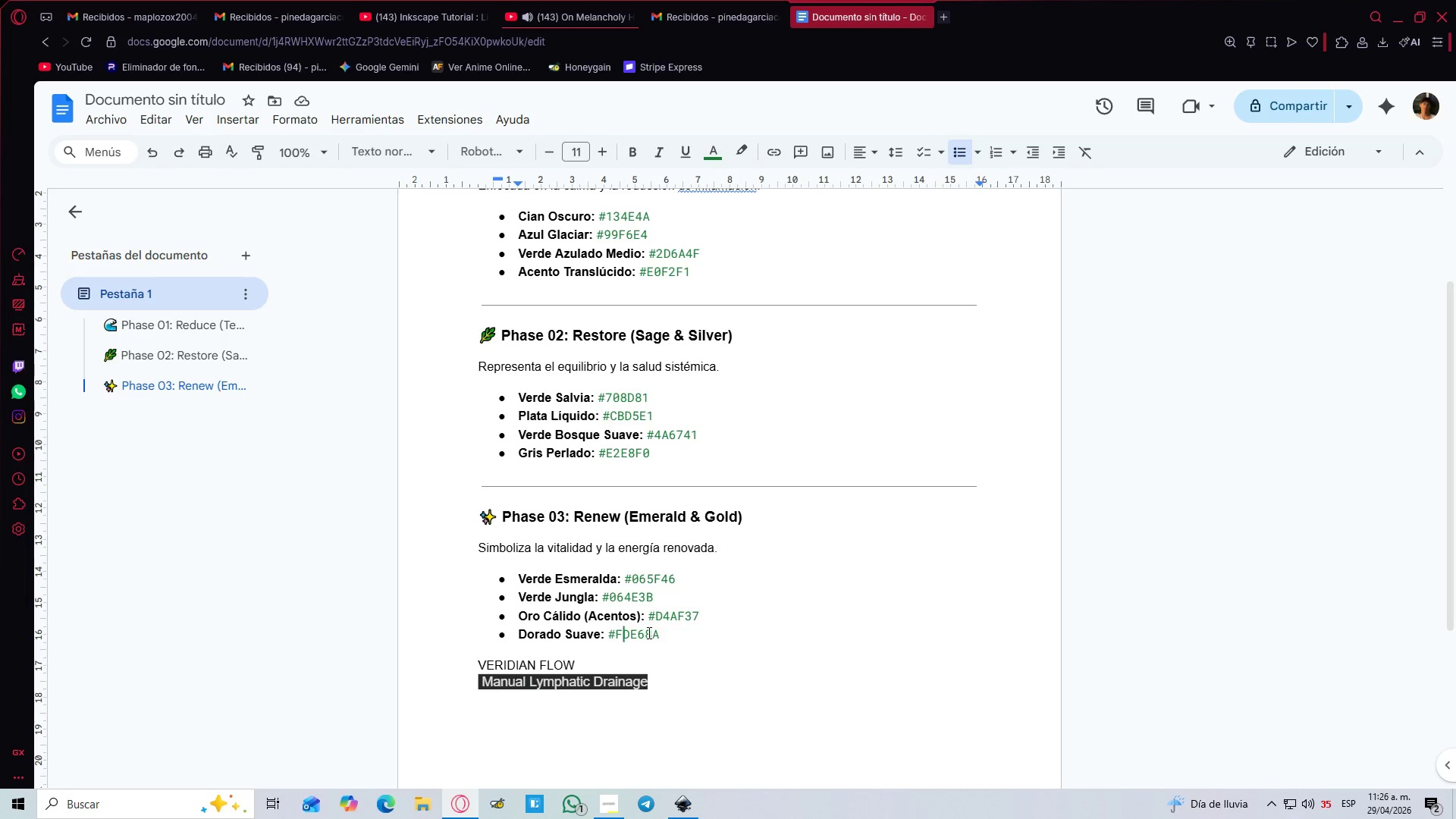 
double_click([648, 631])
 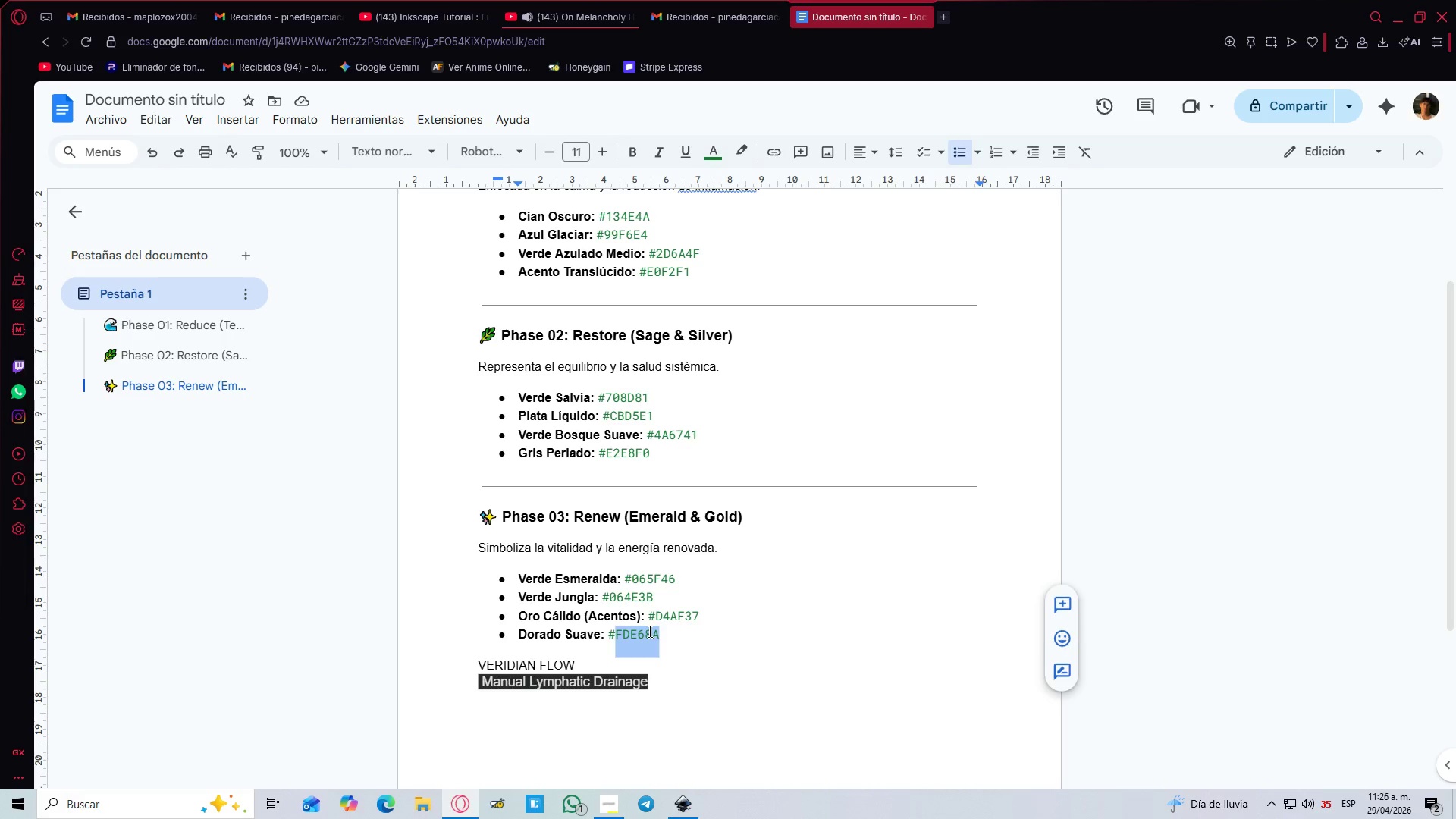 
key(Control+C)
 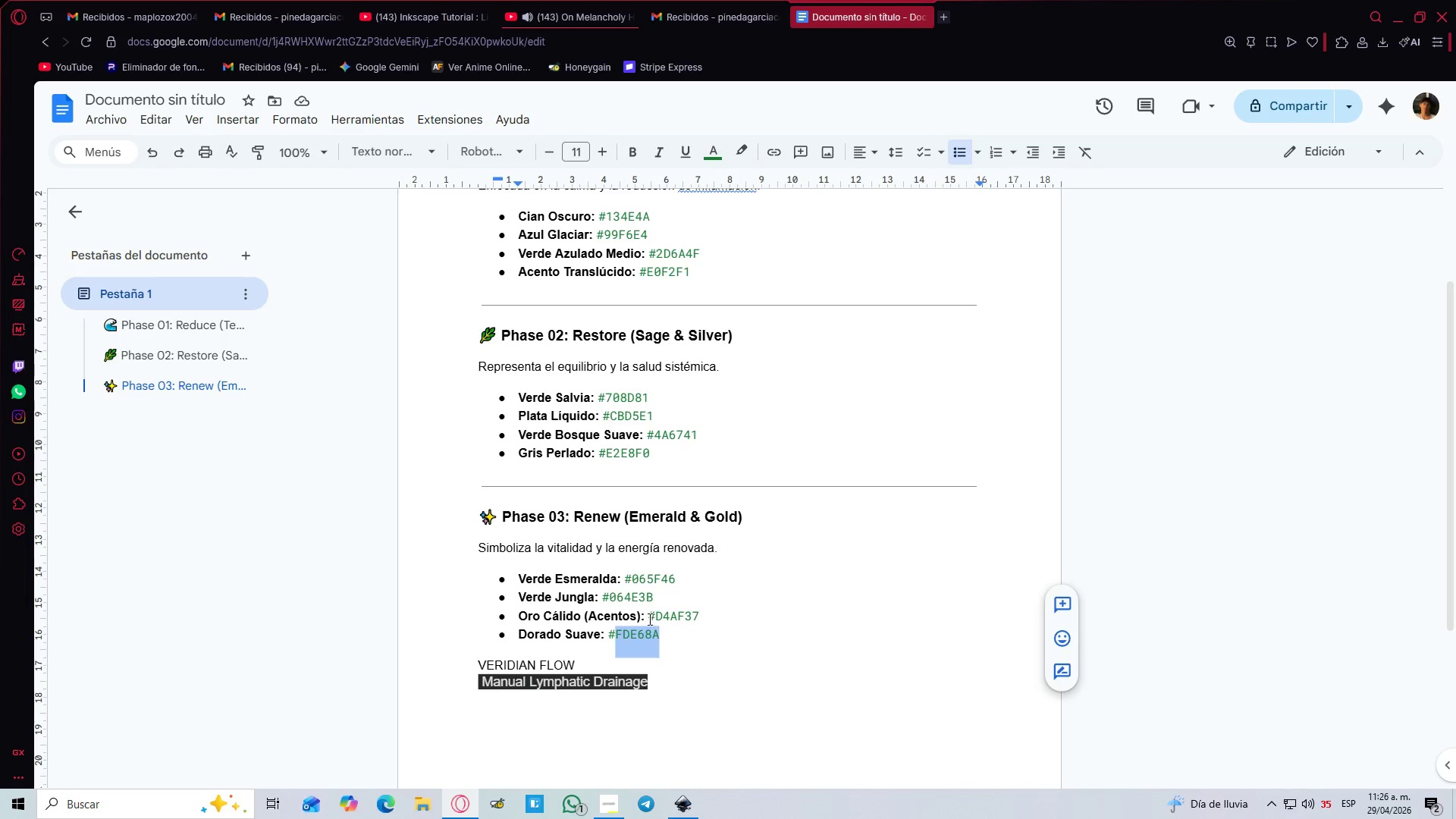 
key(Alt+AltLeft)
 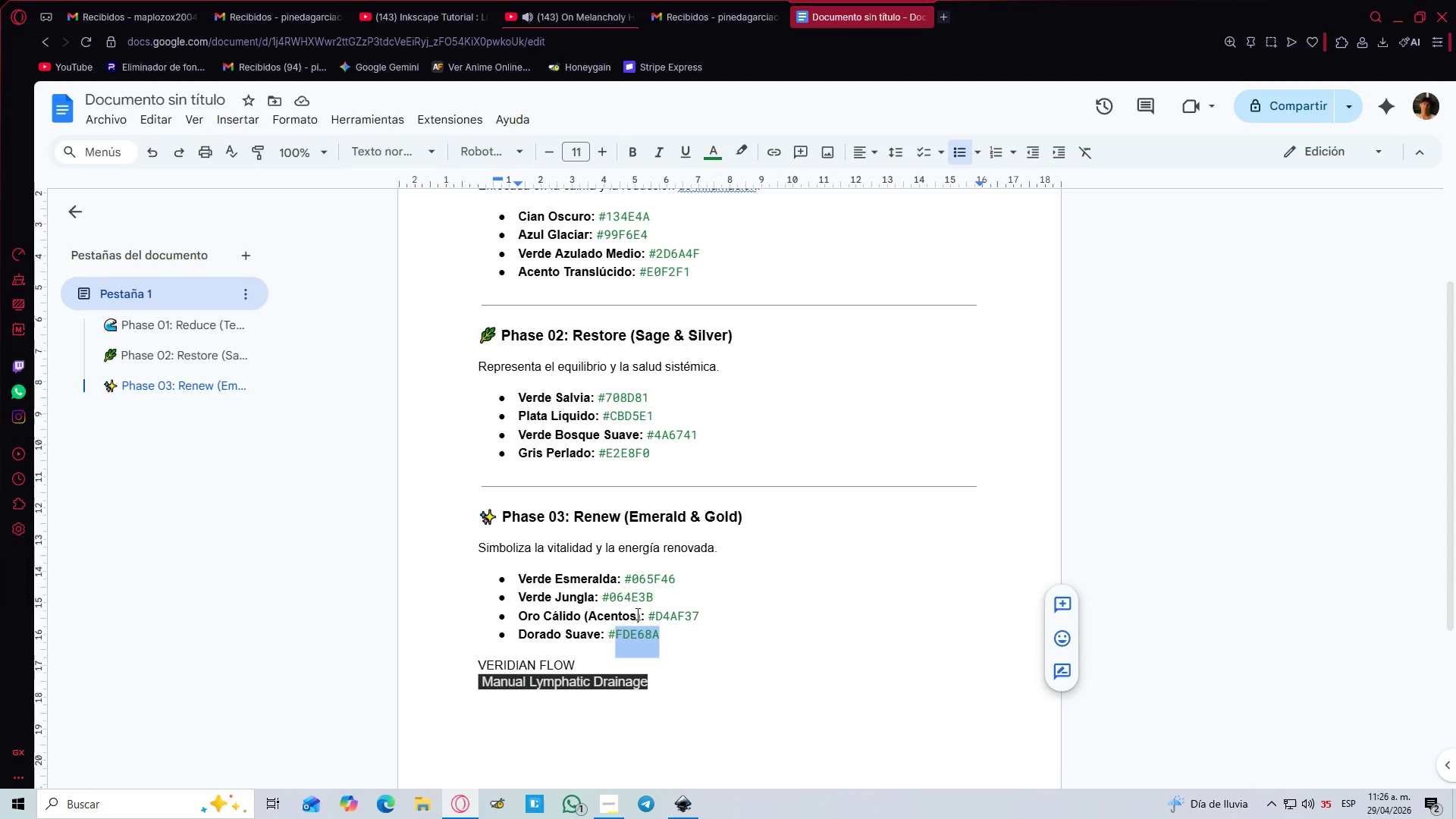 
key(Alt+Tab)
 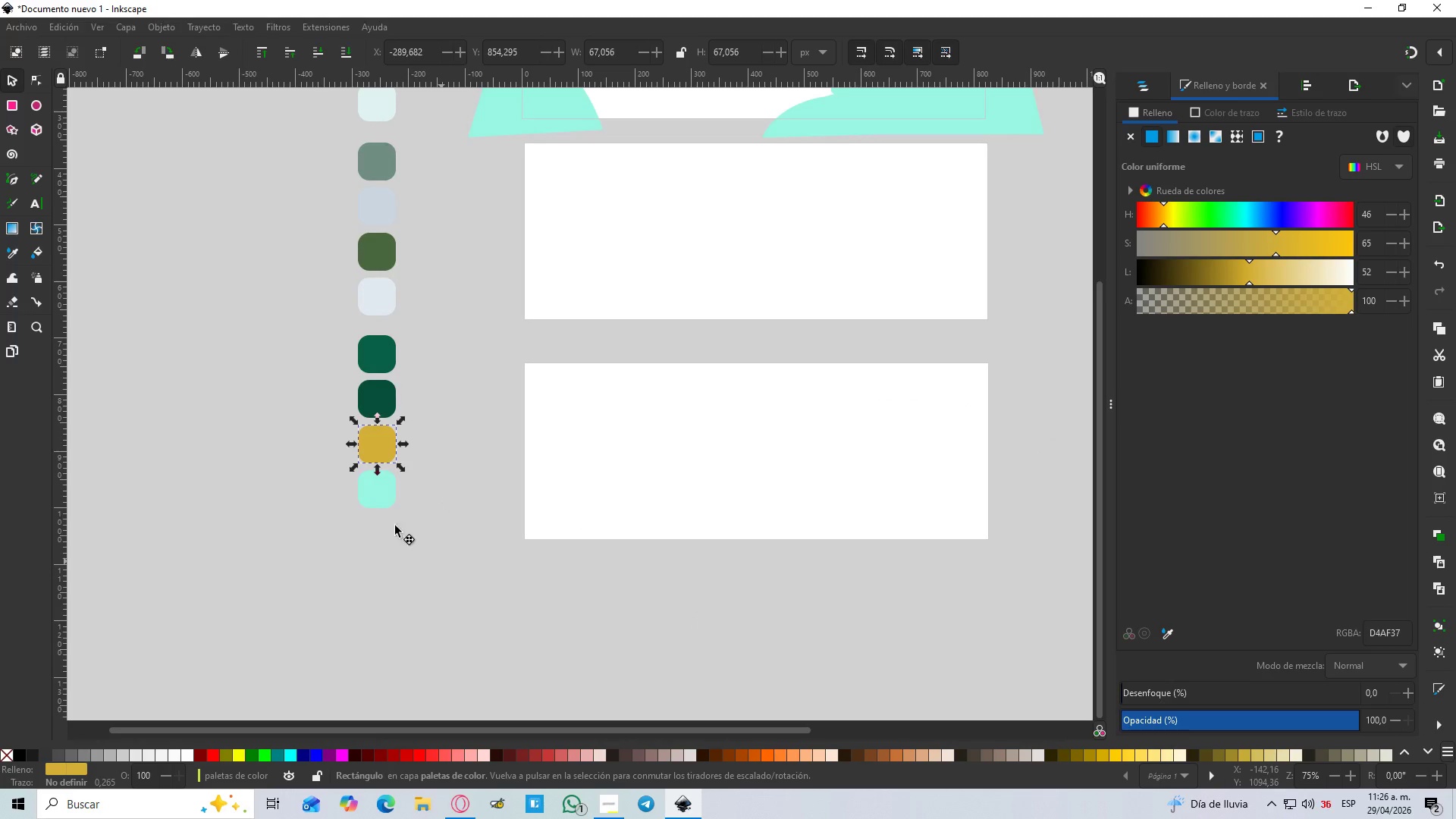 
left_click([378, 489])
 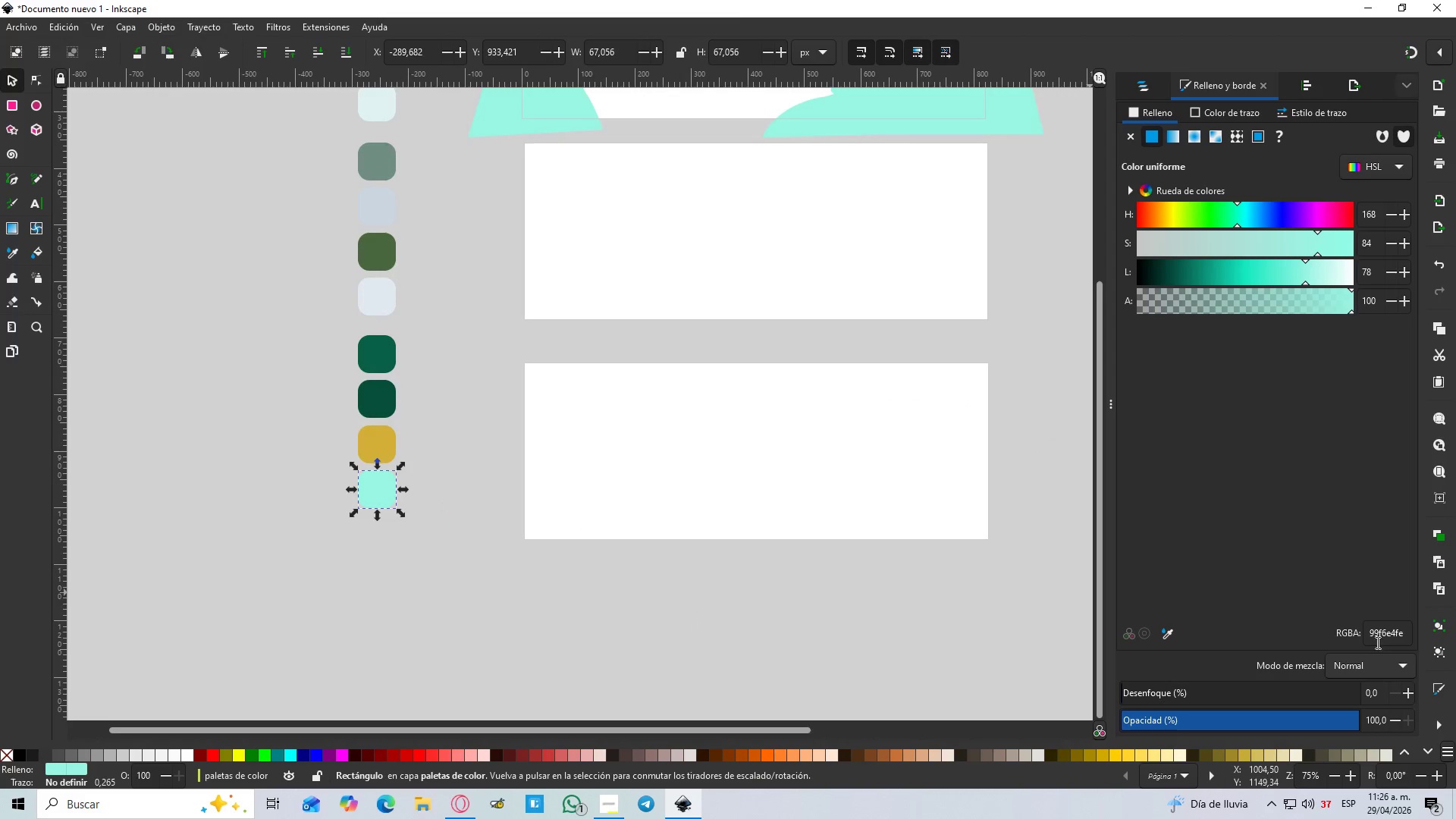 
double_click([1378, 637])
 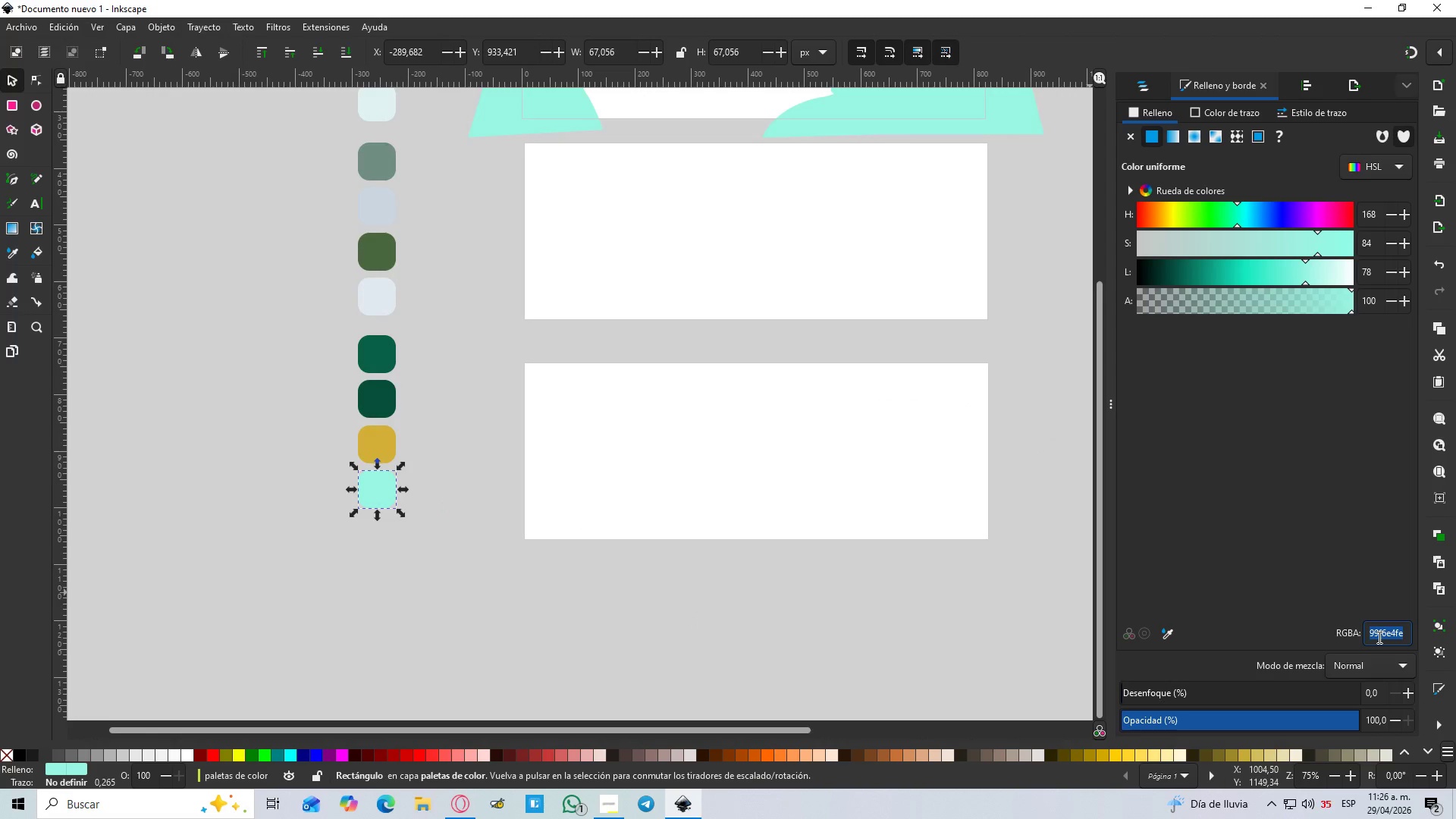 
key(Control+V)
 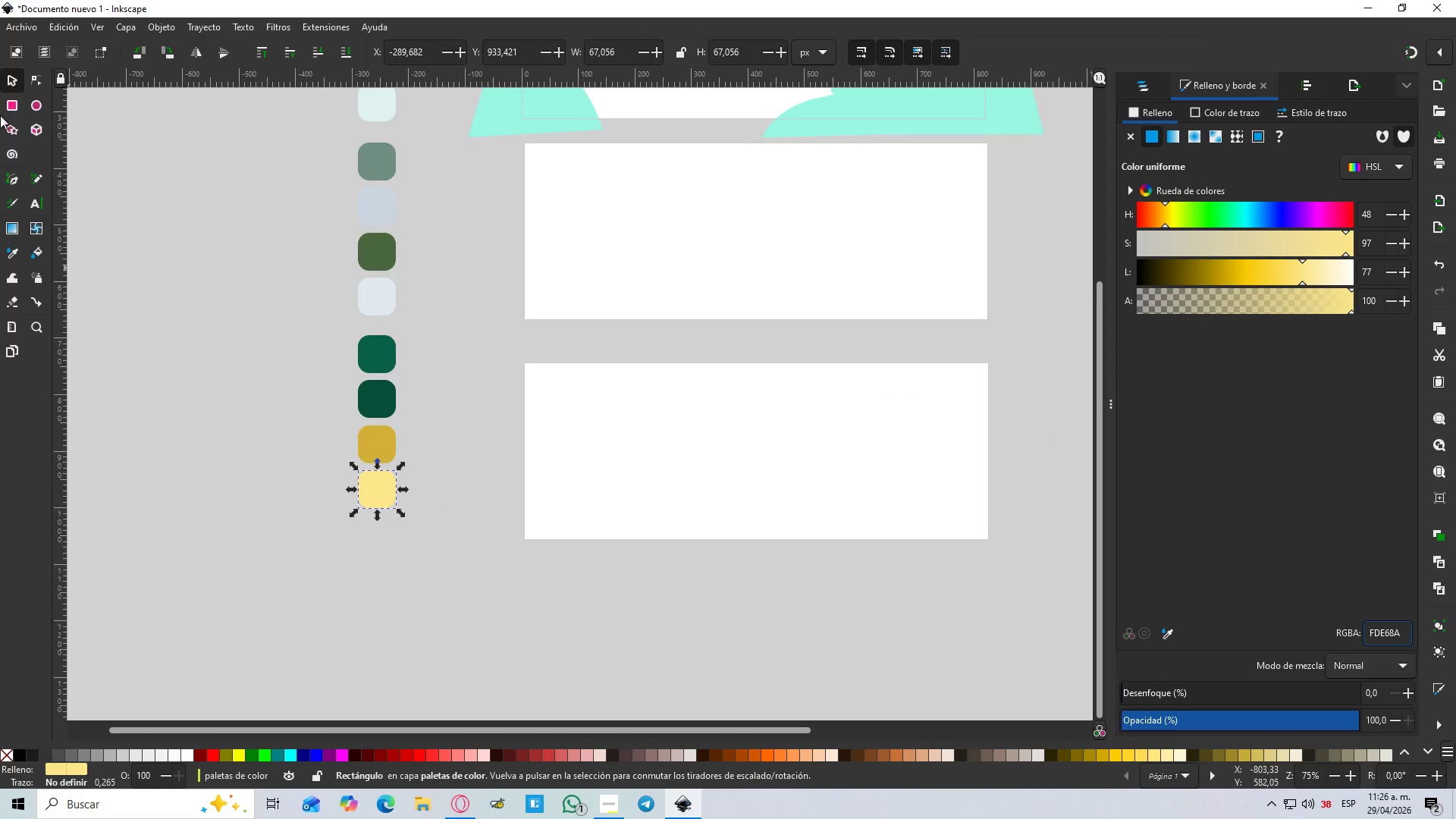 
left_click([7, 75])
 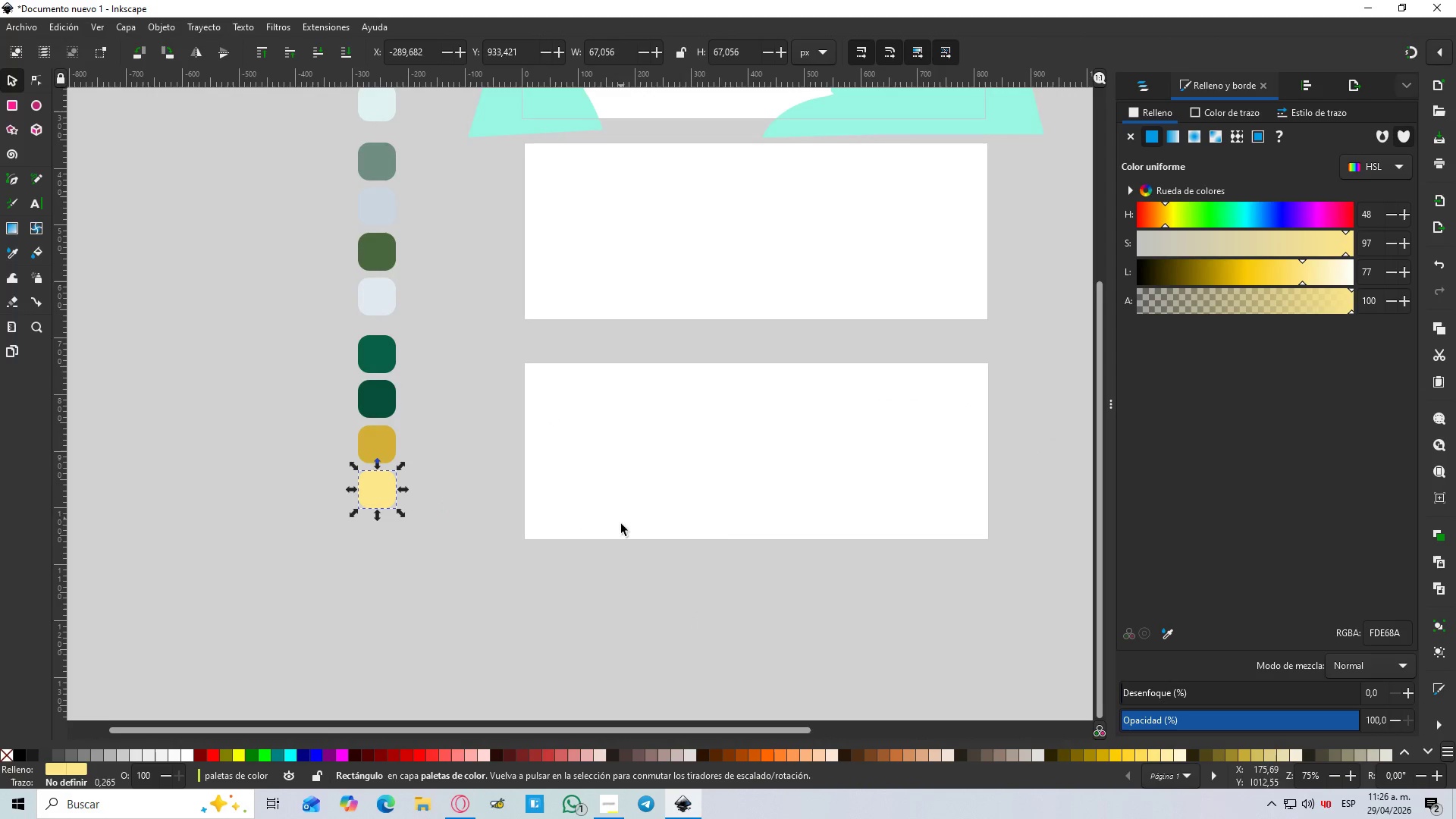 
left_click([622, 584])
 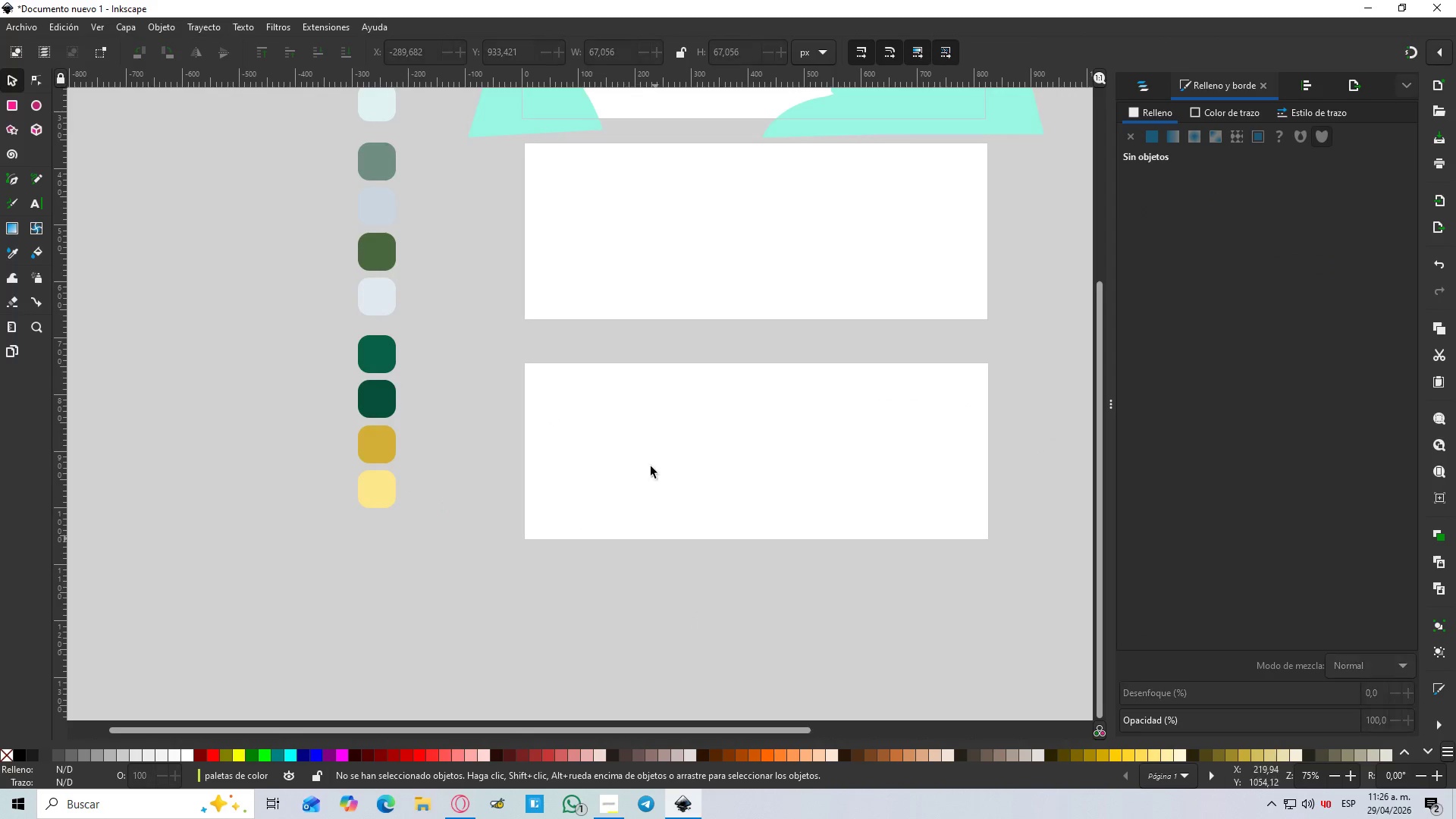 
hold_key(key=ControlLeft, duration=0.45)
scroll: coordinate [623, 416], scroll_direction: down, amount: 2.0
 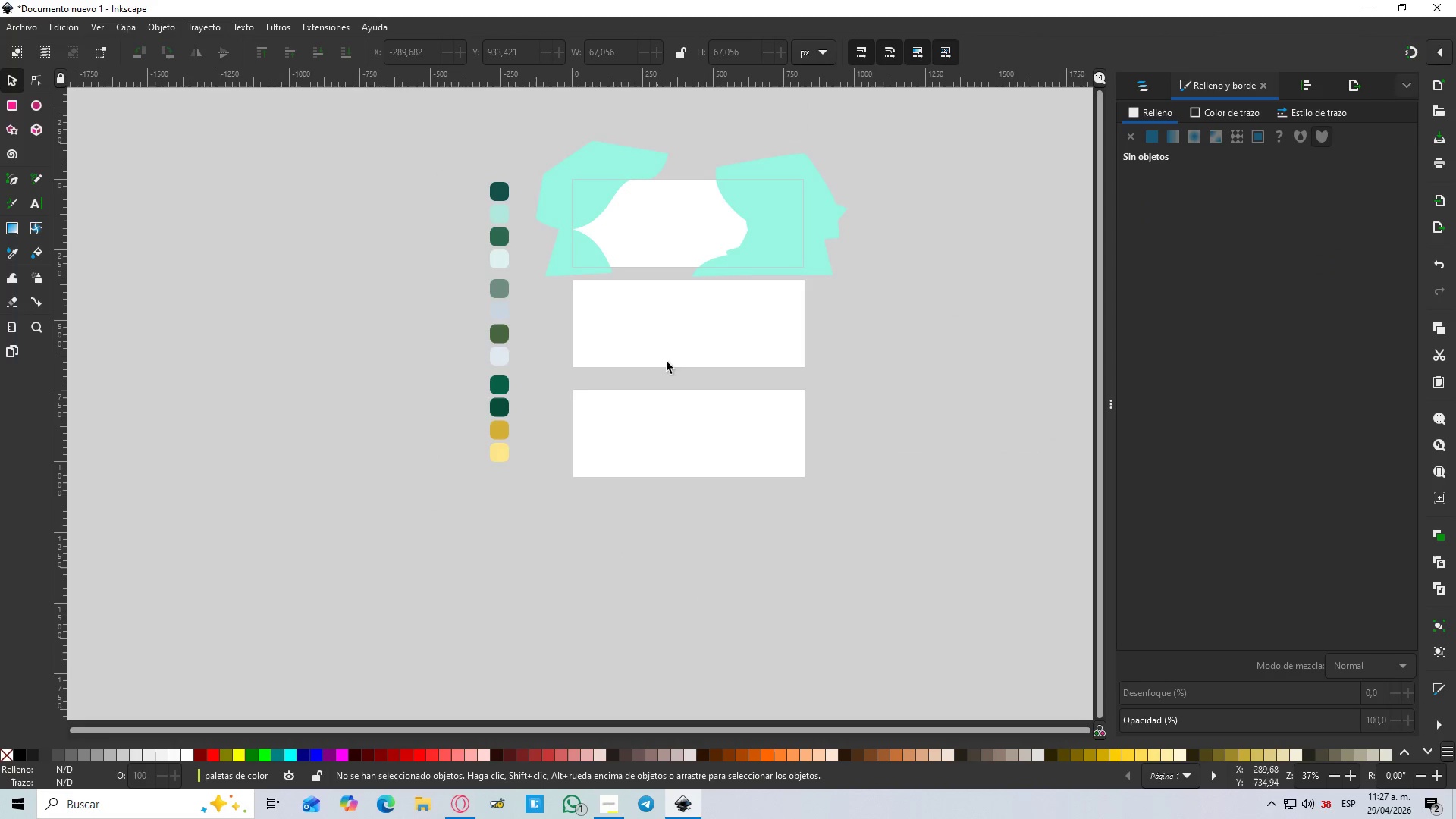 
scroll: coordinate [682, 329], scroll_direction: up, amount: 1.0
 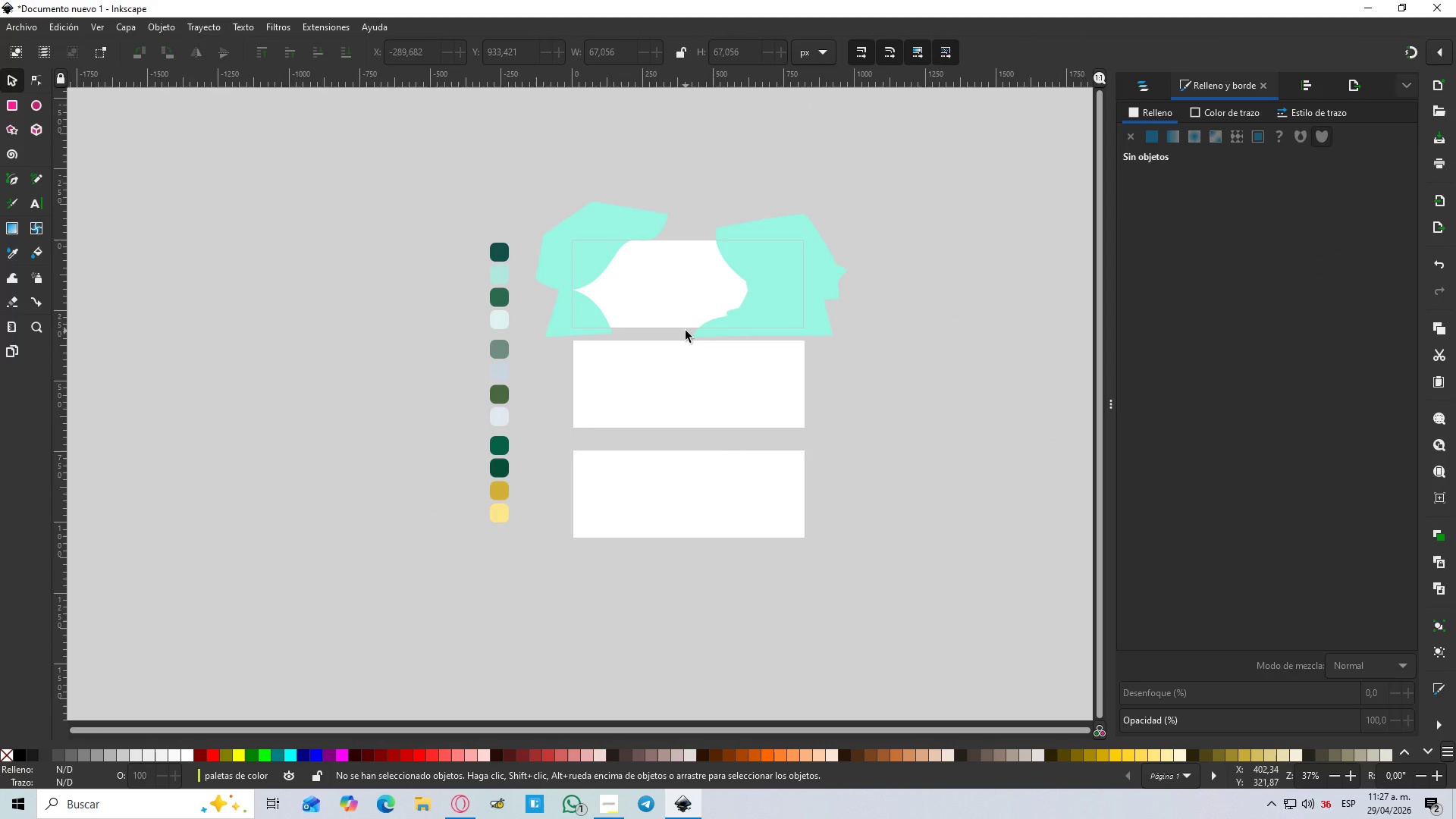 
key(Control+S)
 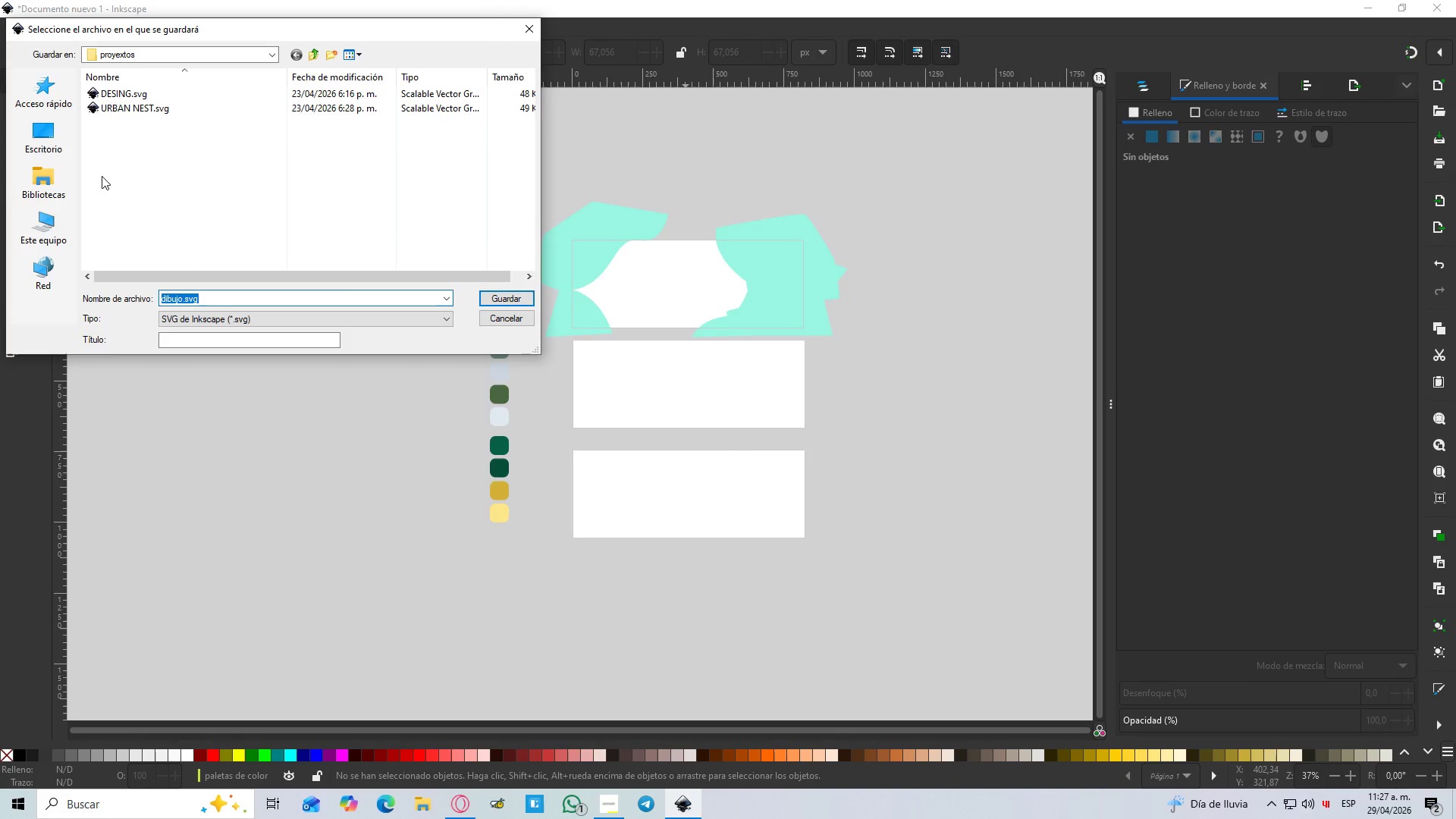 
type(VERIDIAN FLOW)
 